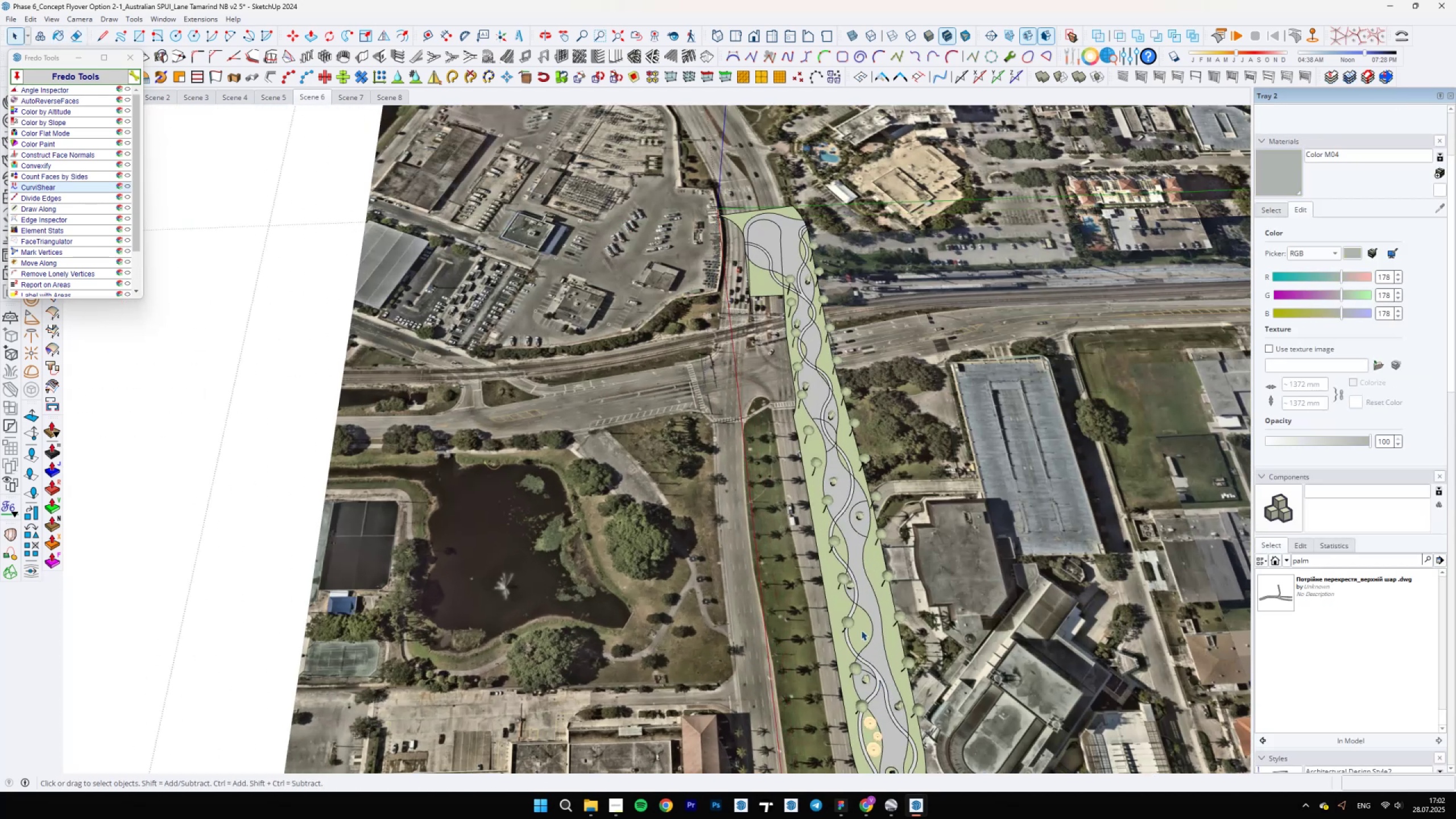 
key(Space)
 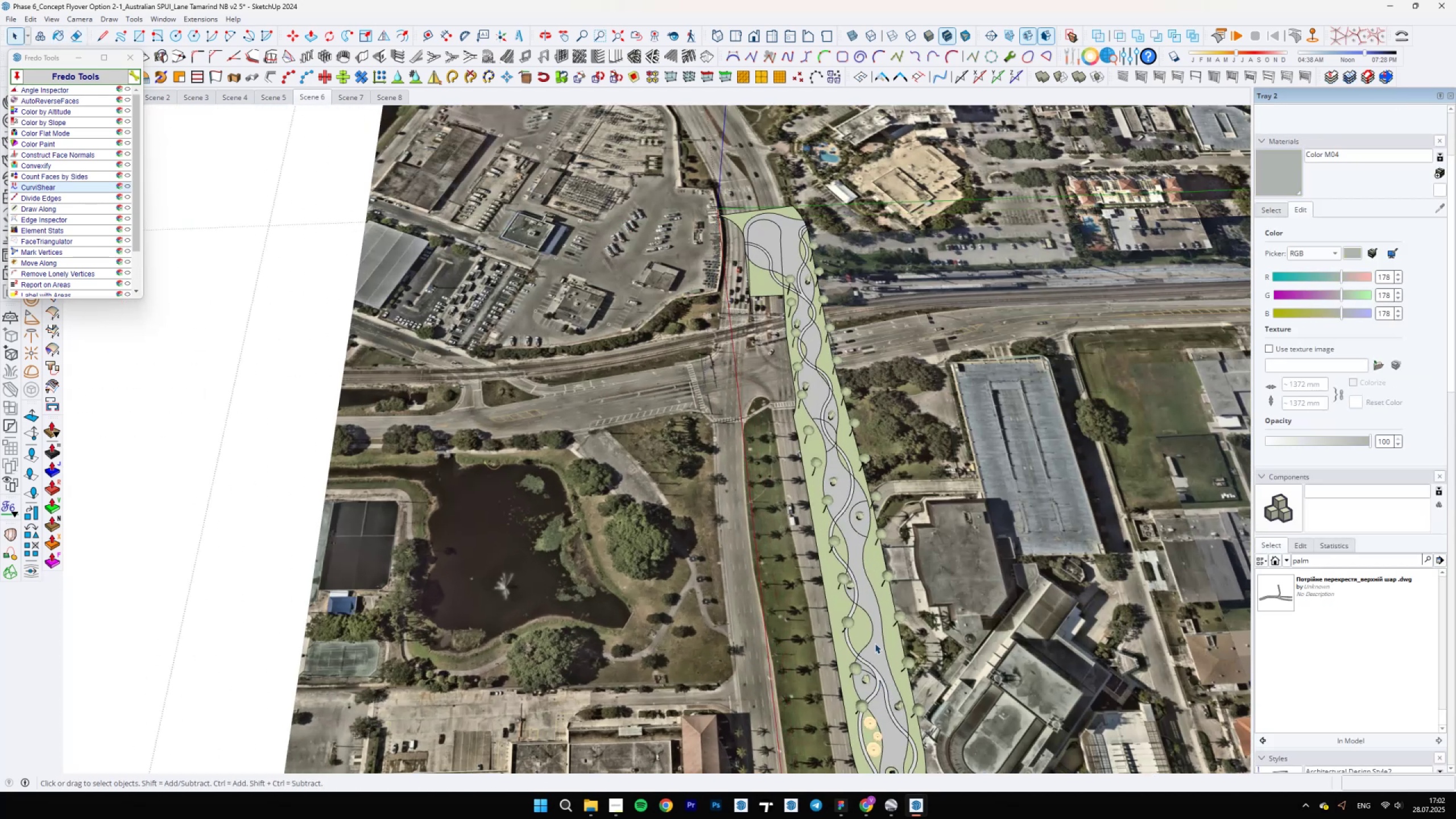 
scroll: coordinate [933, 660], scroll_direction: up, amount: 6.0
 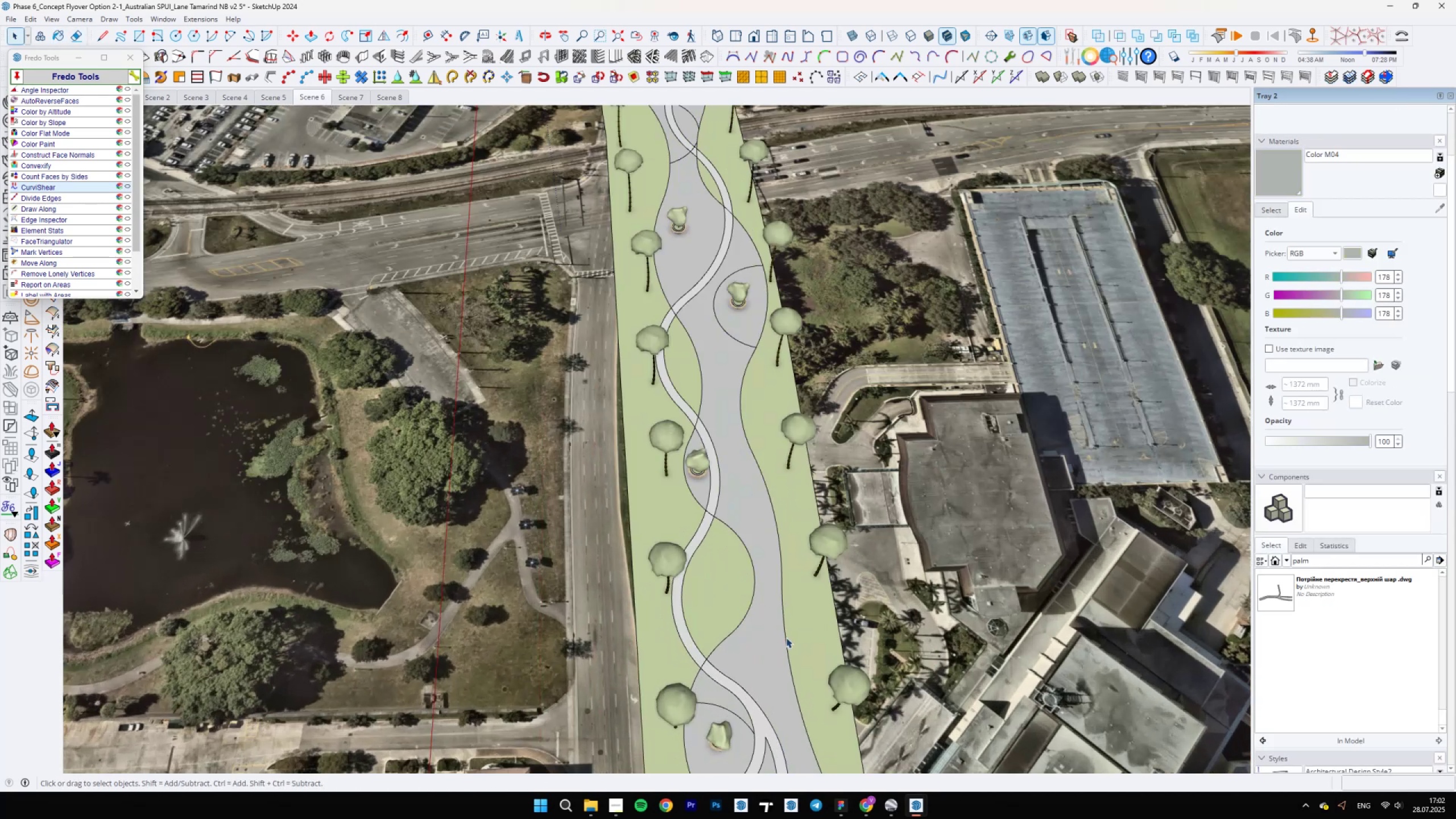 
key(A)
 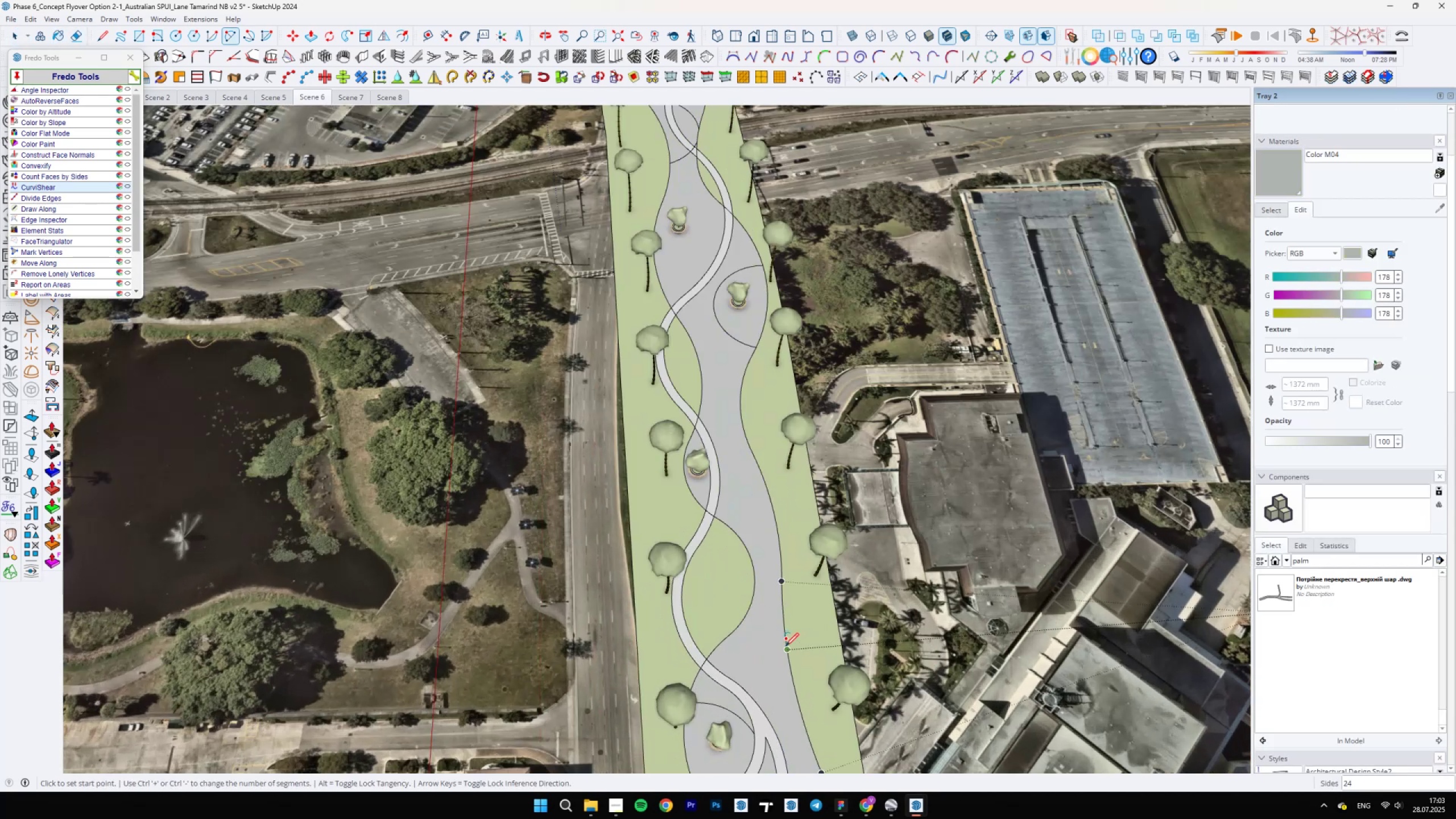 
left_click([785, 646])
 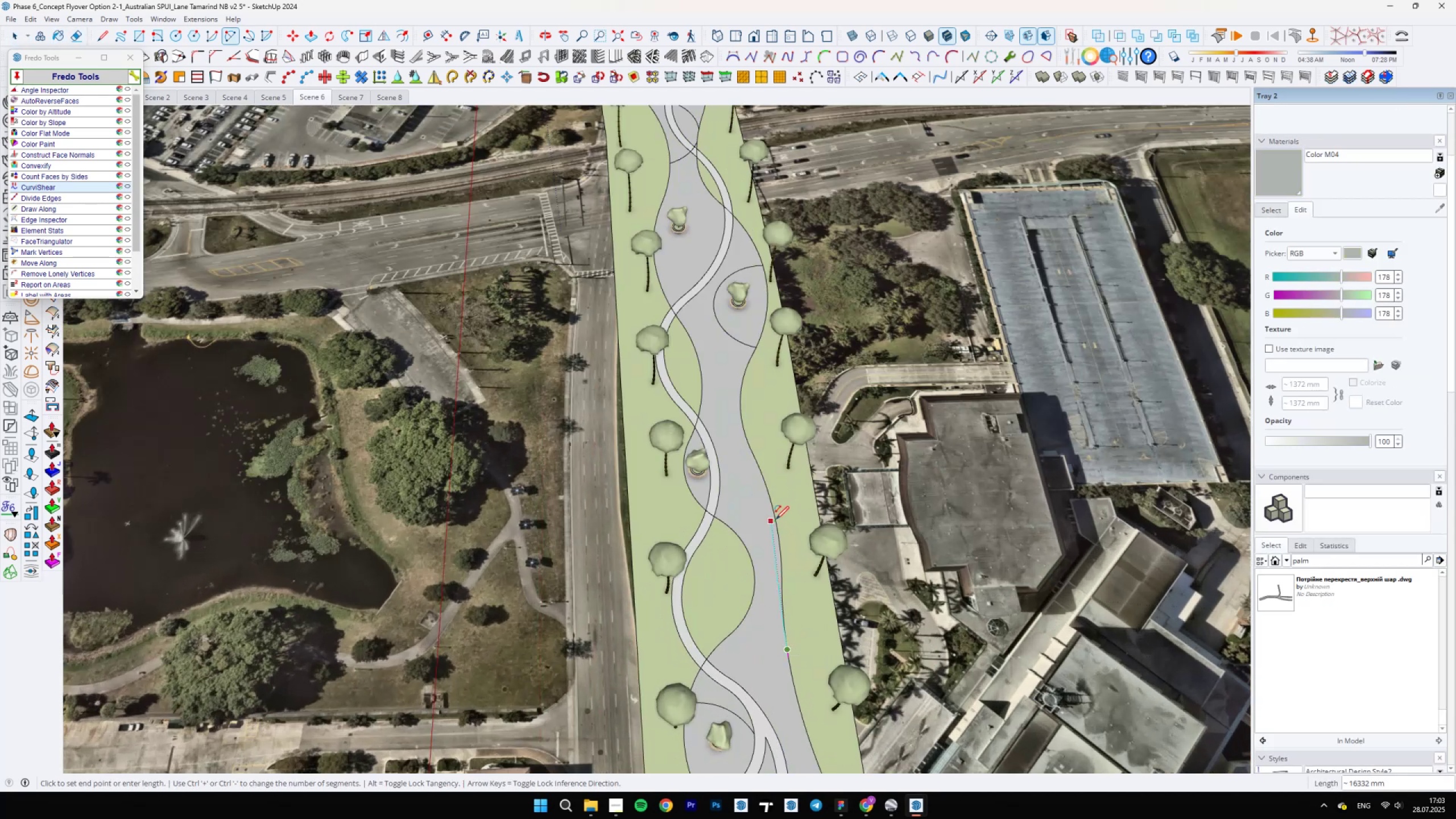 
left_click([778, 516])
 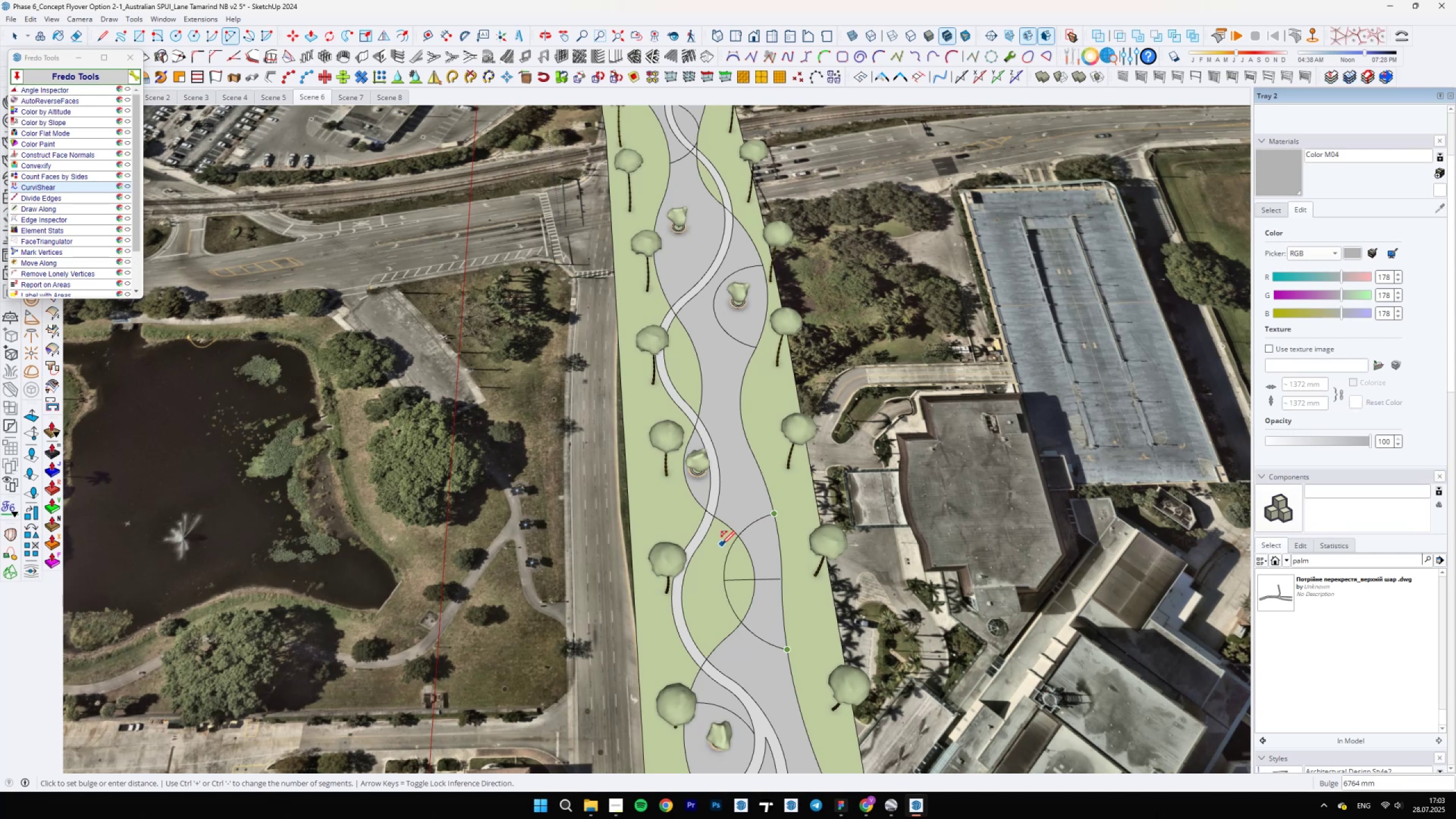 
left_click([722, 544])
 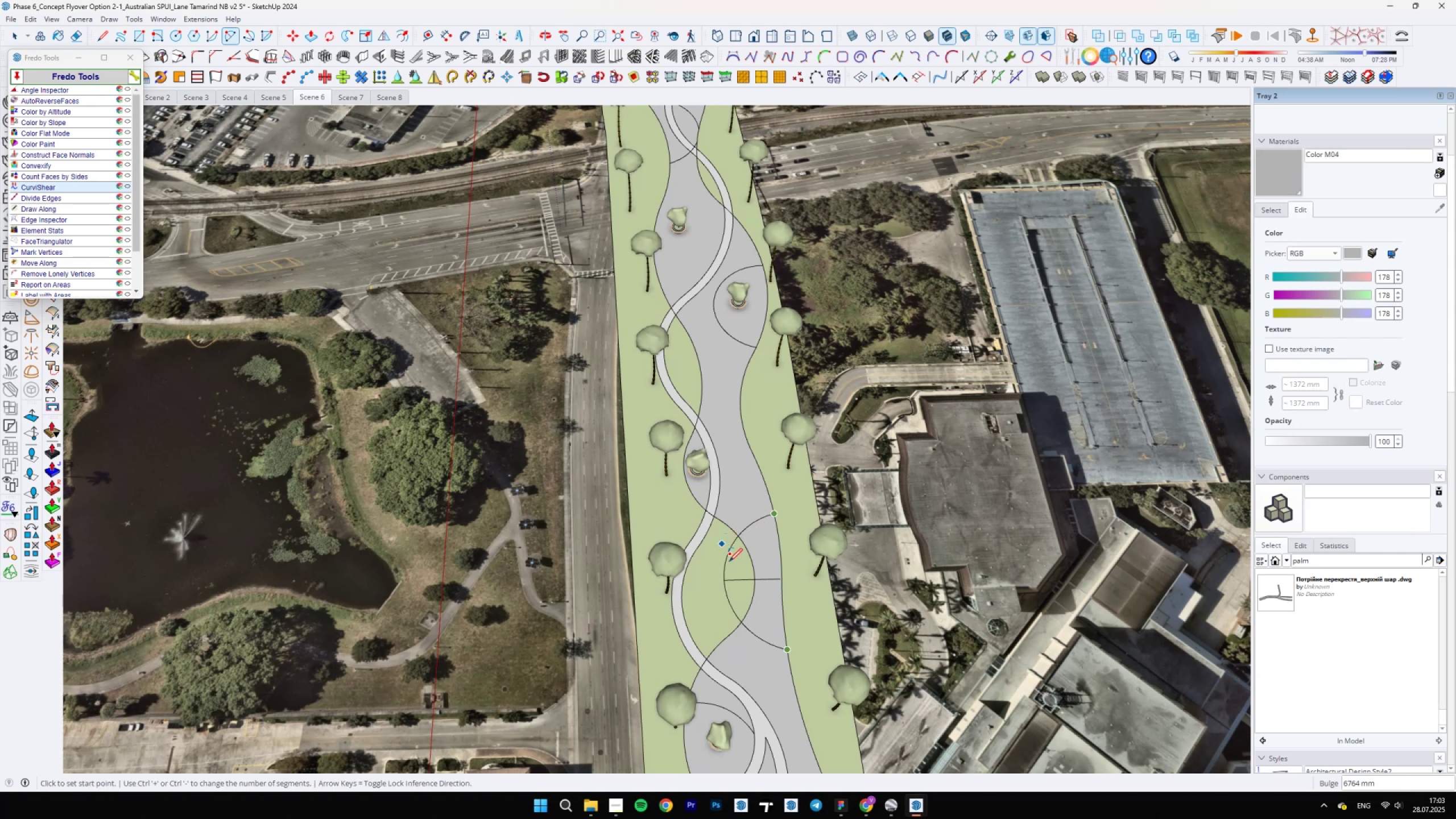 
key(E)
 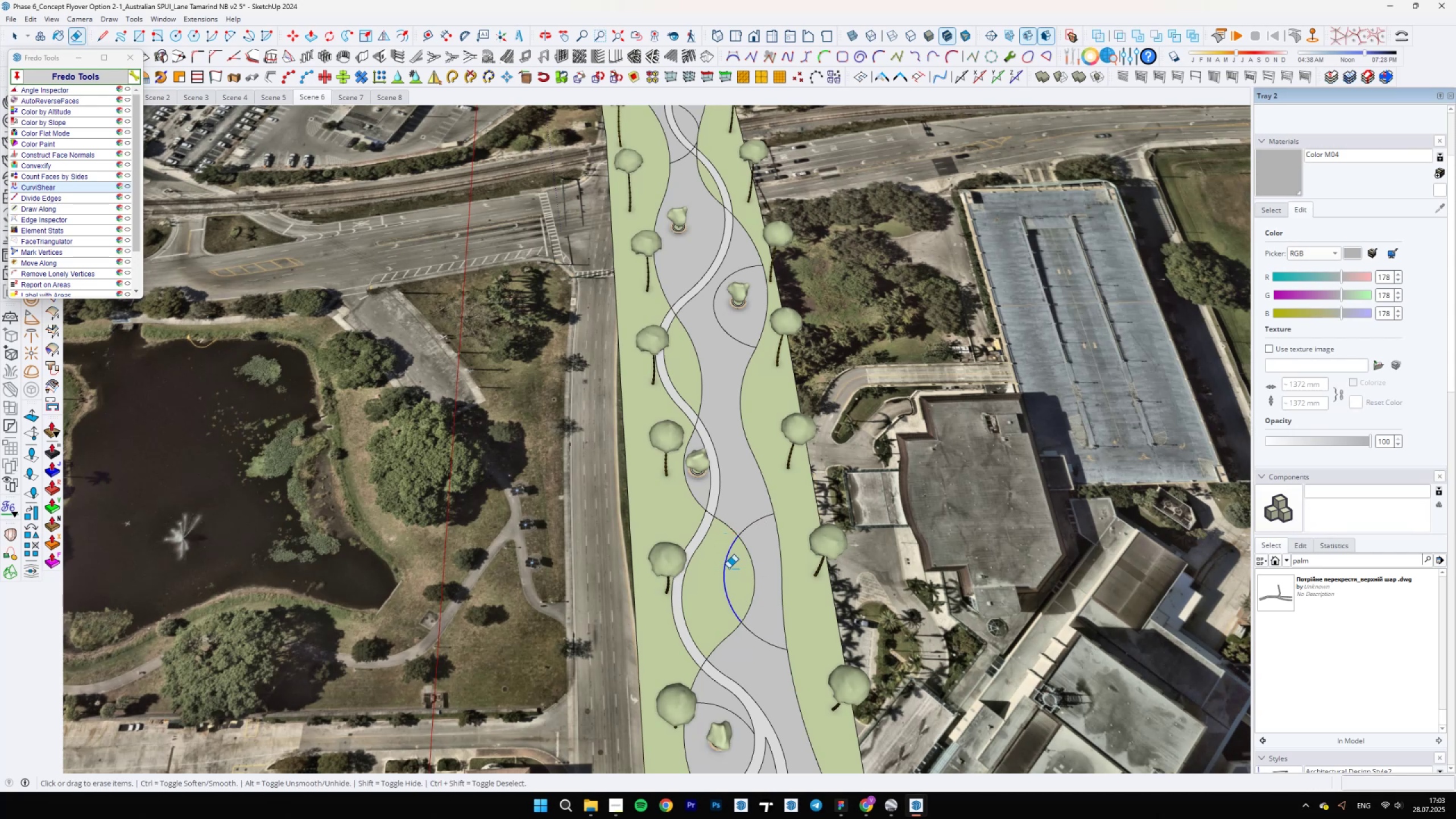 
scroll: coordinate [757, 616], scroll_direction: down, amount: 15.0
 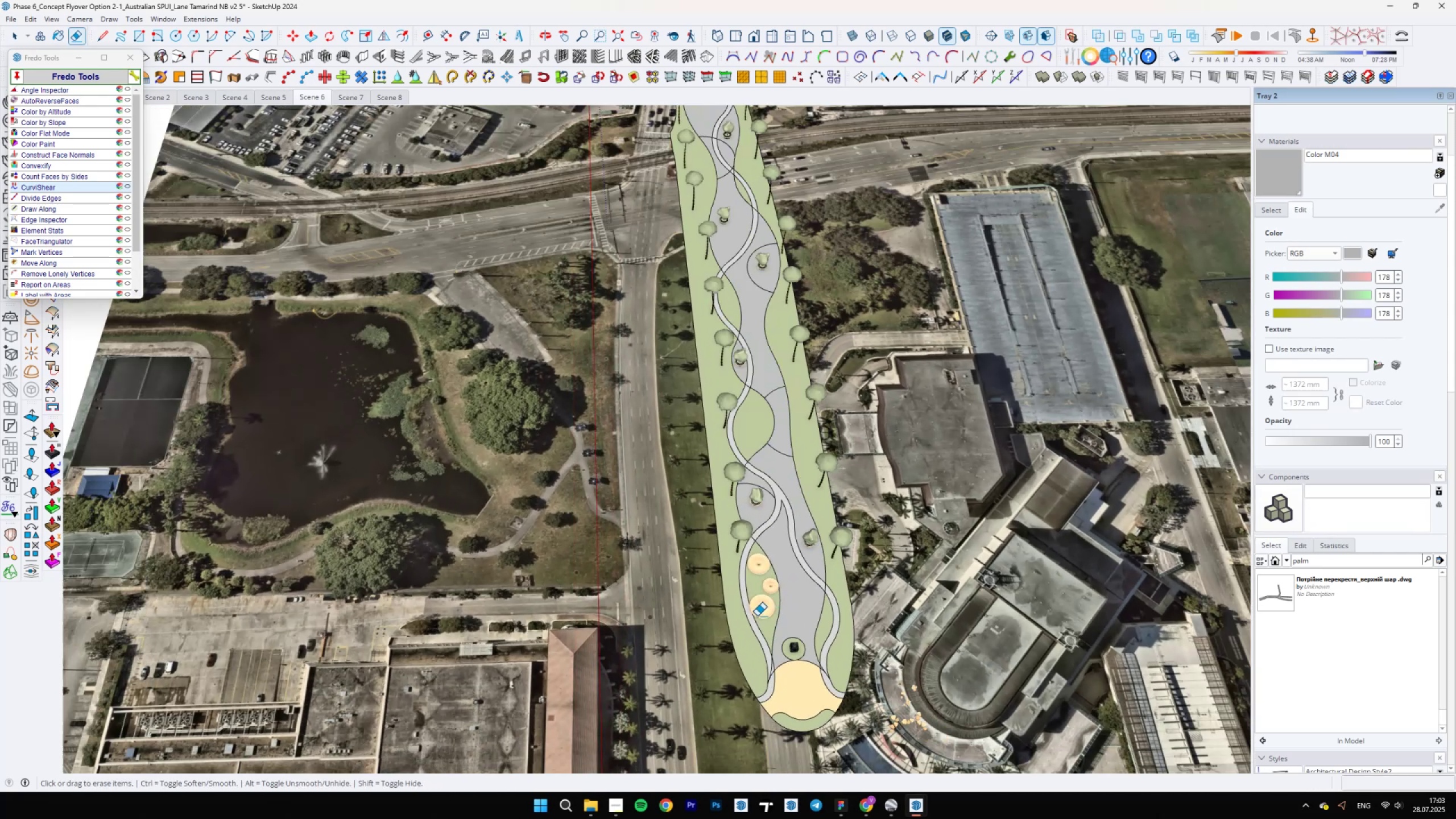 
scroll: coordinate [738, 339], scroll_direction: up, amount: 5.0
 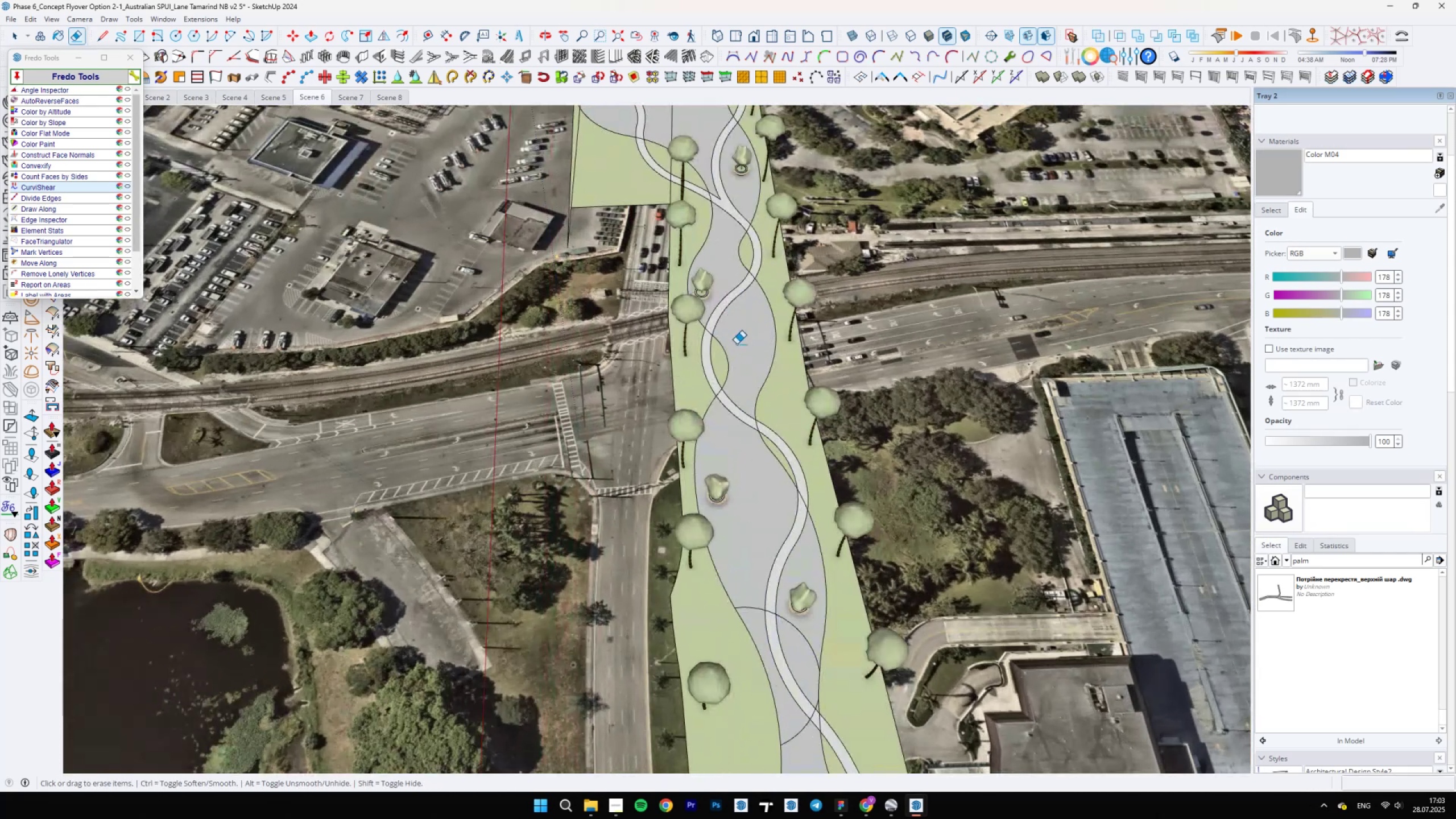 
type(cca)
 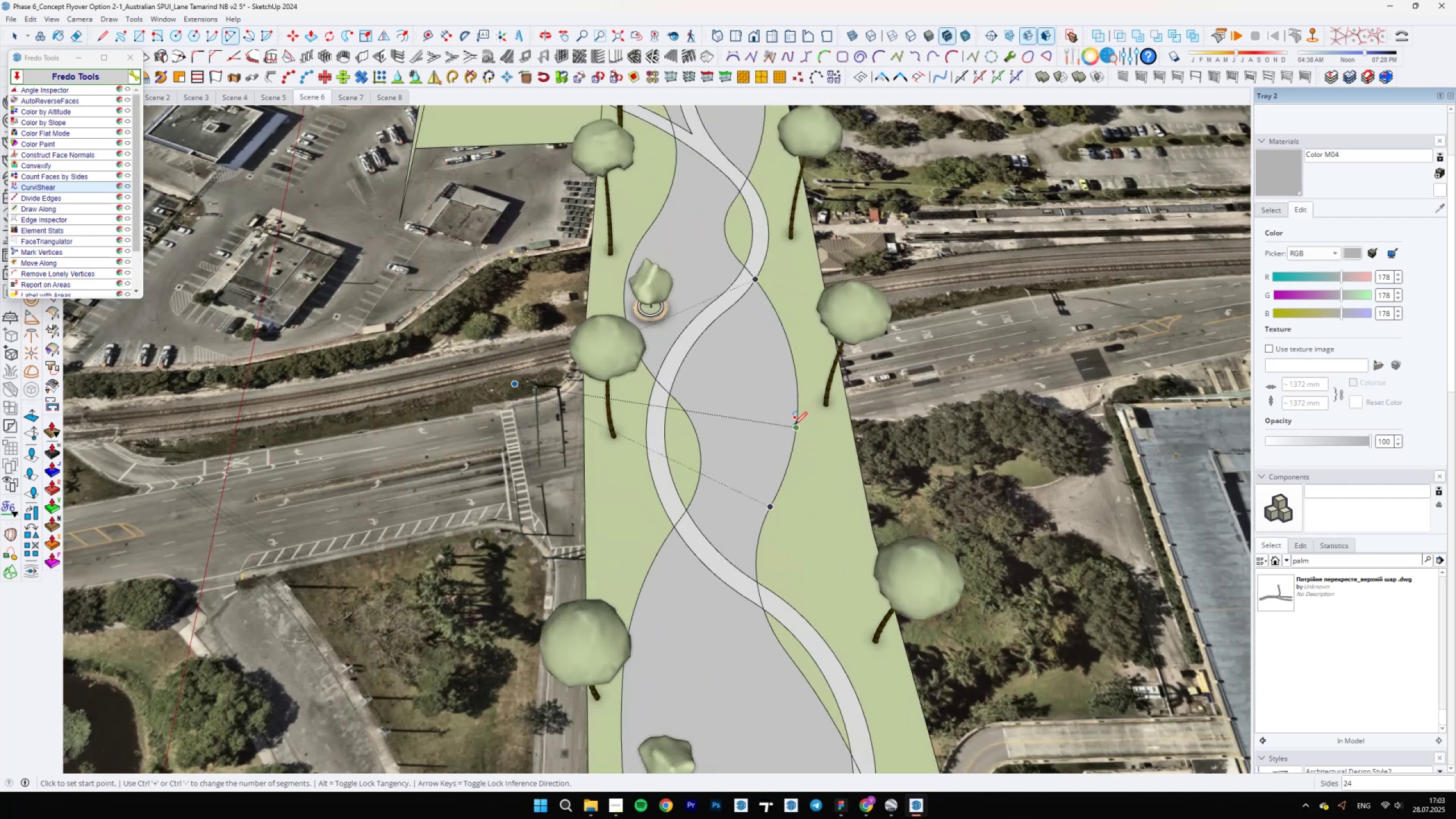 
scroll: coordinate [783, 316], scroll_direction: up, amount: 5.0
 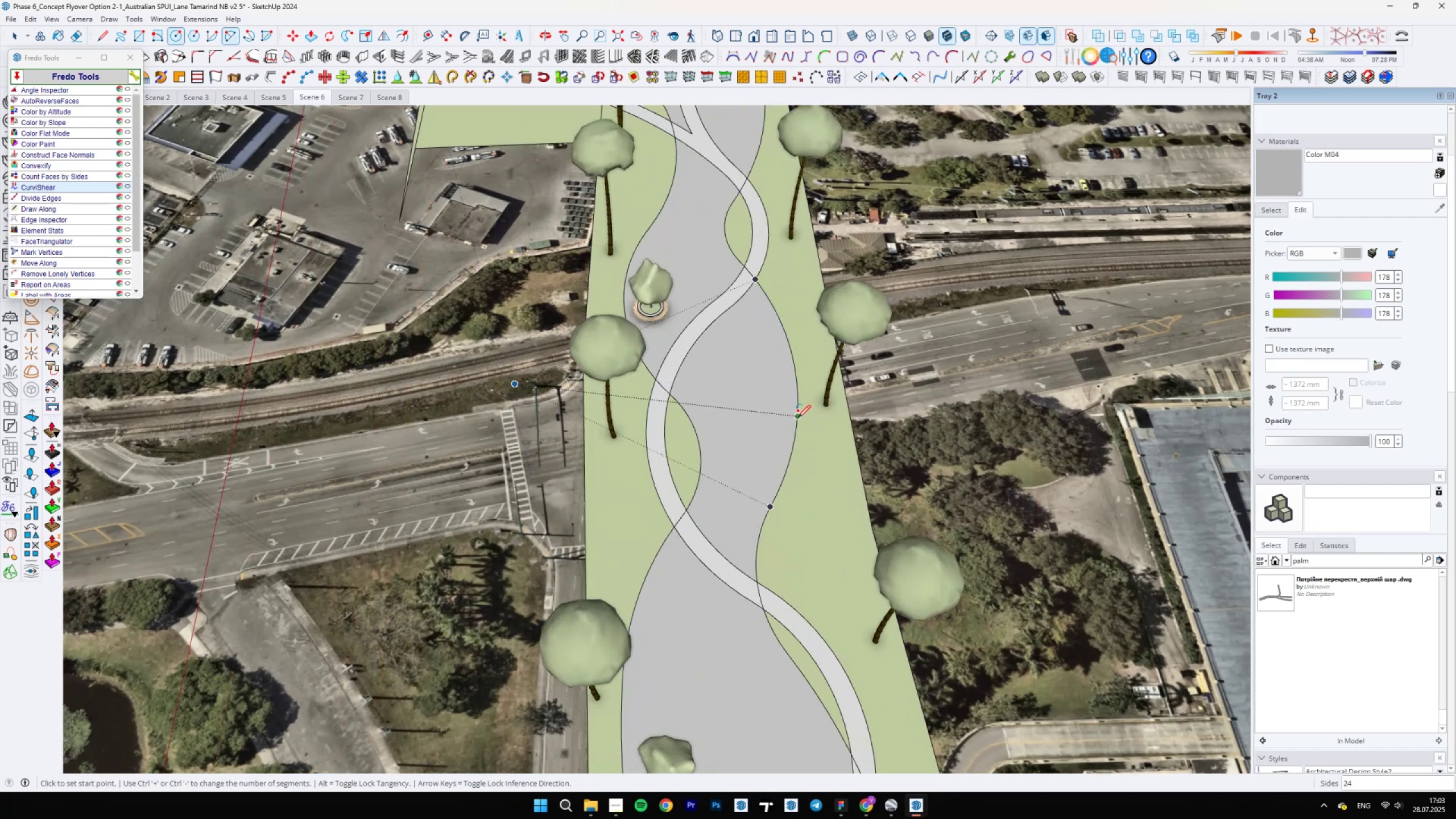 
left_click([794, 429])
 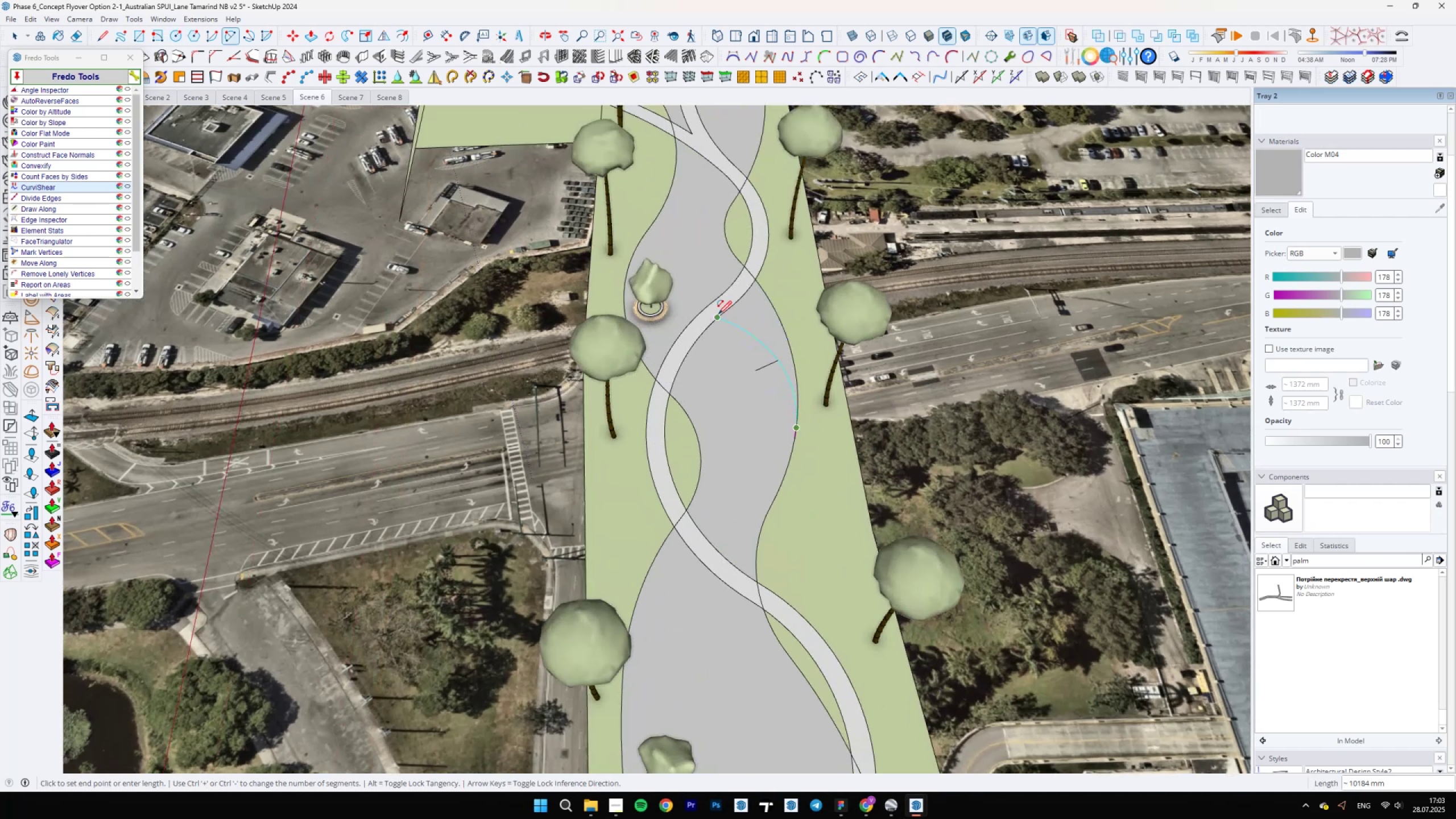 
left_click([720, 314])
 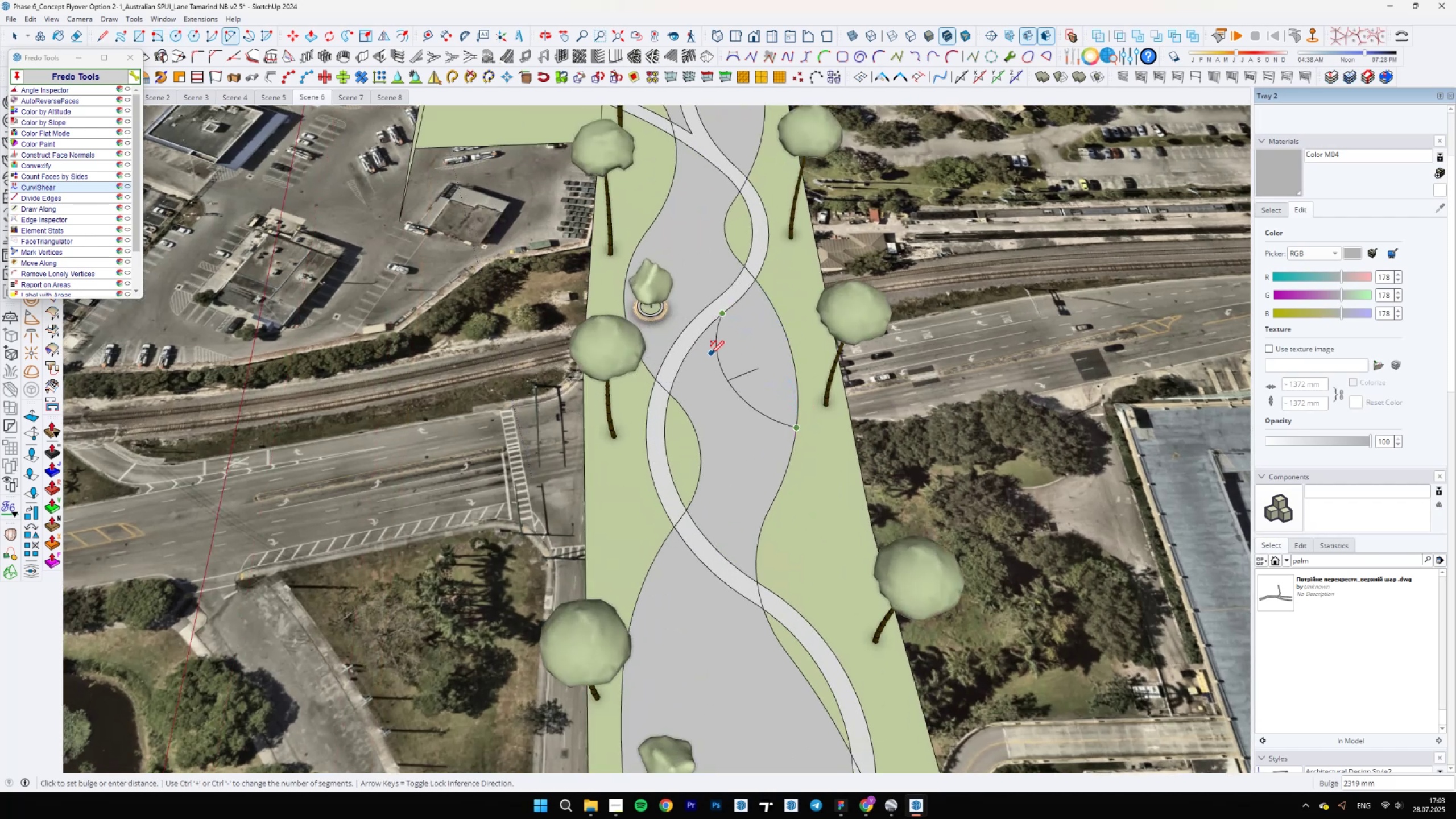 
key(A)
 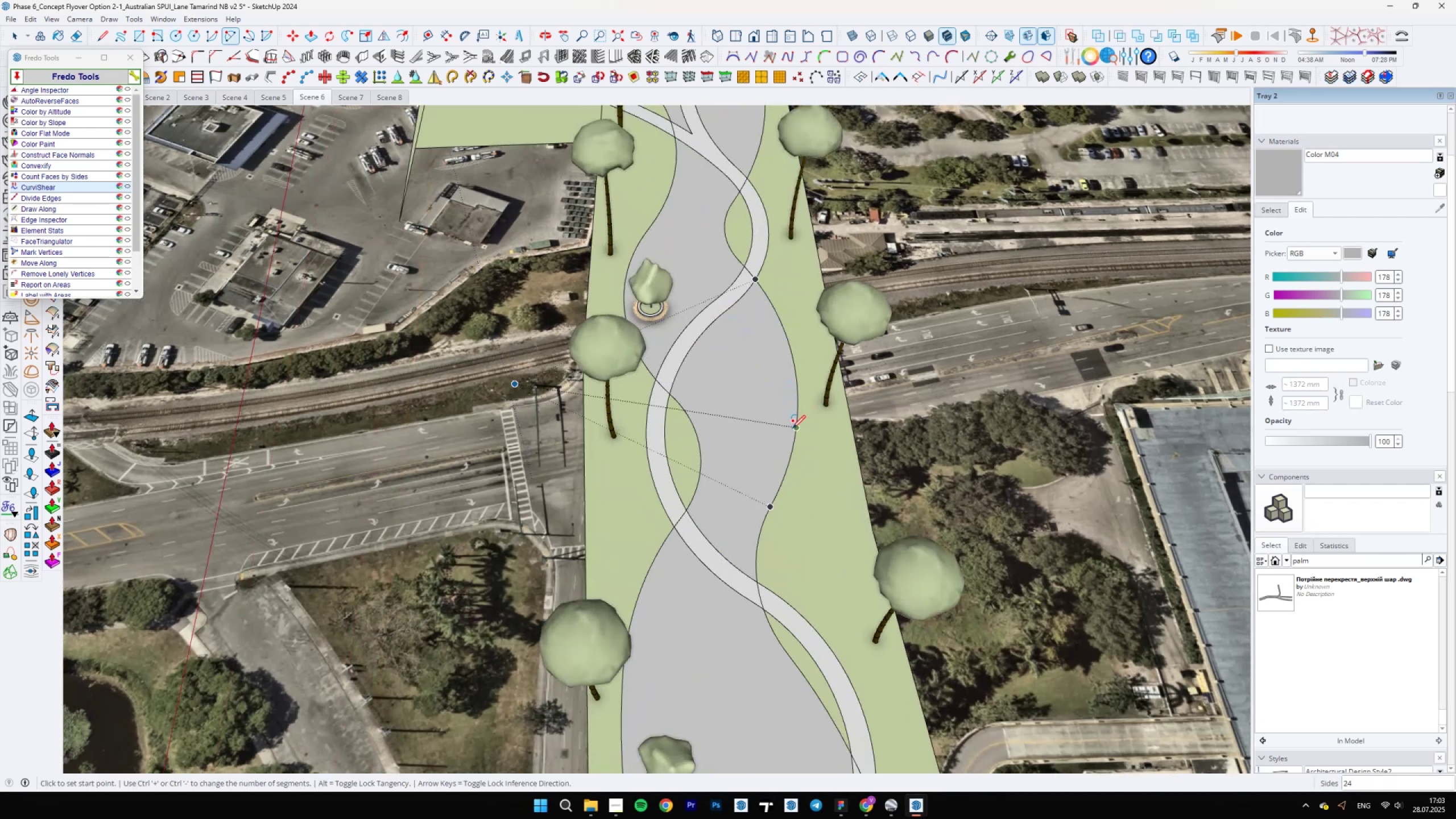 
left_click([793, 428])
 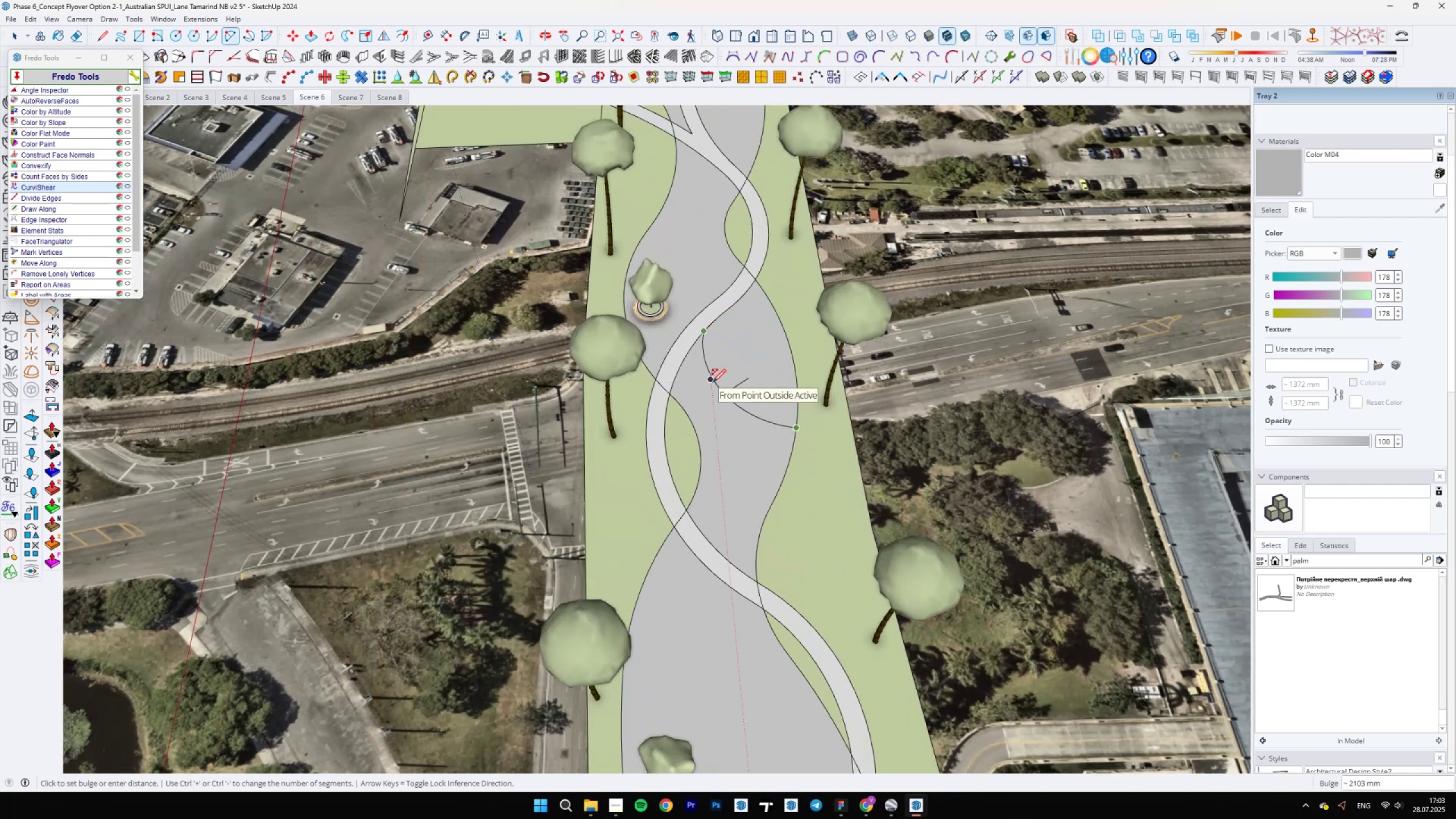 
left_click([713, 382])
 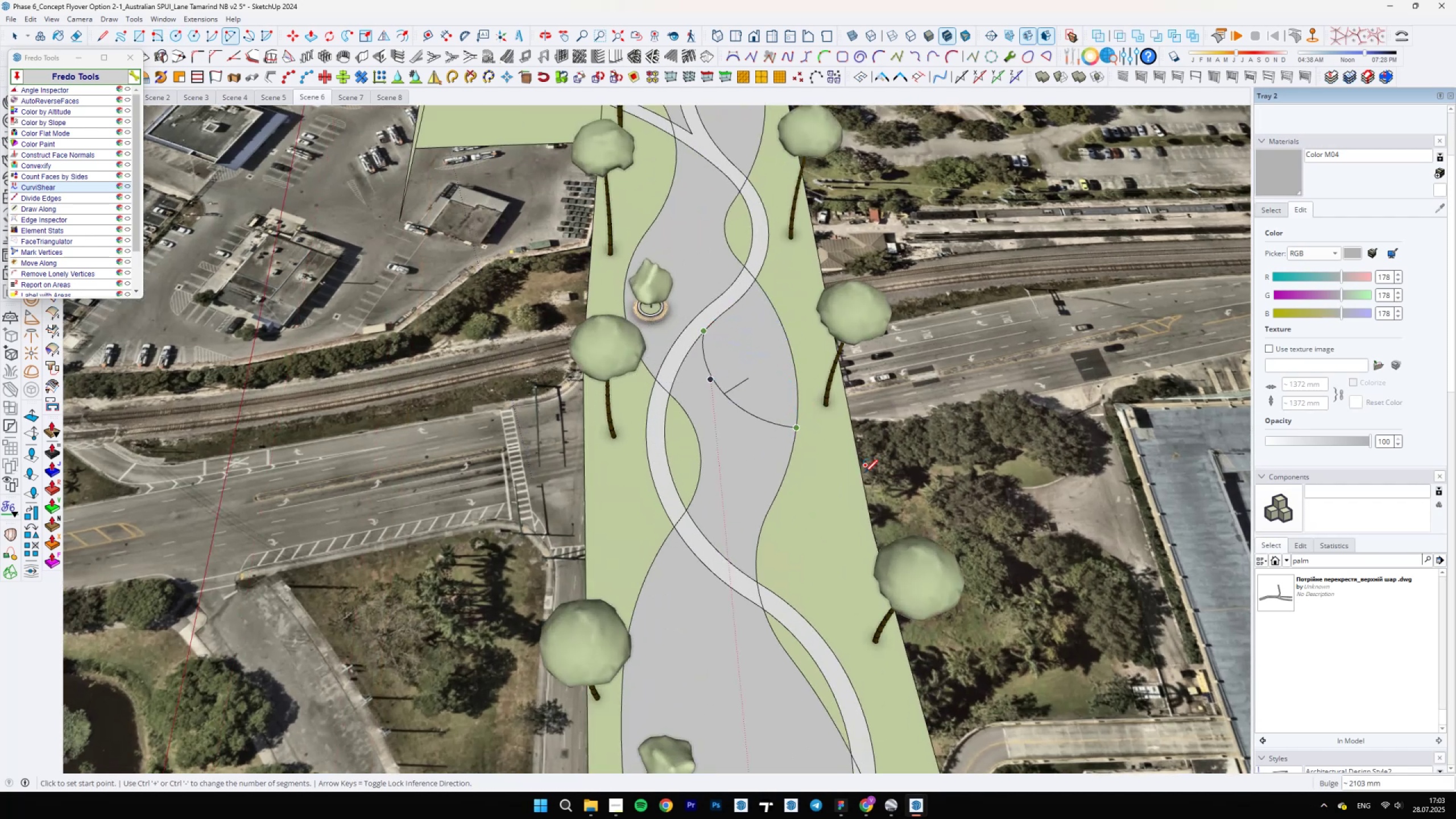 
scroll: coordinate [758, 479], scroll_direction: down, amount: 18.0
 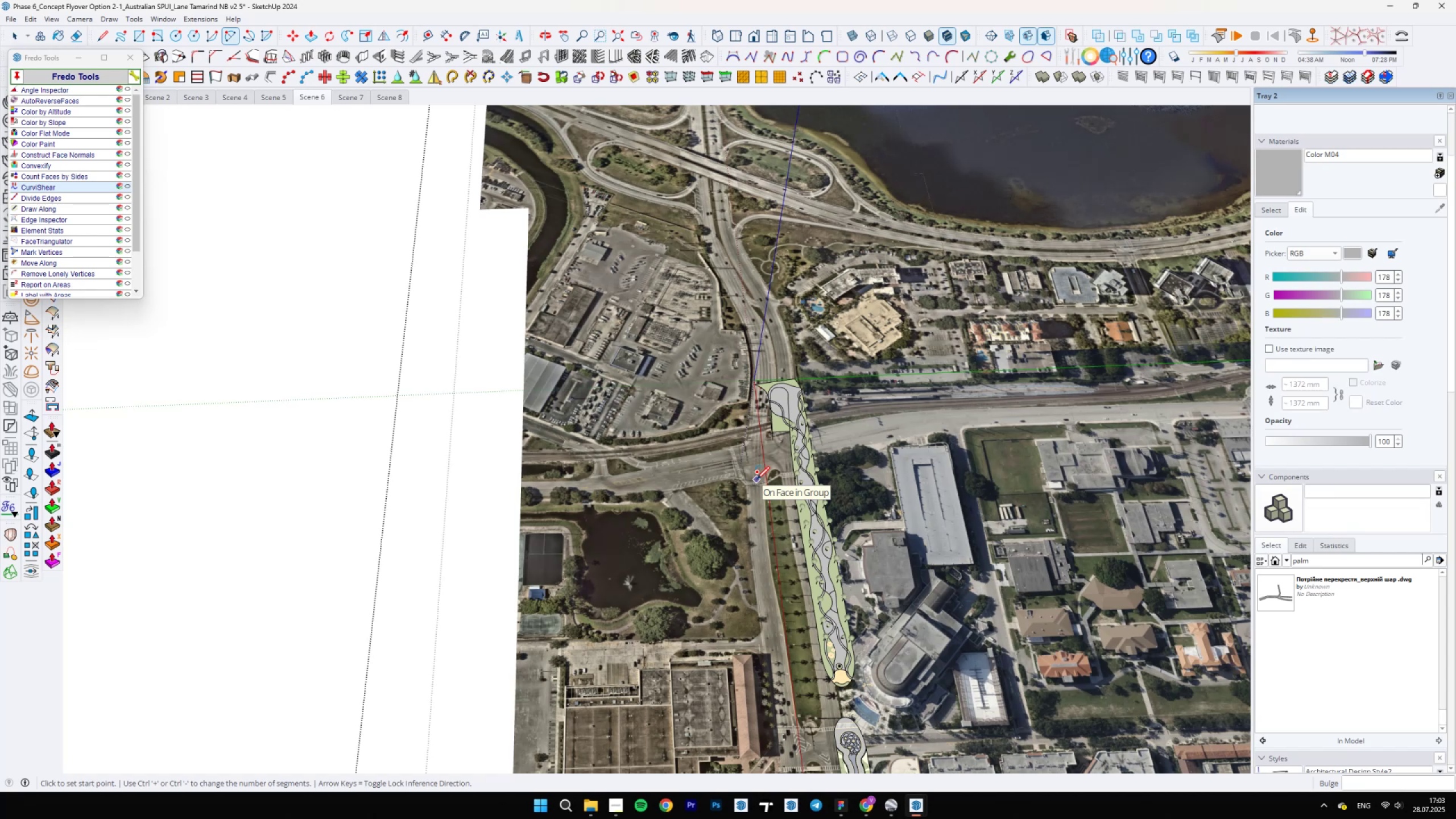 
scroll: coordinate [872, 665], scroll_direction: up, amount: 20.0
 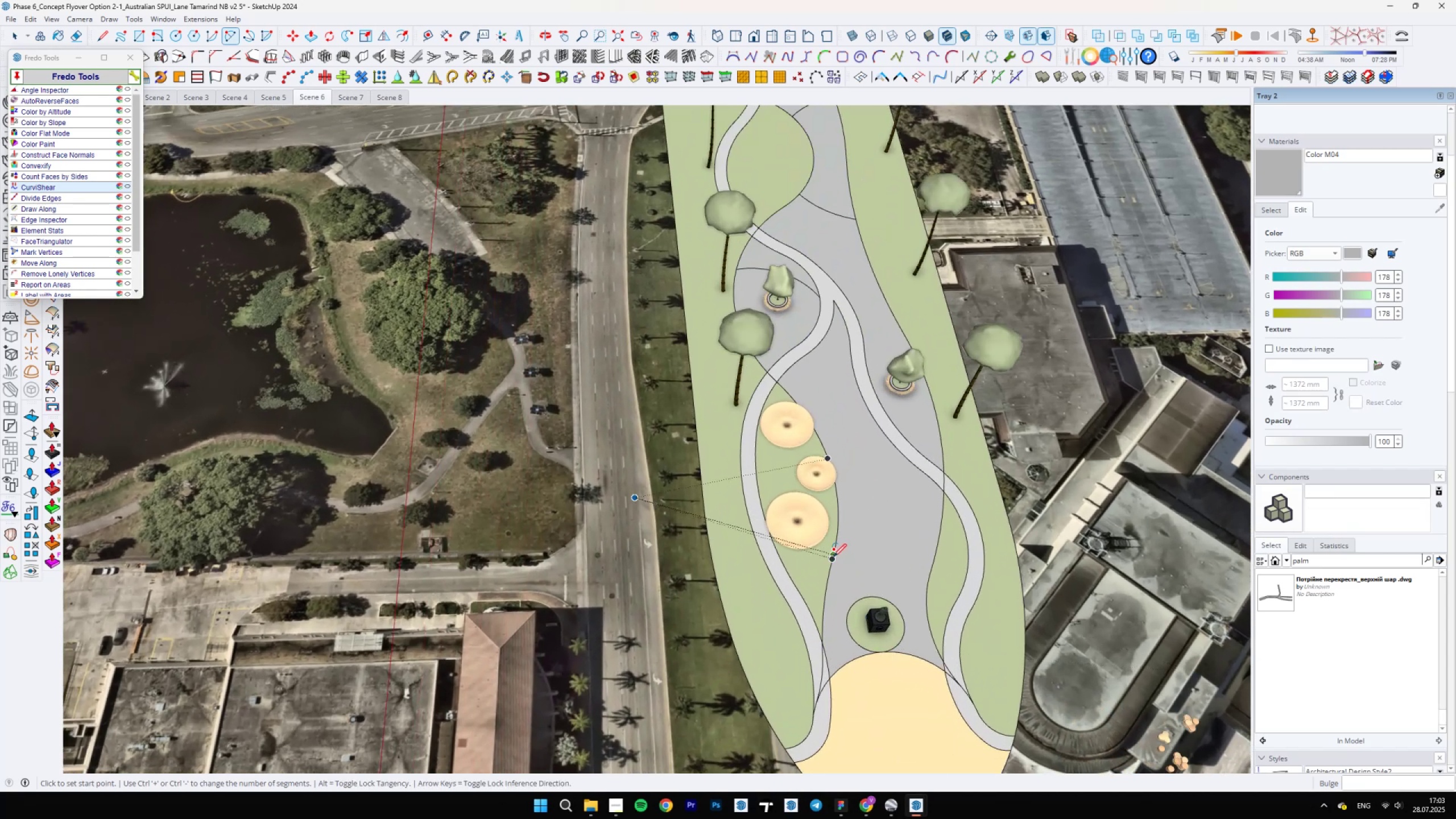 
left_click([833, 559])
 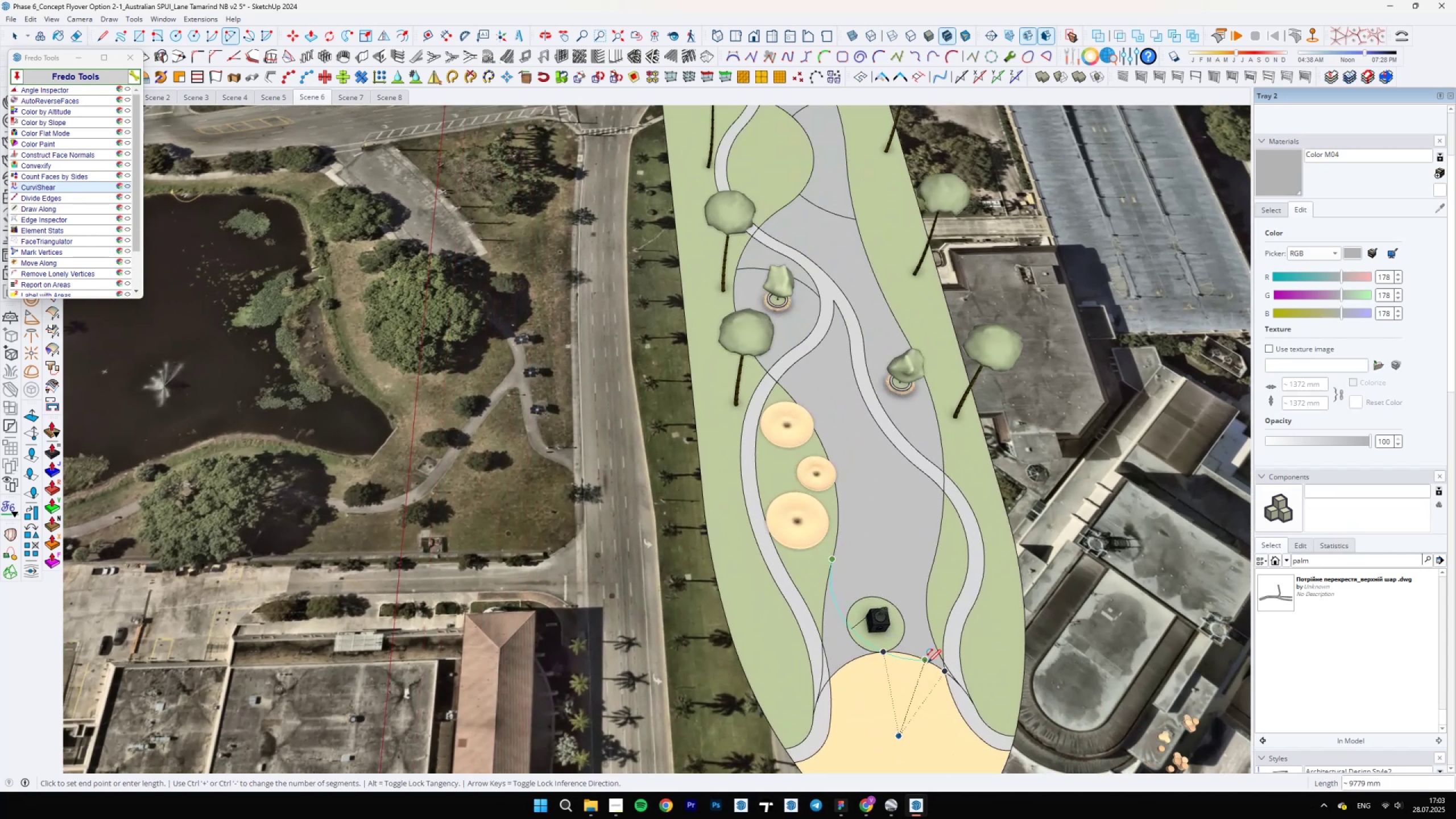 
left_click([925, 661])
 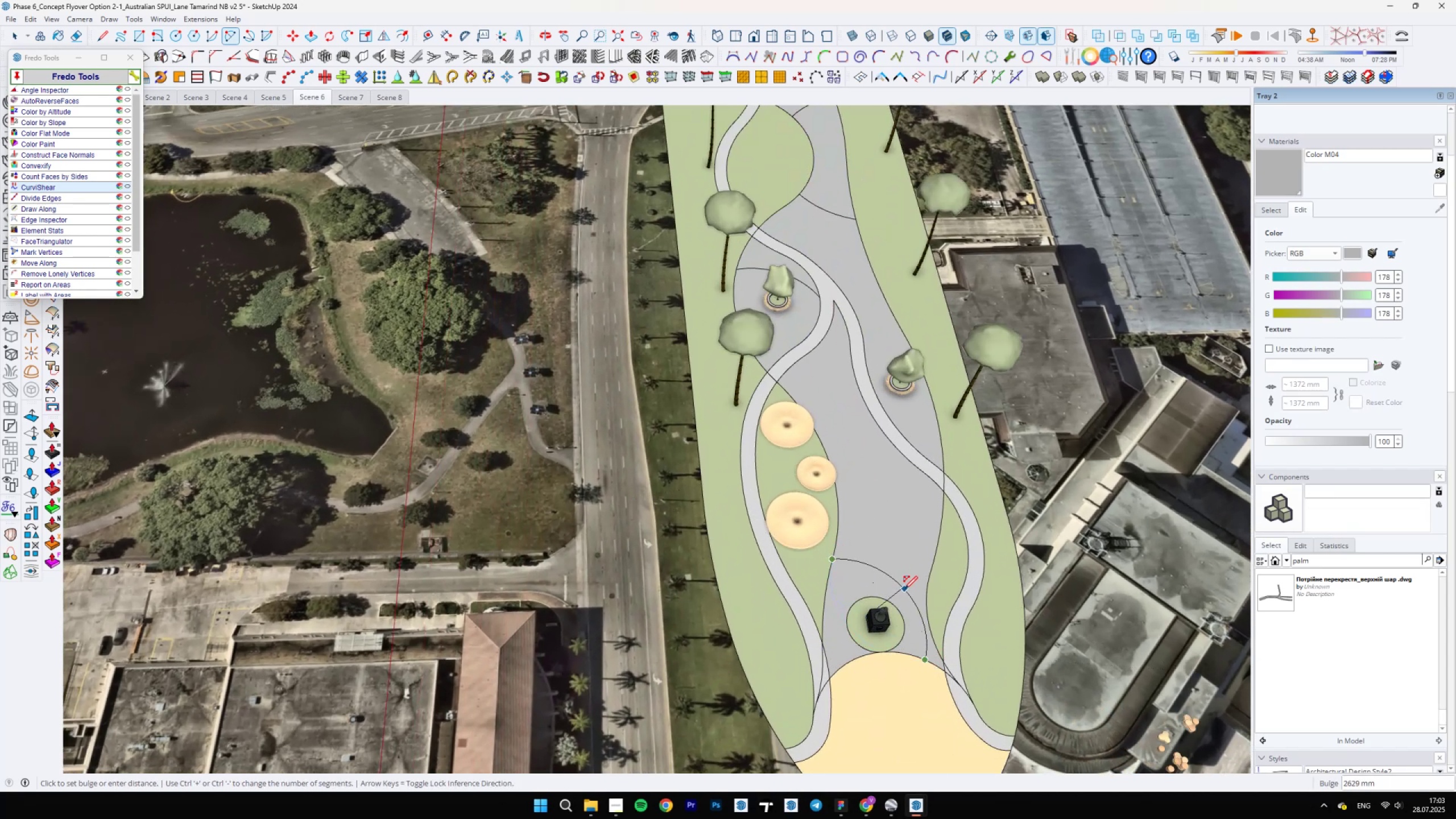 
left_click([904, 589])
 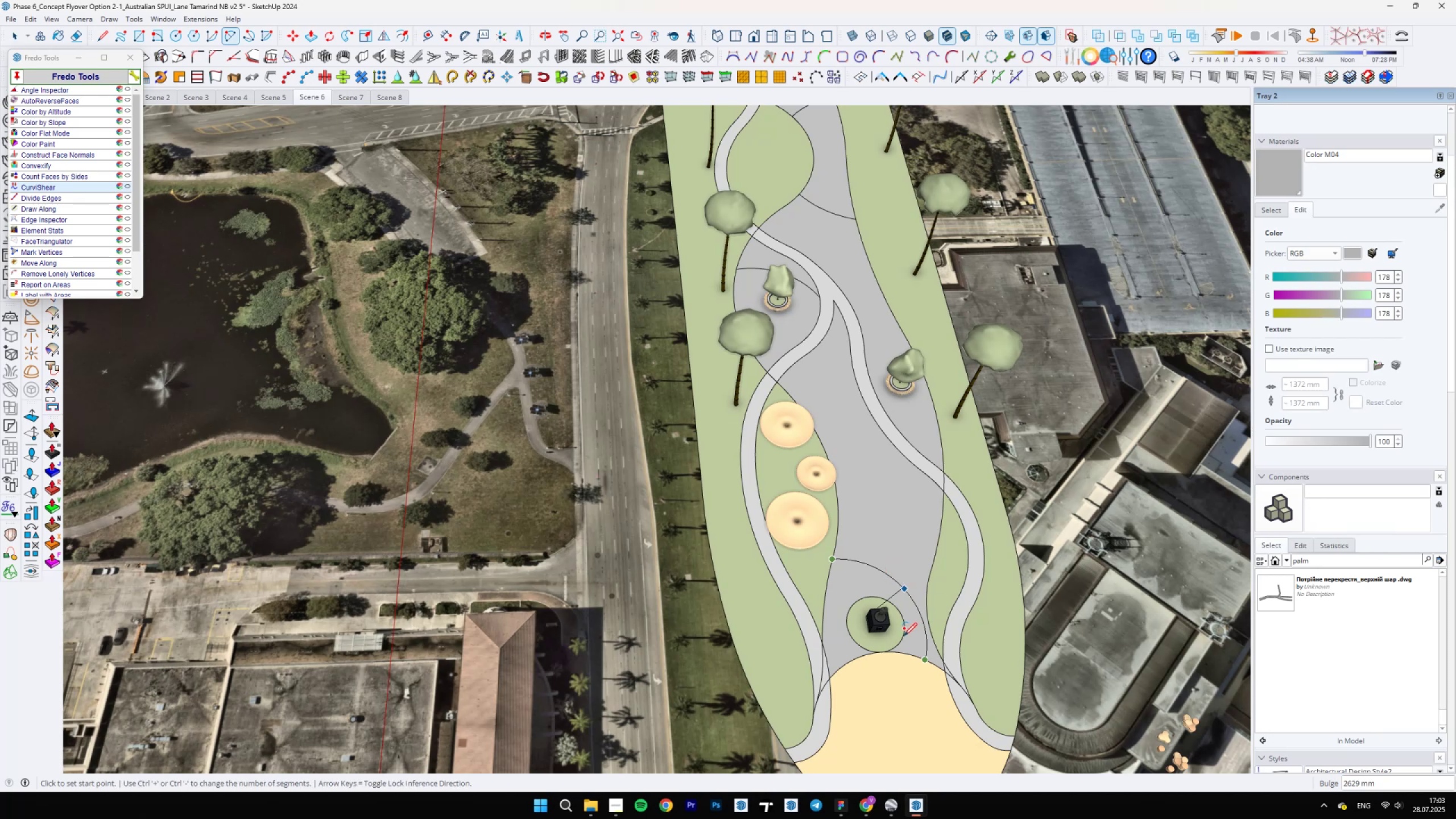 
scroll: coordinate [850, 648], scroll_direction: down, amount: 17.0
 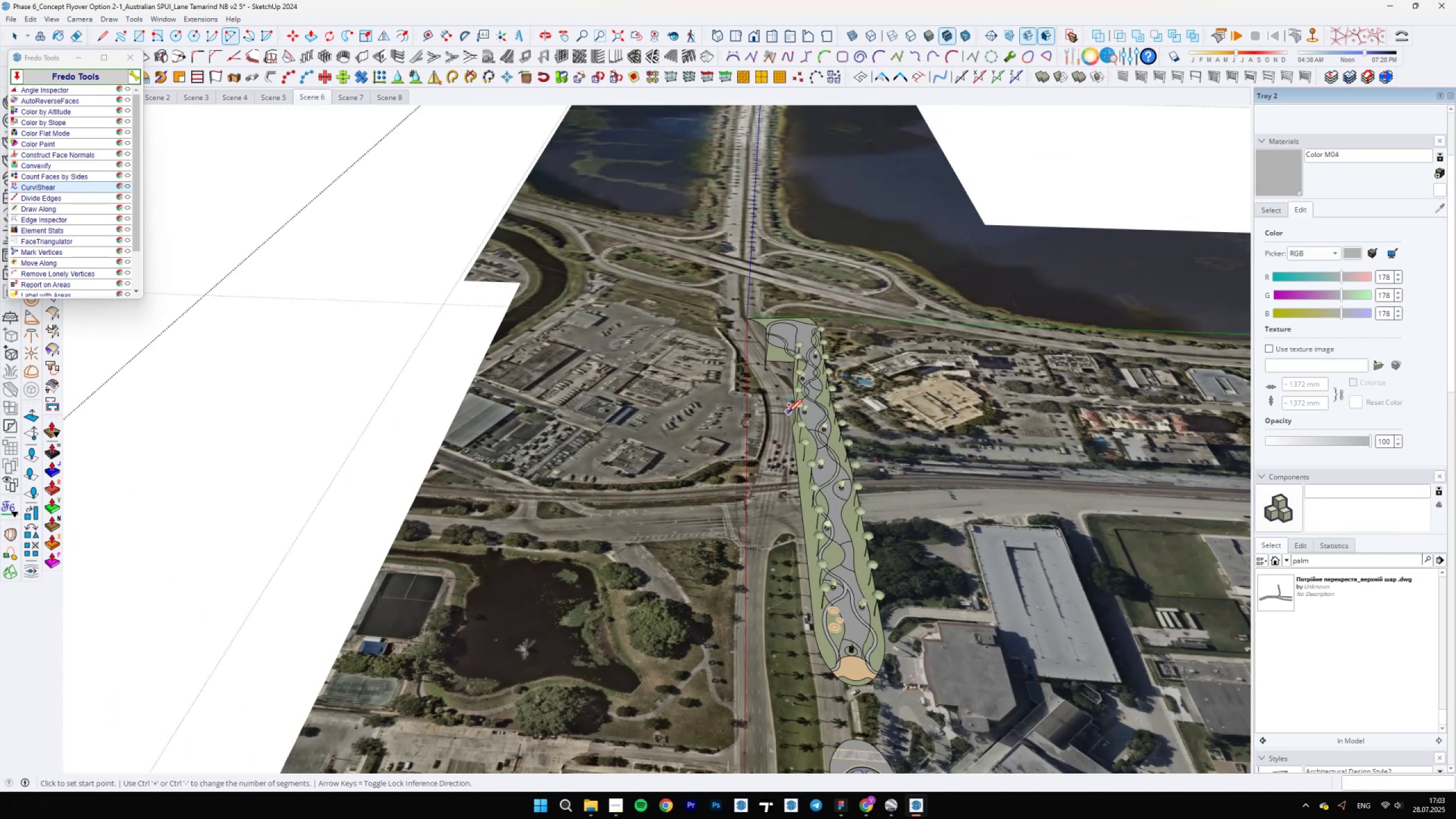 
scroll: coordinate [798, 418], scroll_direction: up, amount: 1.0
 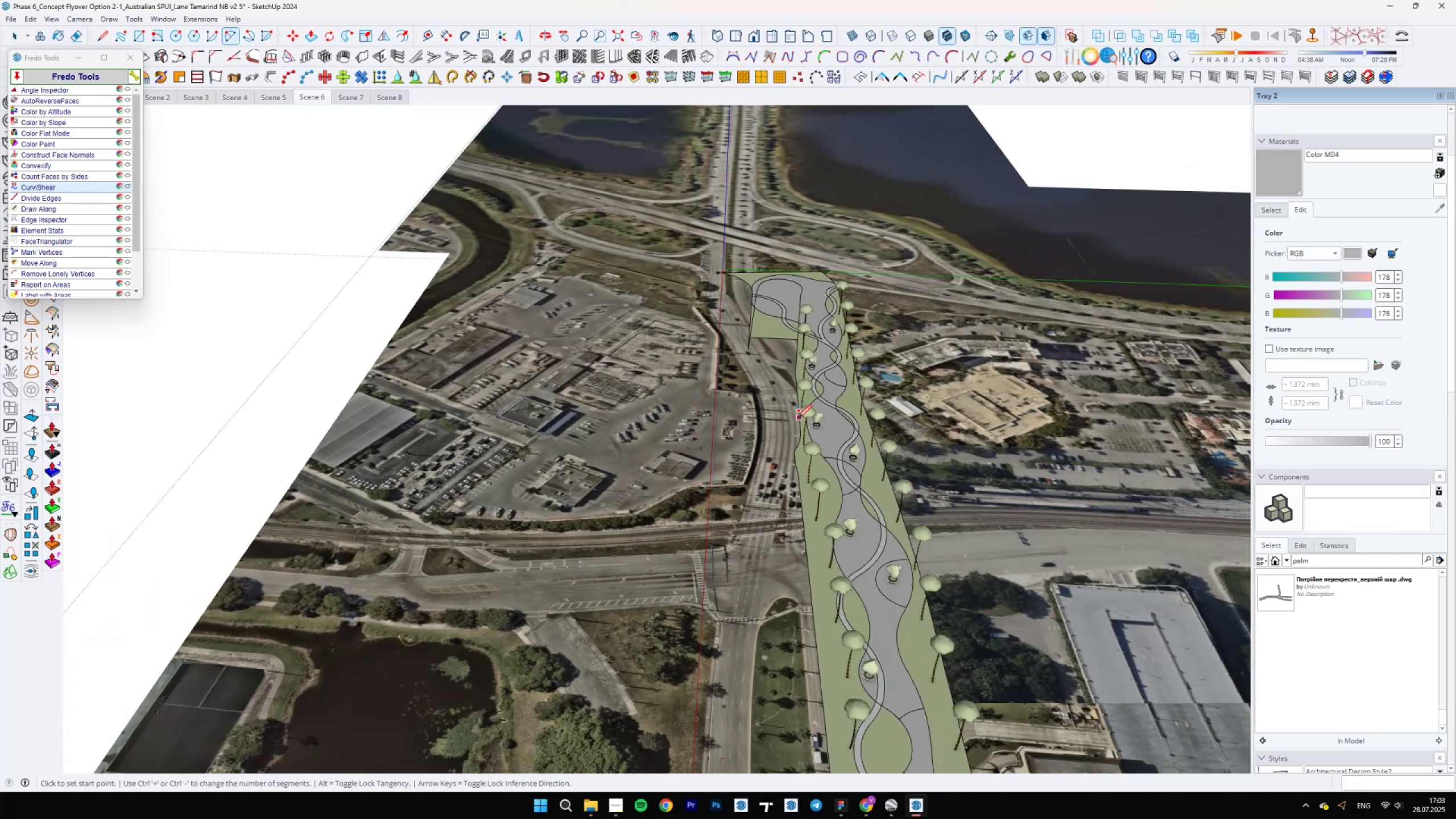 
hold_key(key=ShiftLeft, duration=0.5)
scroll: coordinate [815, 423], scroll_direction: up, amount: 5.0
 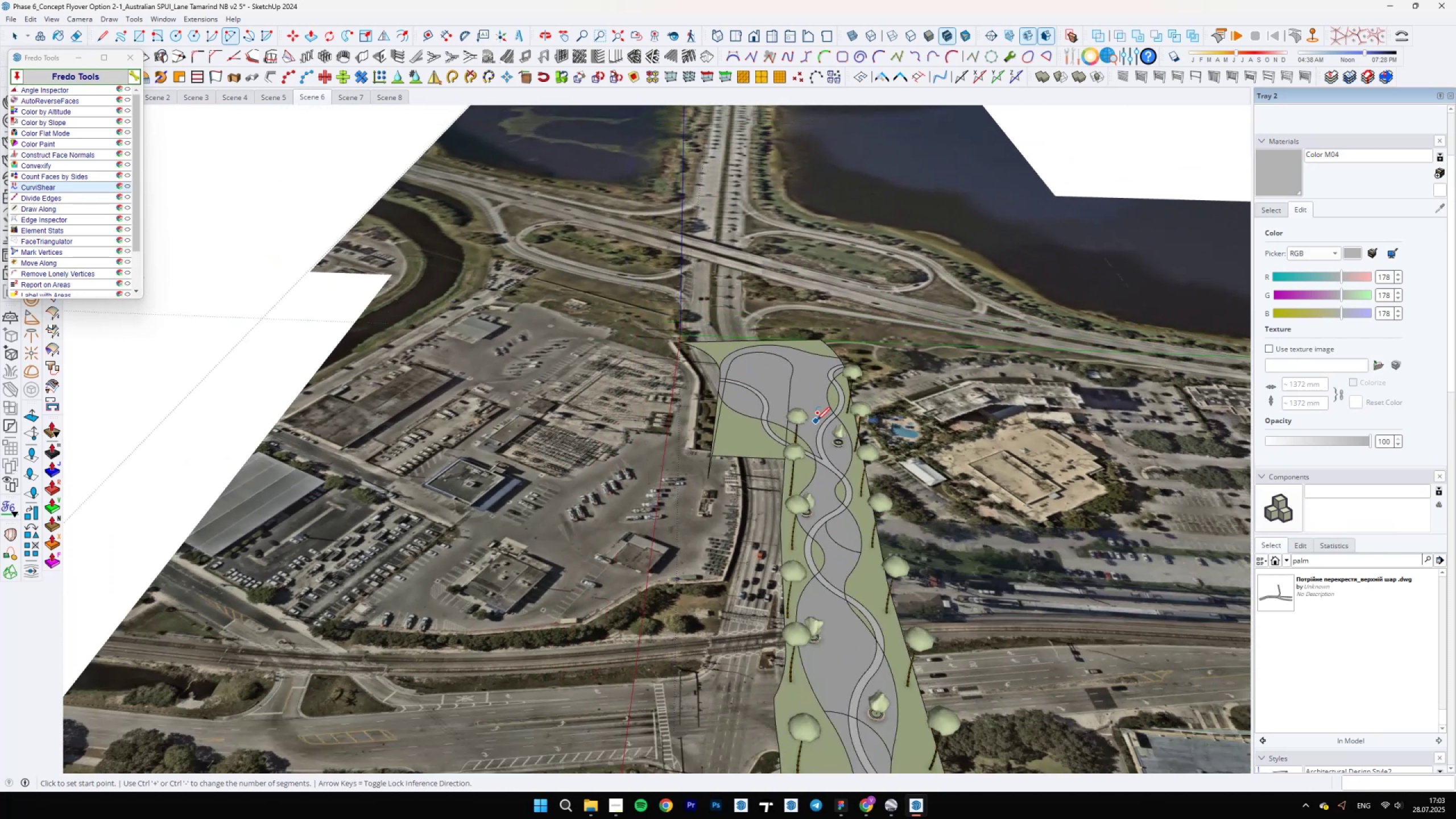 
key(Backslash)
 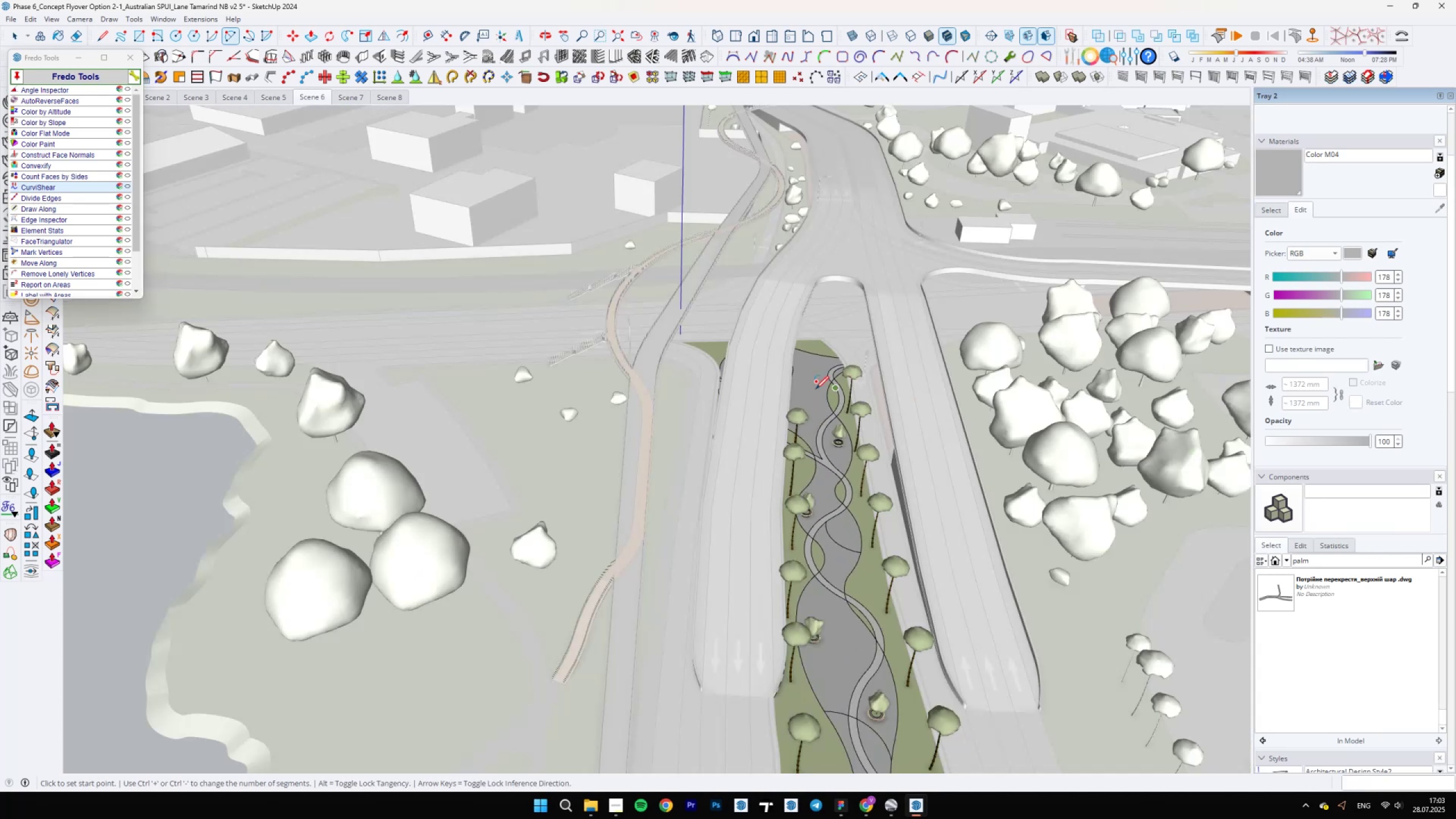 
scroll: coordinate [806, 412], scroll_direction: up, amount: 10.0
 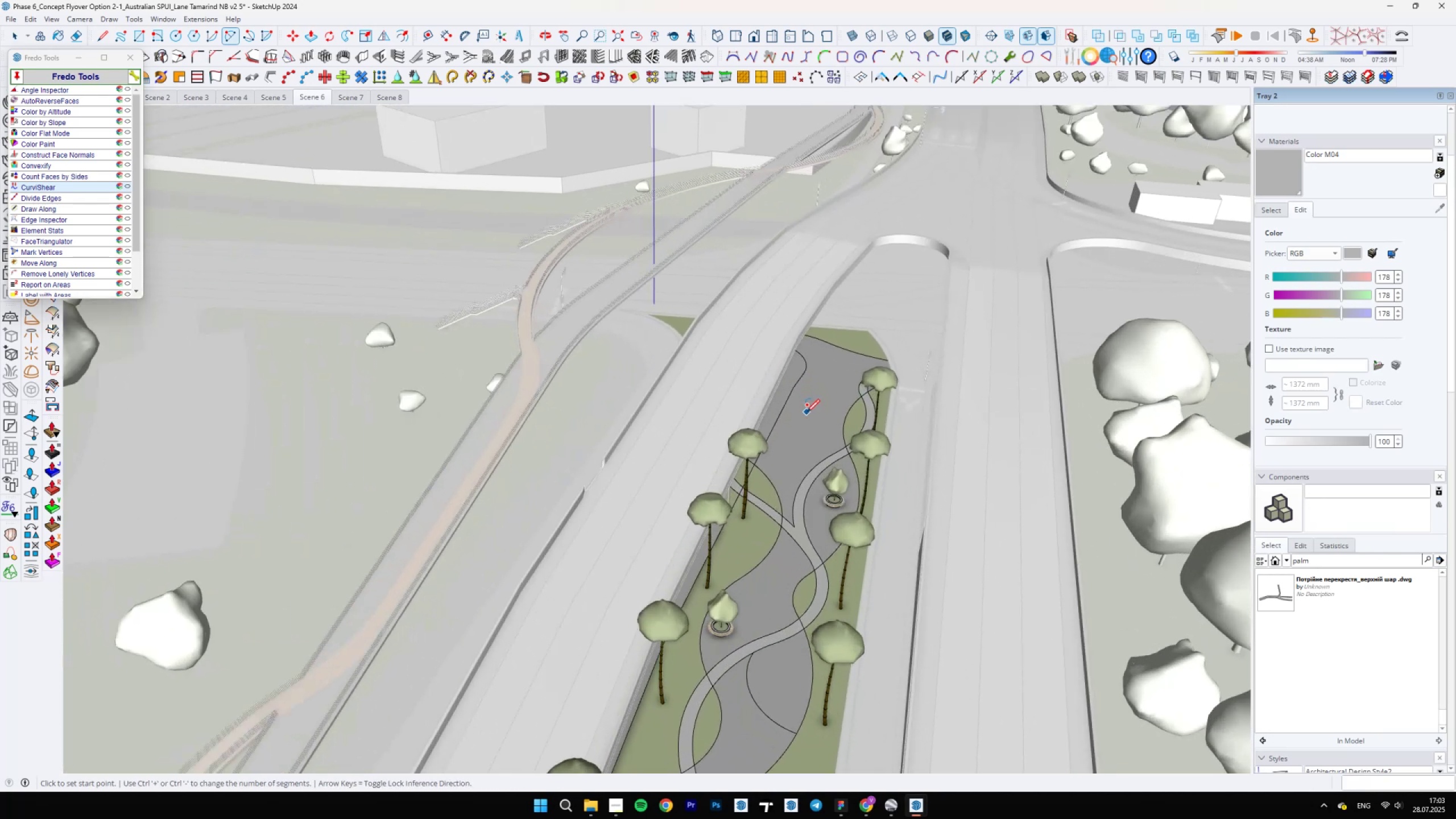 
key(Backslash)
 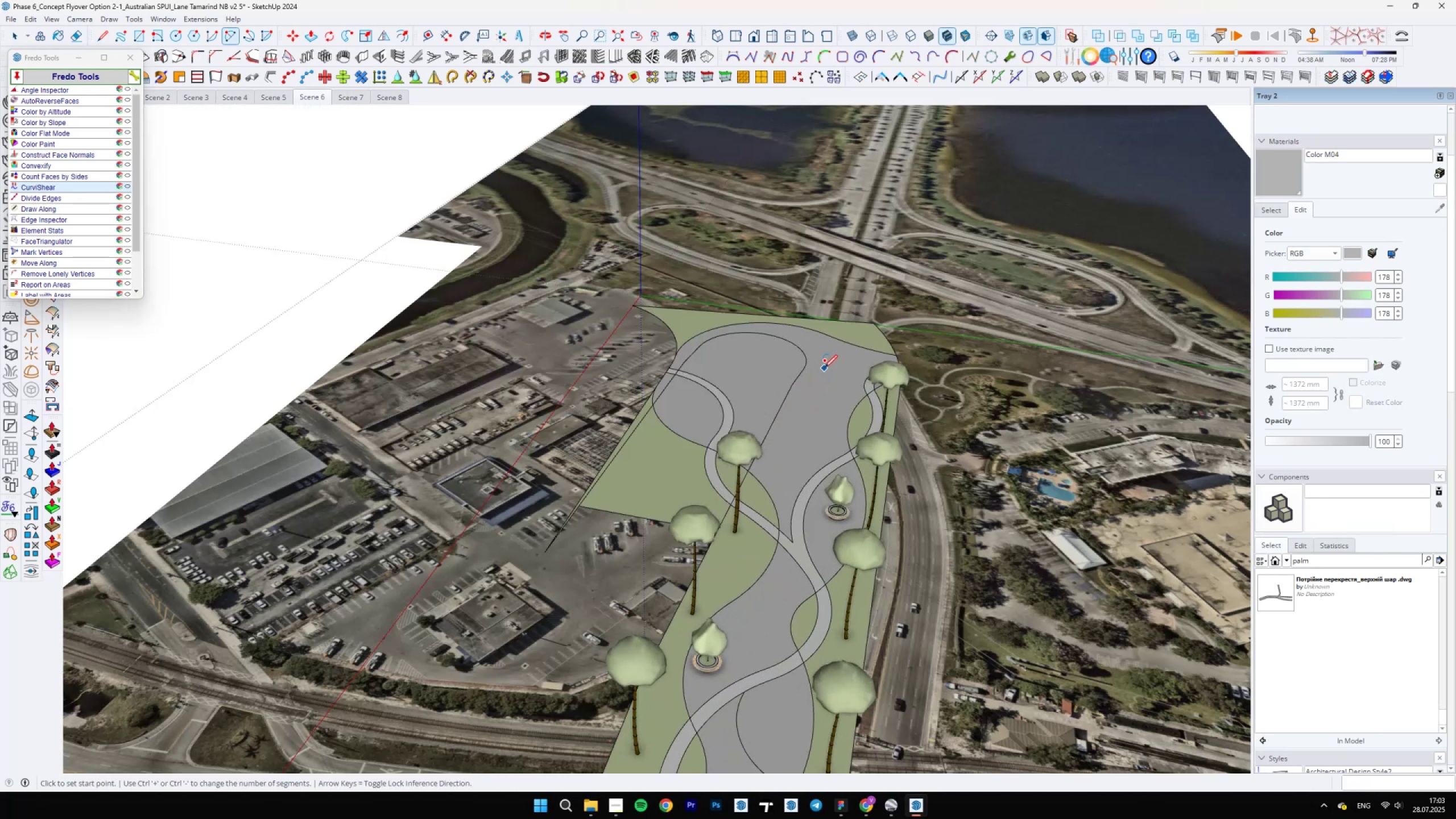 
scroll: coordinate [838, 400], scroll_direction: up, amount: 4.0
 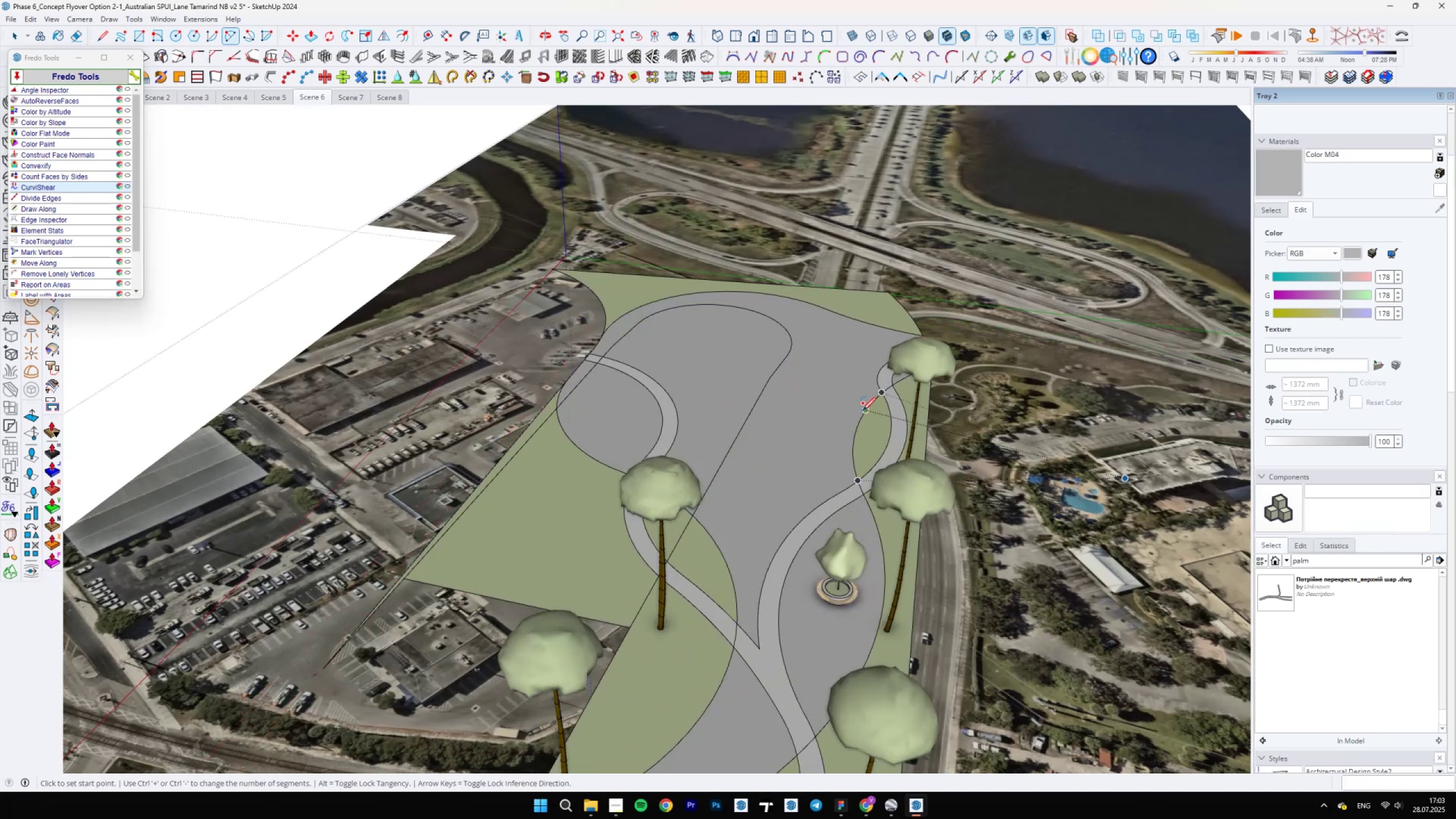 
left_click([864, 411])
 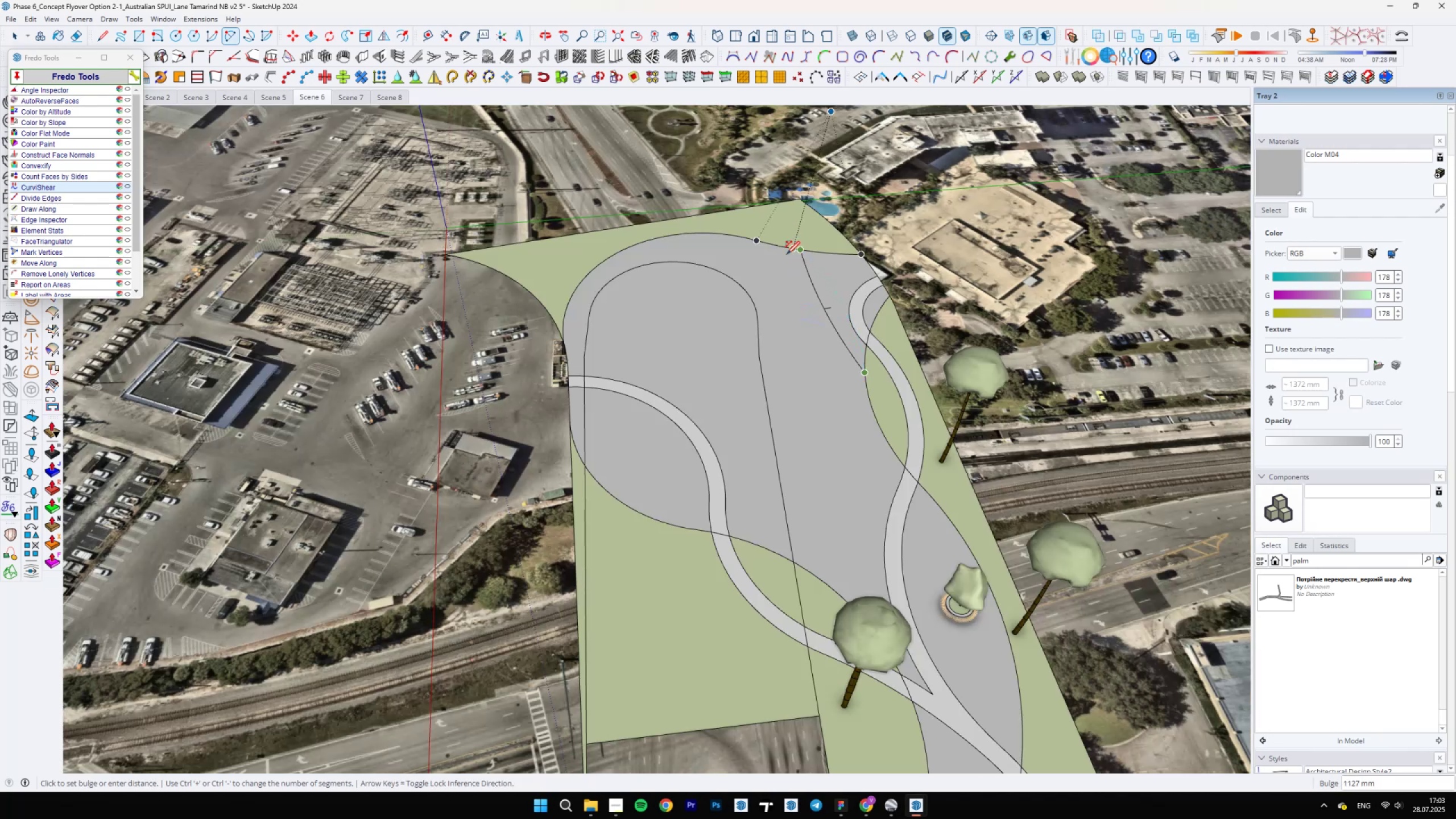 
left_click([770, 276])
 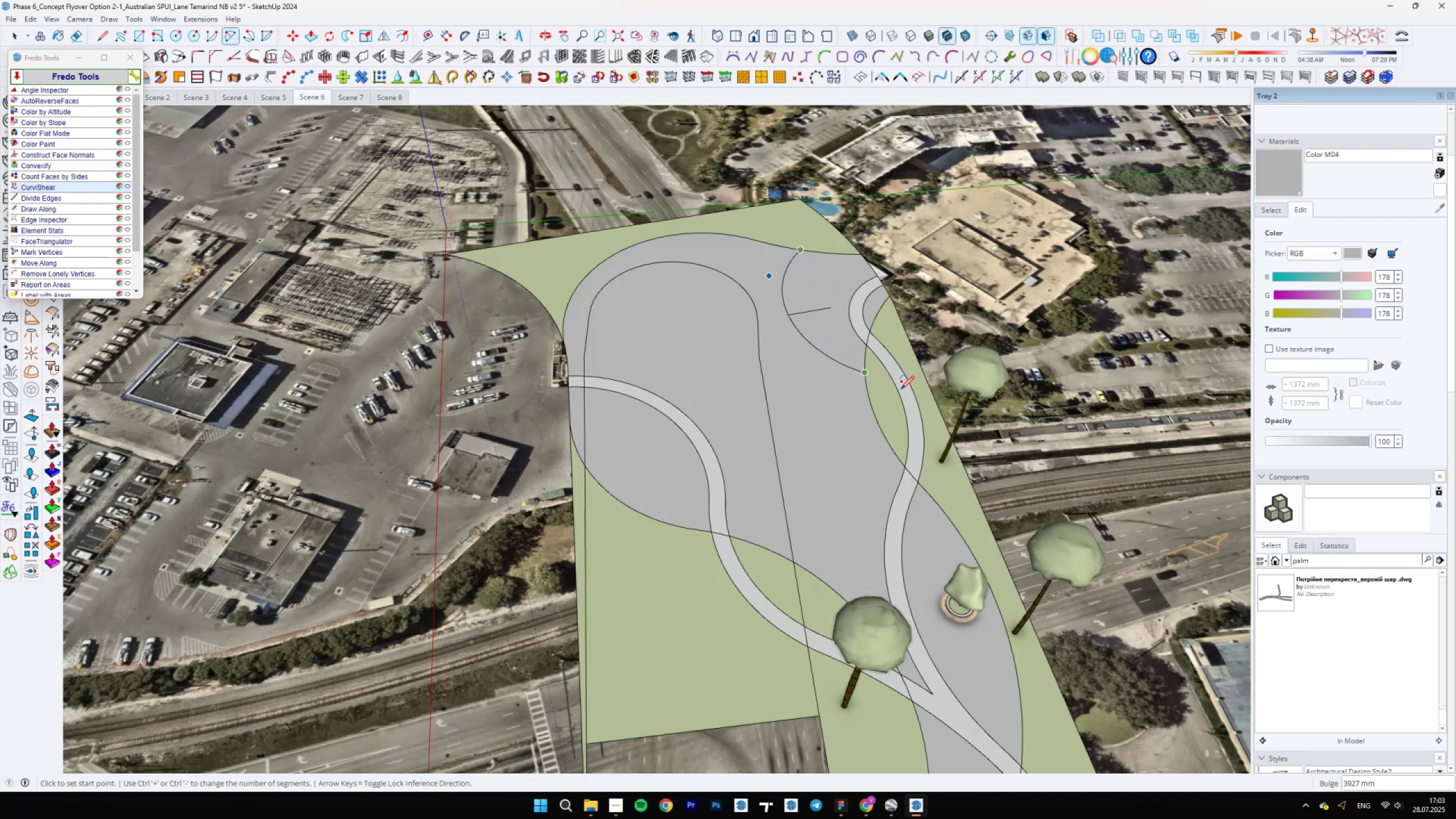 
scroll: coordinate [736, 330], scroll_direction: down, amount: 21.0
 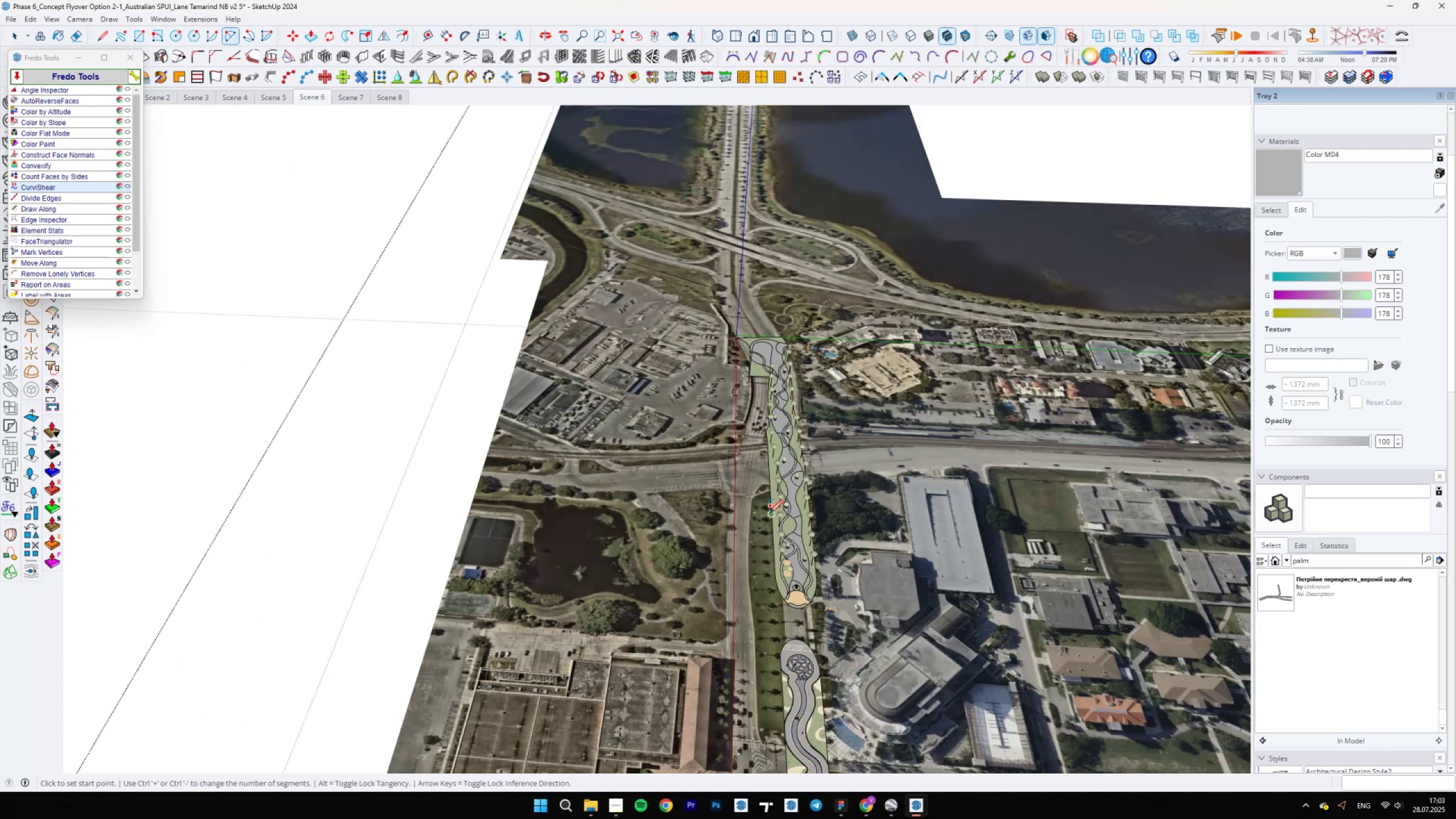 
key(Space)
 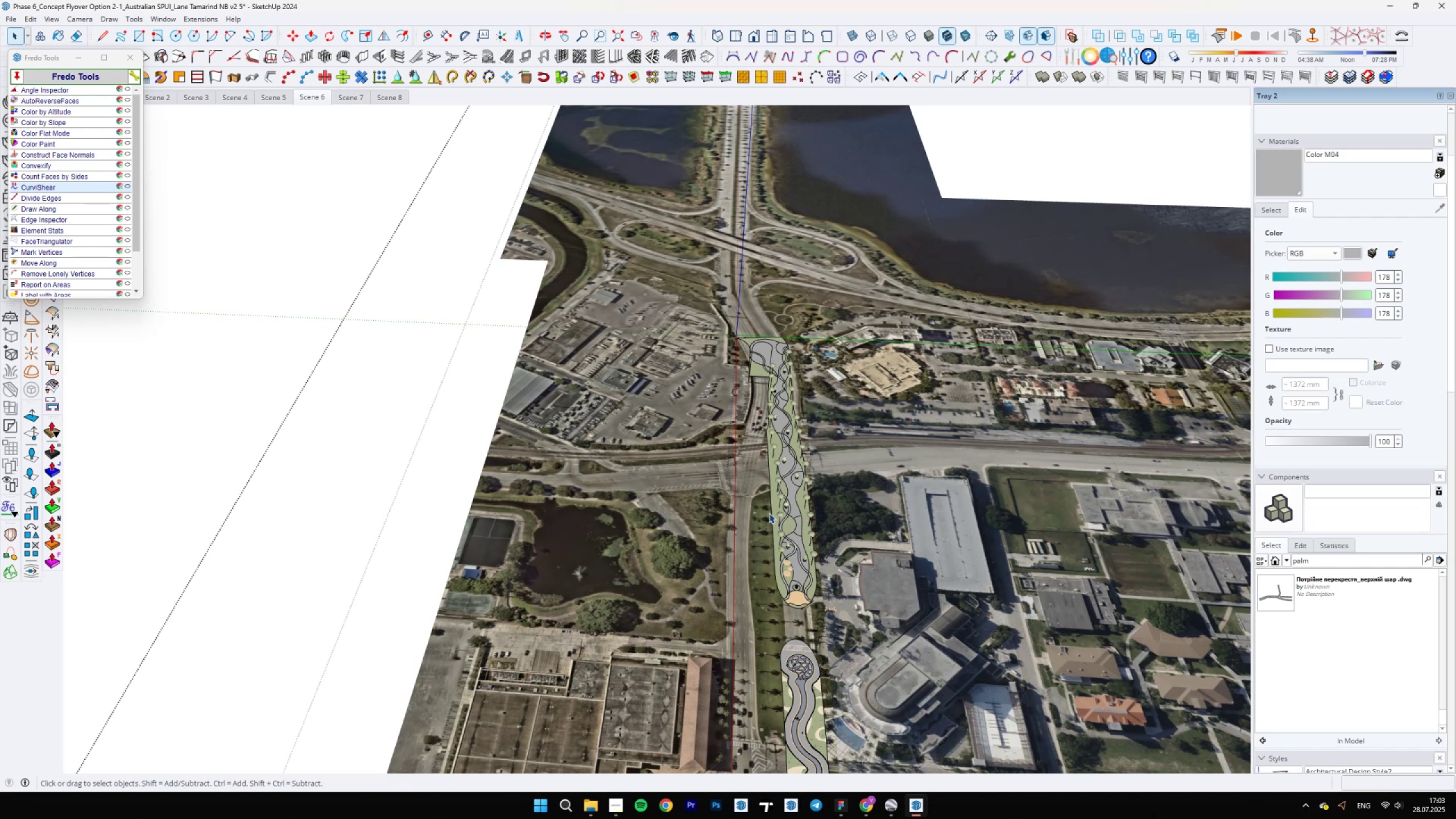 
wait(12.79)
 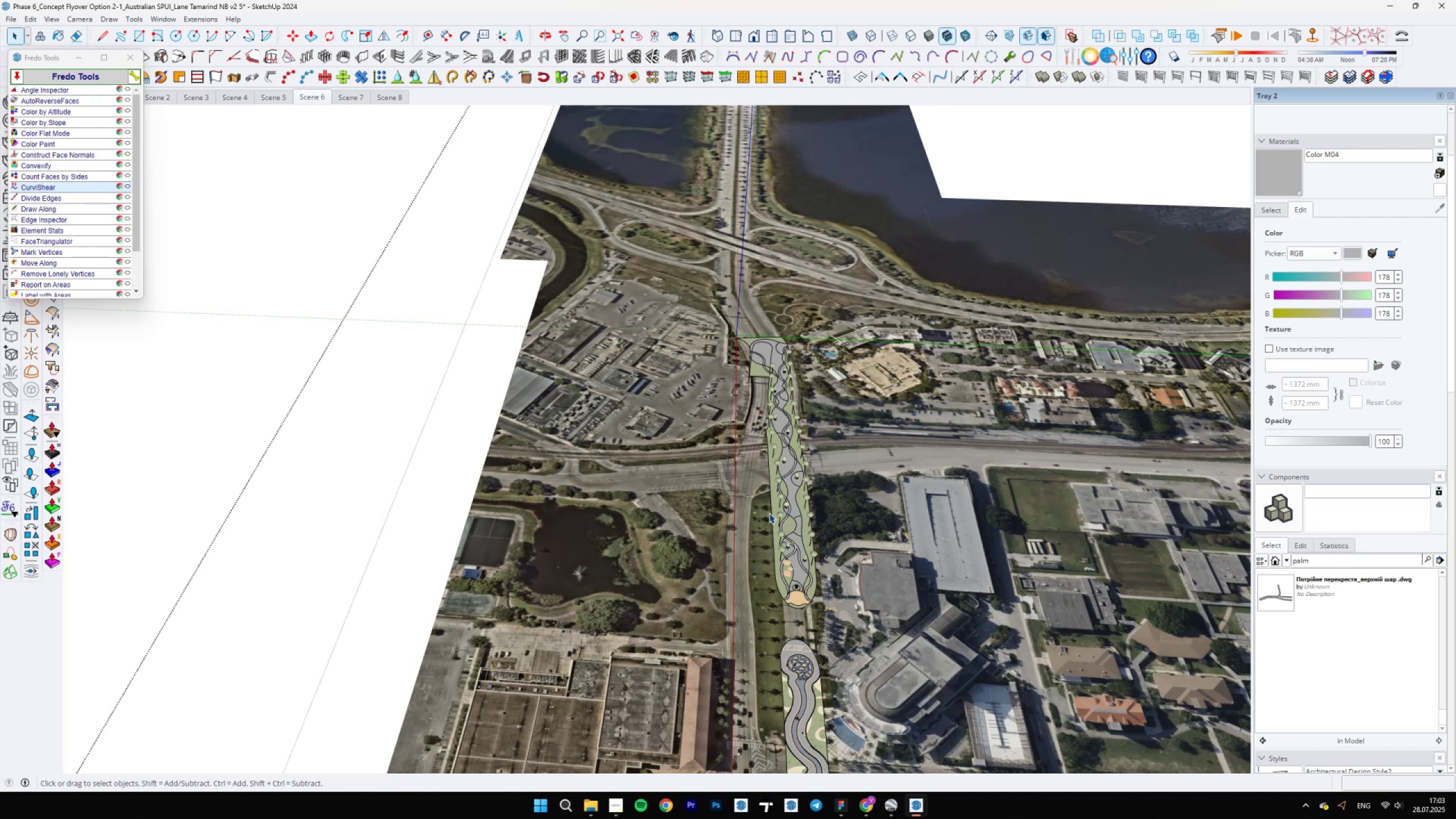 
scroll: coordinate [816, 574], scroll_direction: up, amount: 17.0
 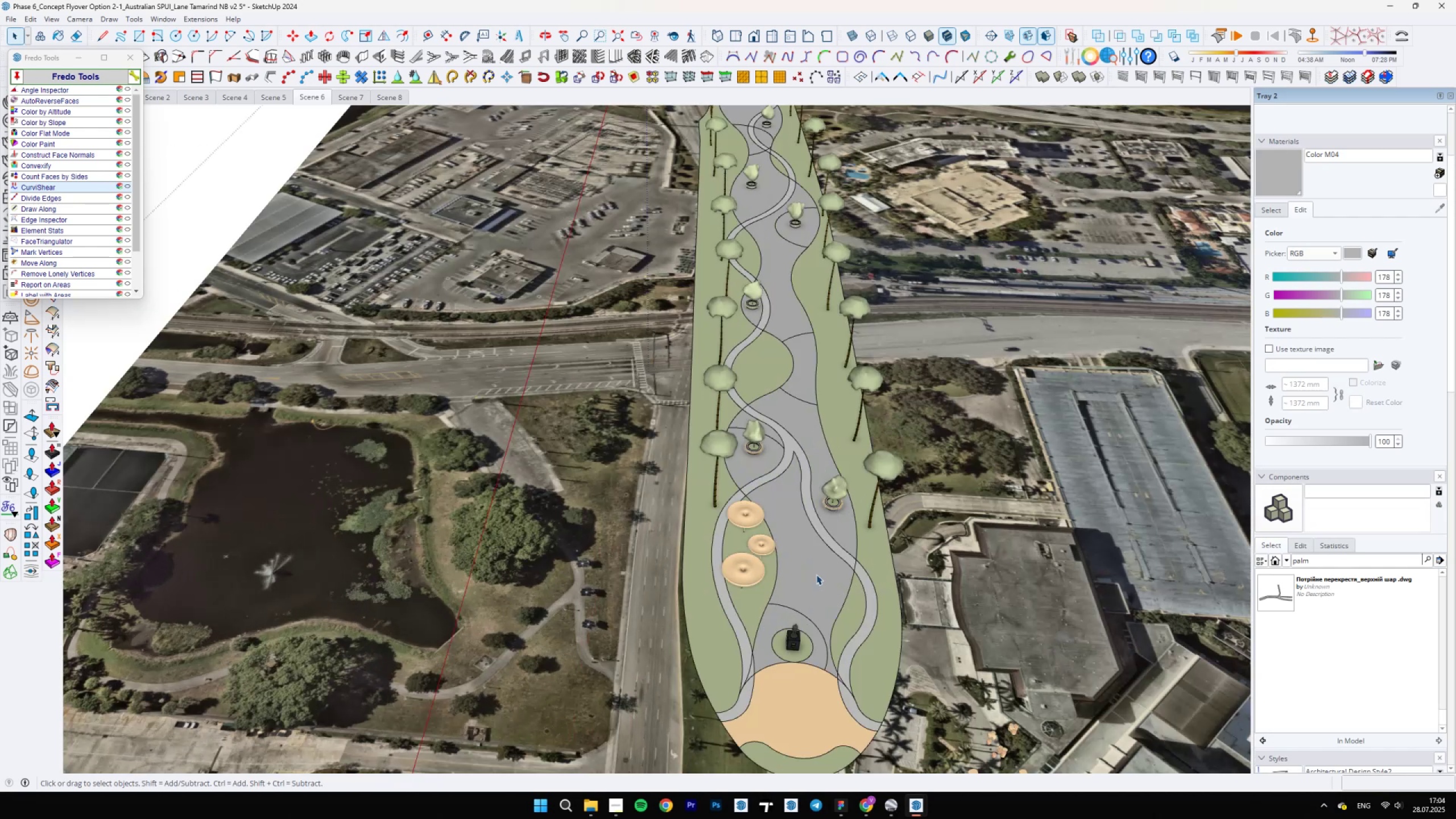 
scroll: coordinate [795, 537], scroll_direction: down, amount: 5.0
 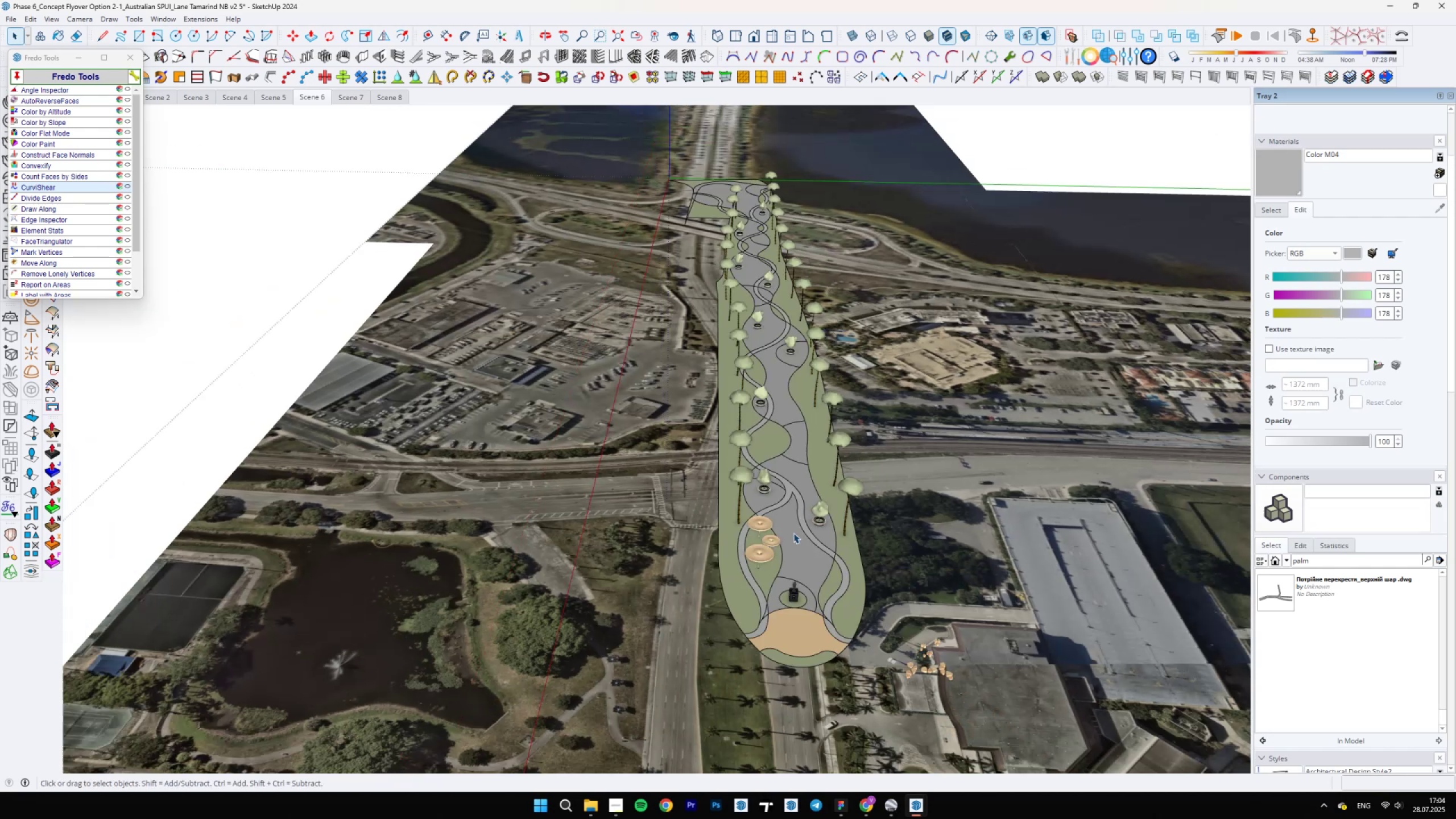 
key(Semicolon)
 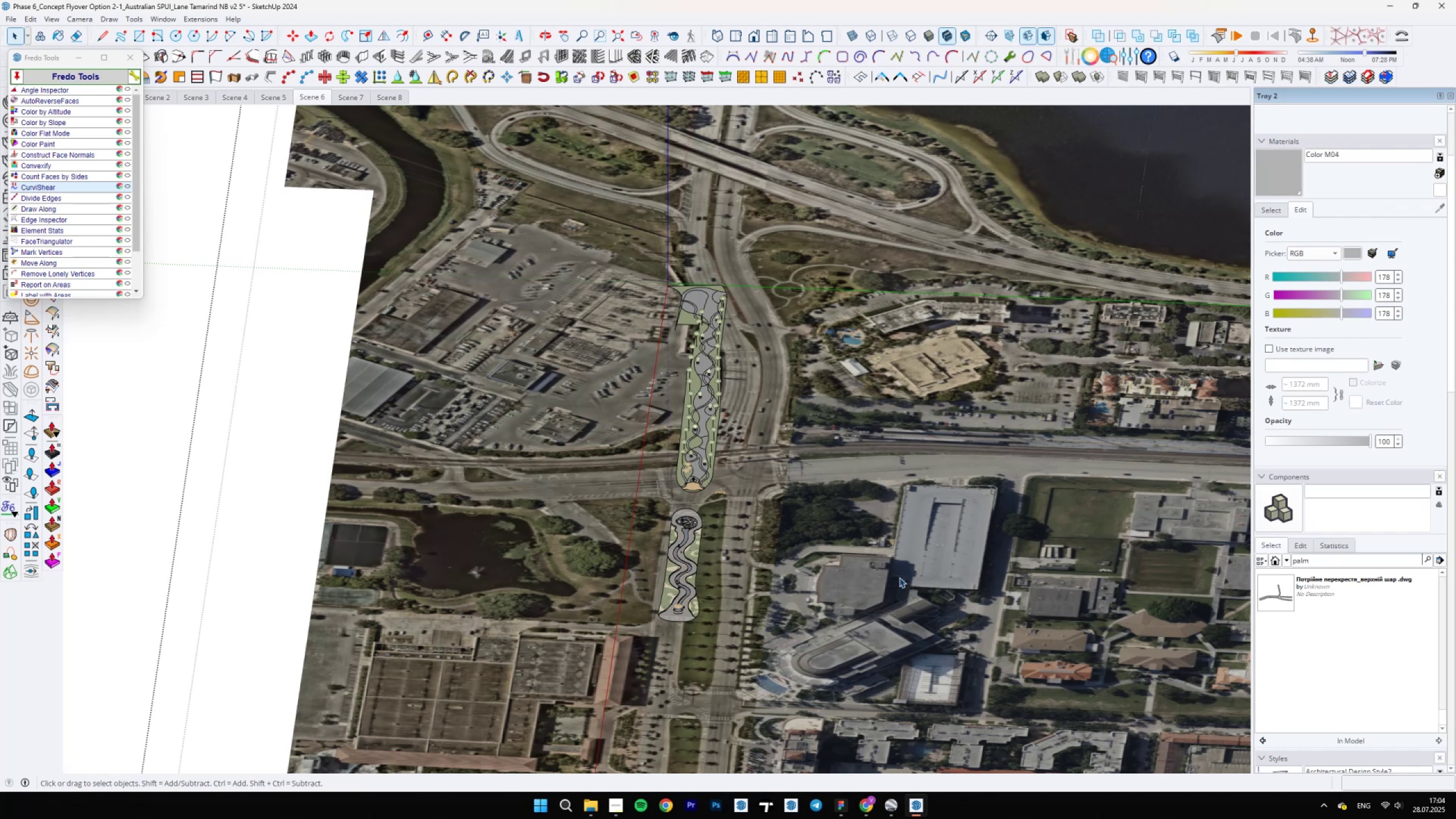 
key(Semicolon)
 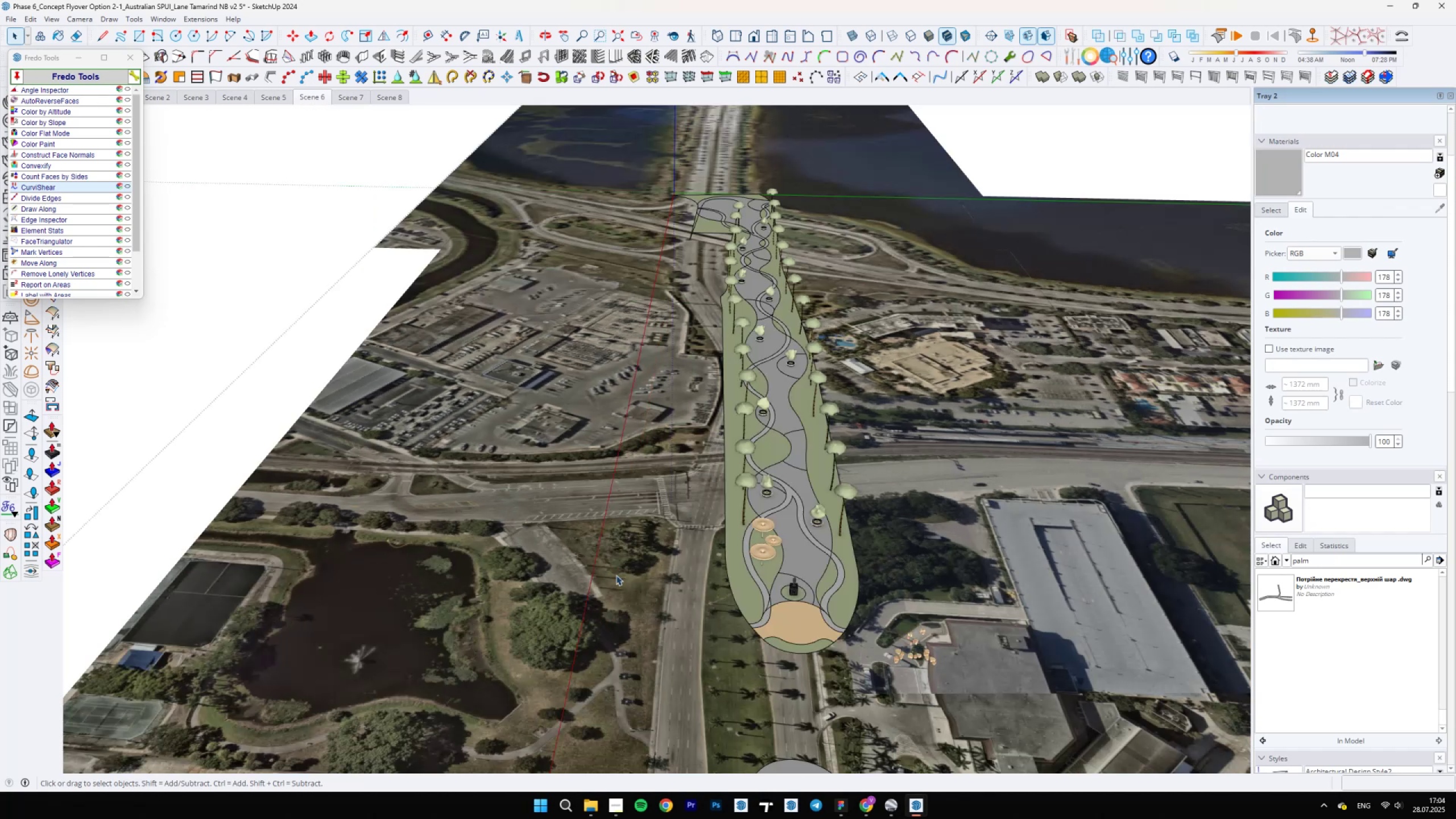 
key(L)
 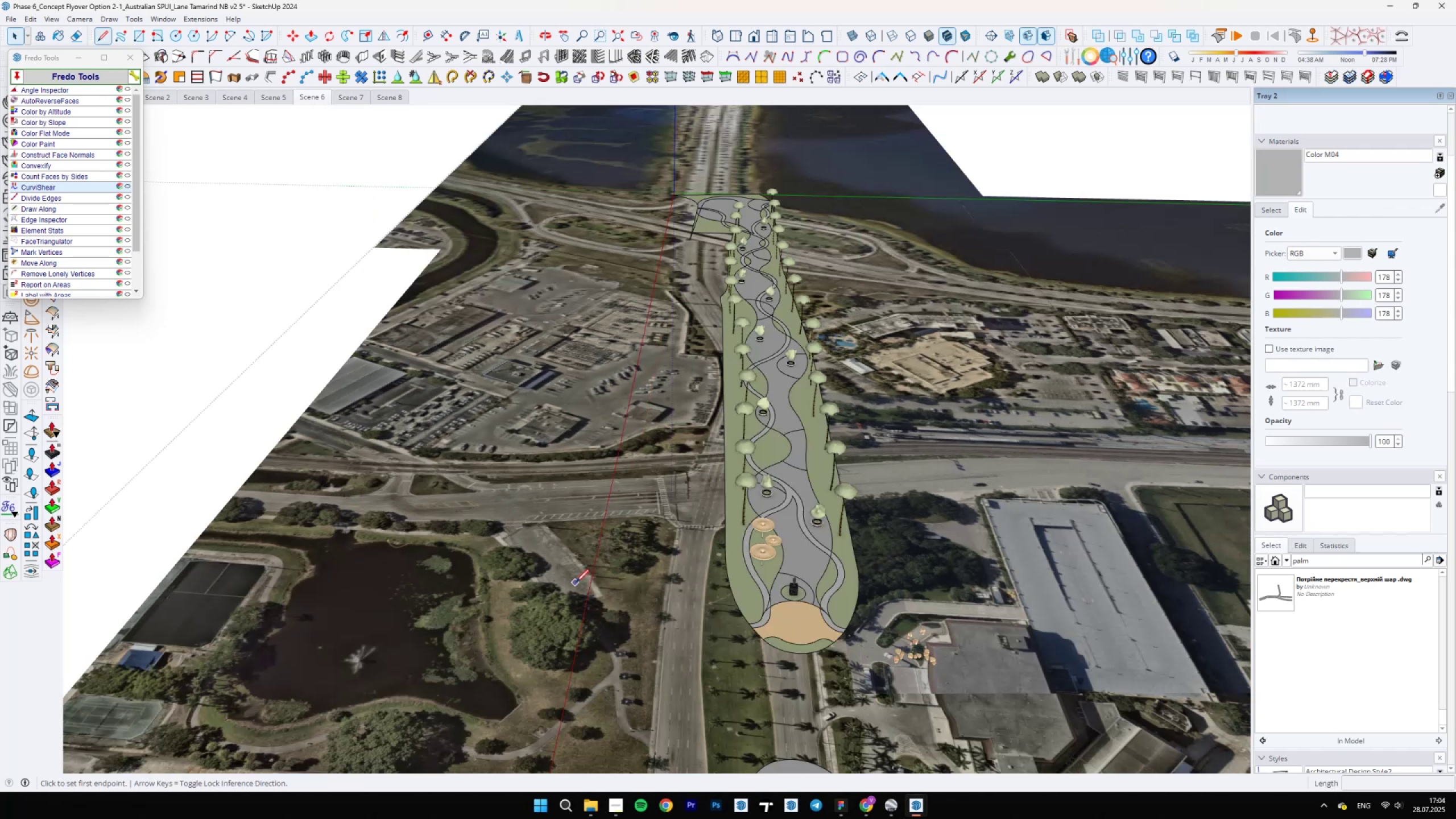 
left_click([595, 585])
 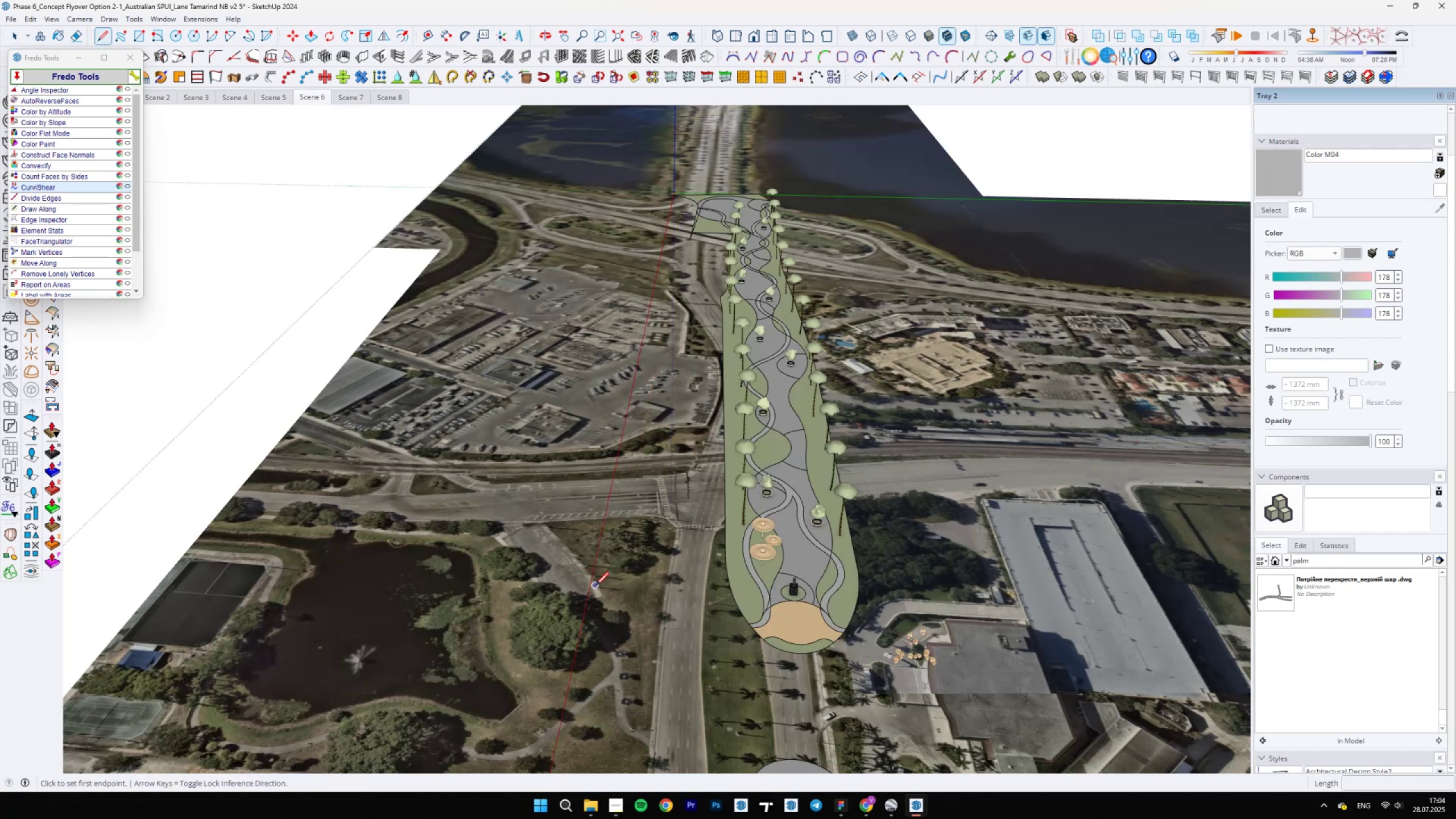 
scroll: coordinate [651, 581], scroll_direction: up, amount: 3.0
 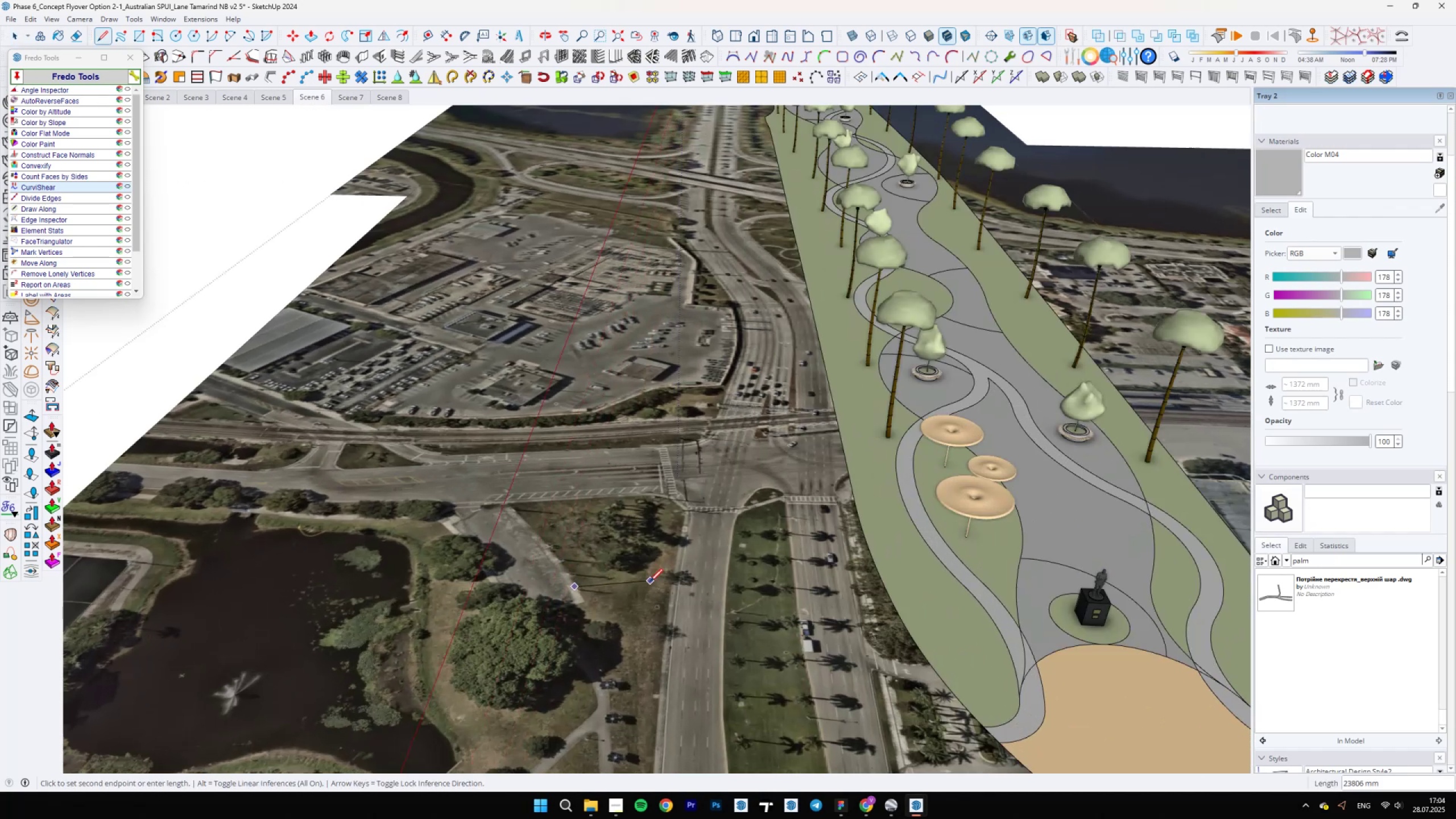 
mouse_move([673, 598])
 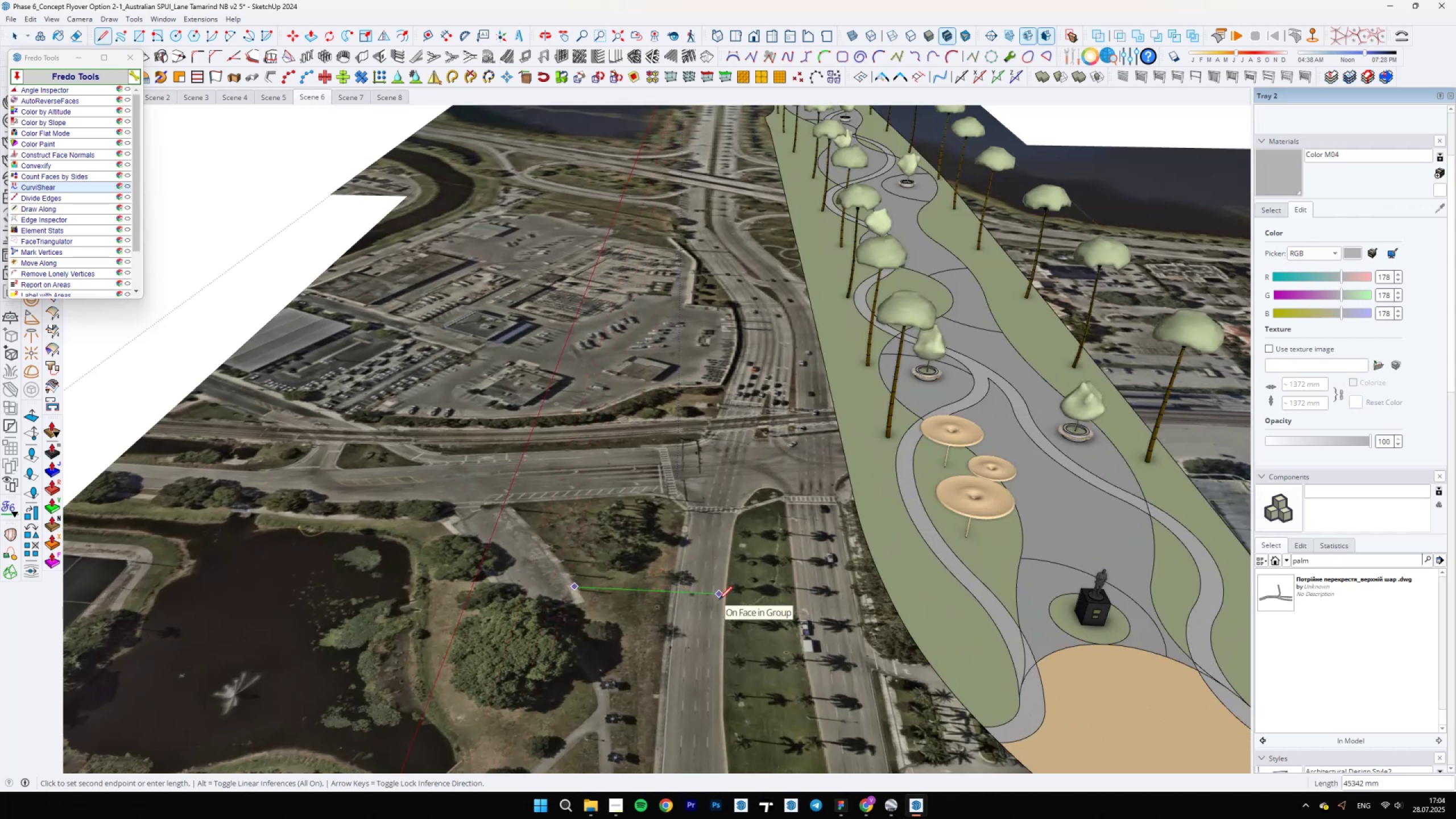 
type(50000)
 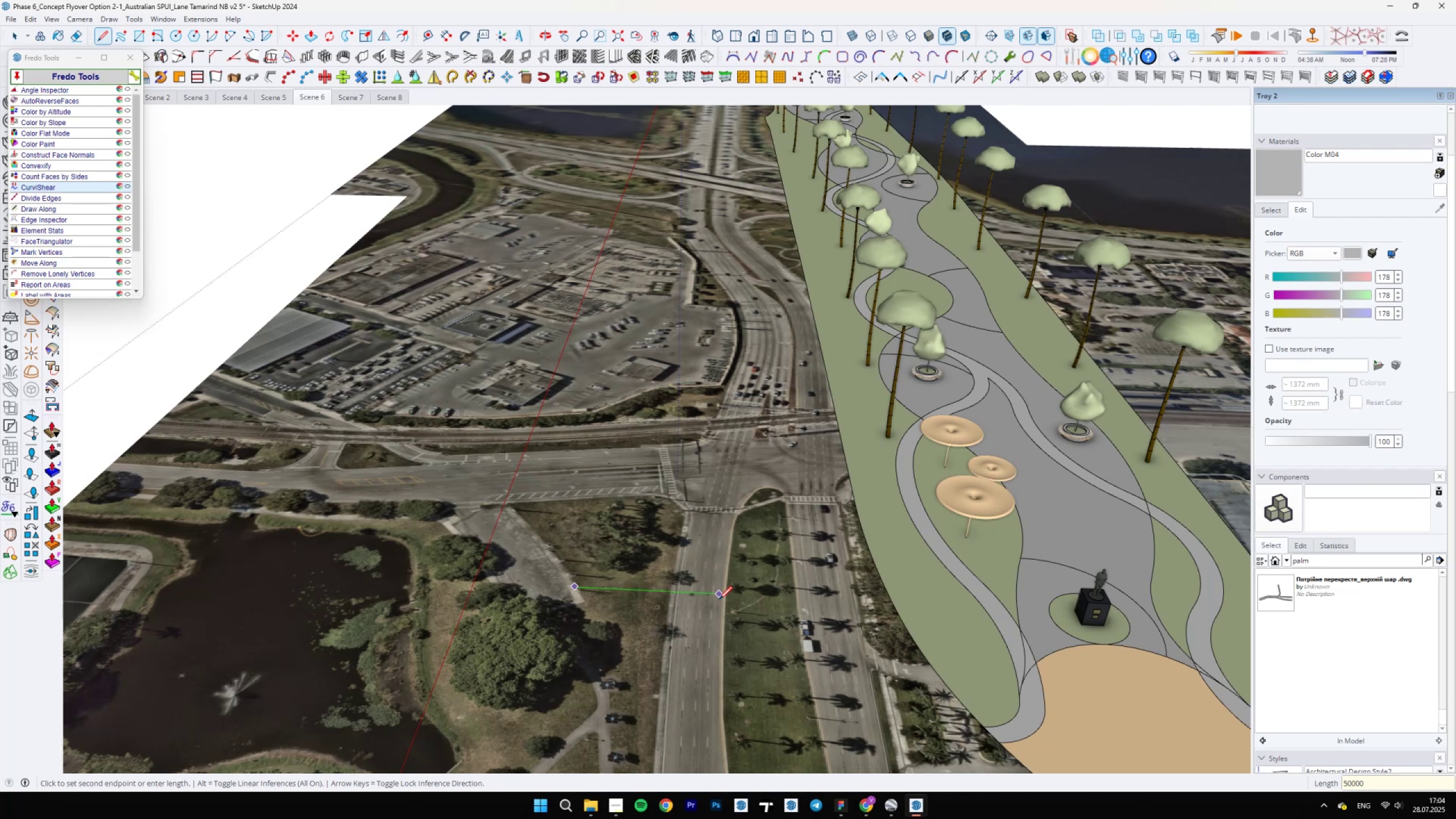 
key(Enter)
 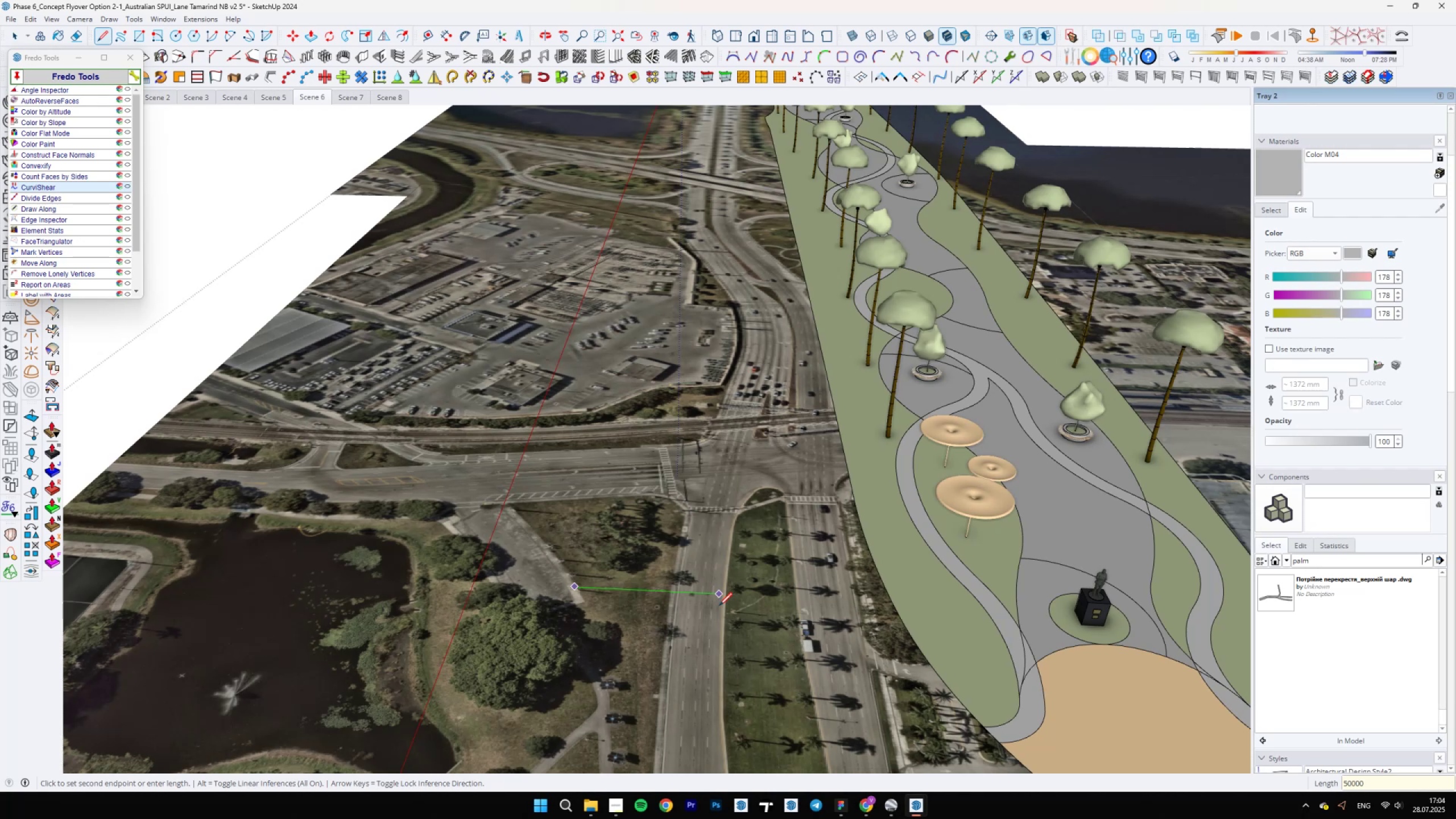 
scroll: coordinate [726, 620], scroll_direction: up, amount: 4.0
 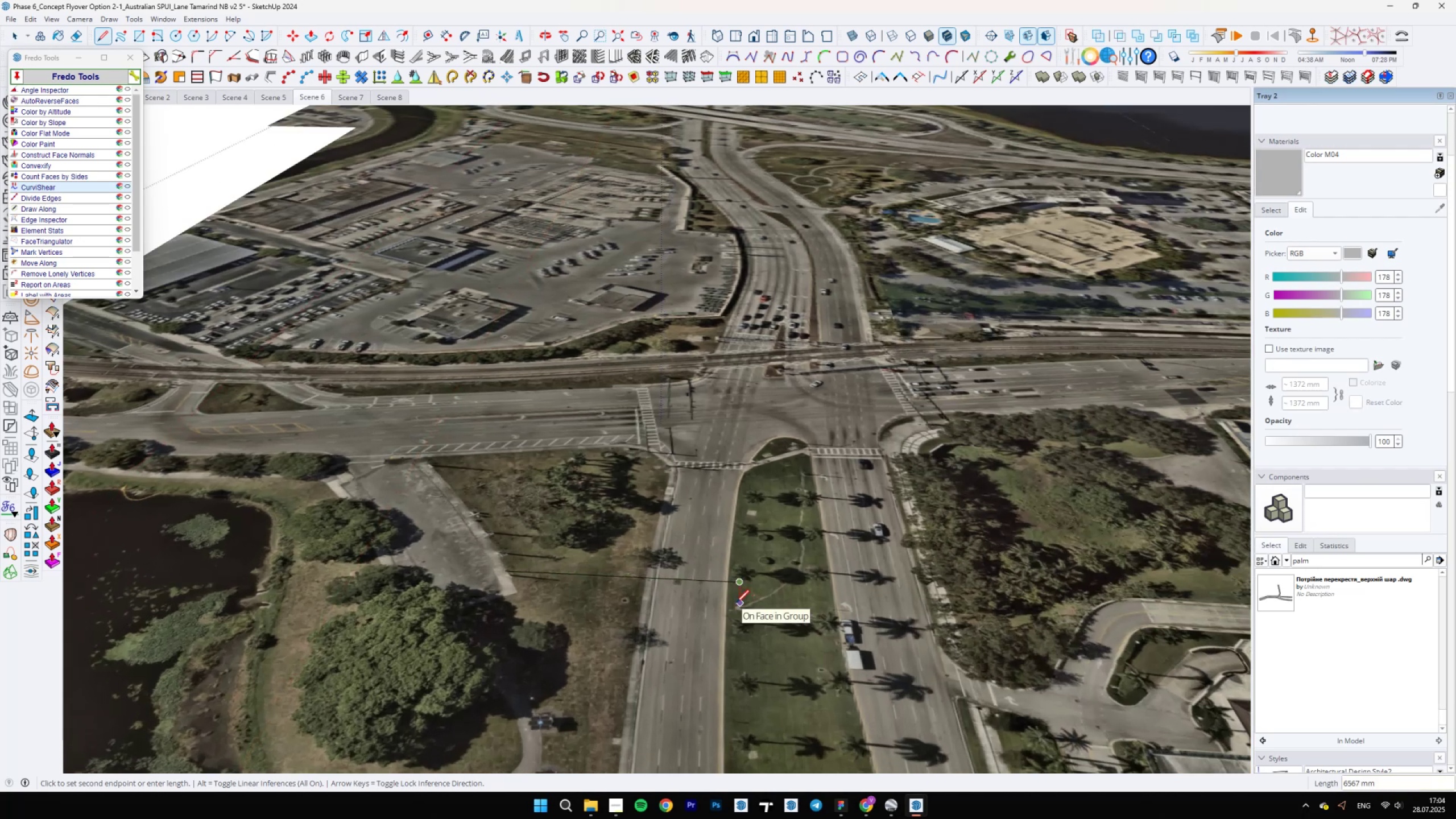 
type(1000)
 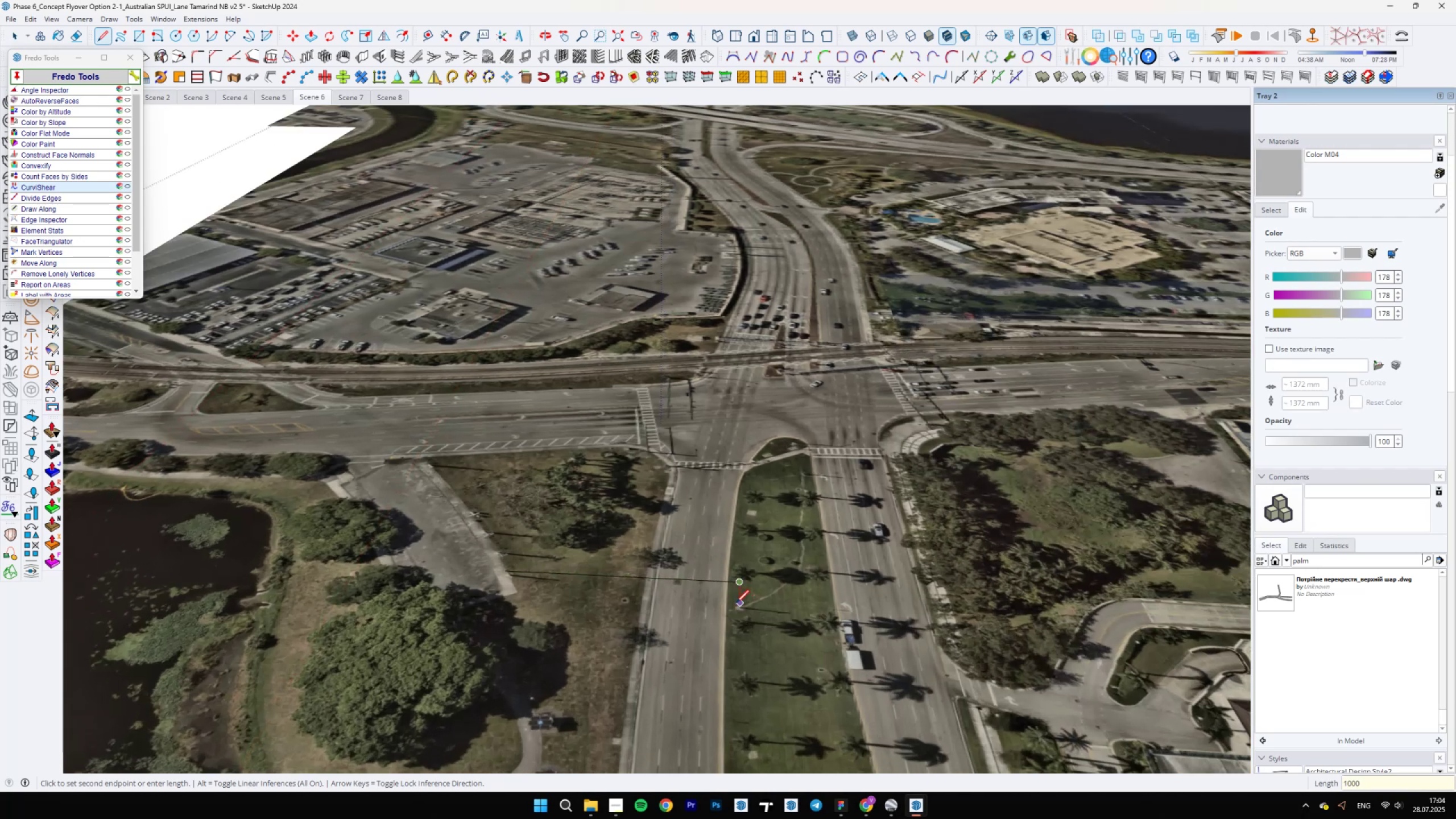 
key(Enter)
 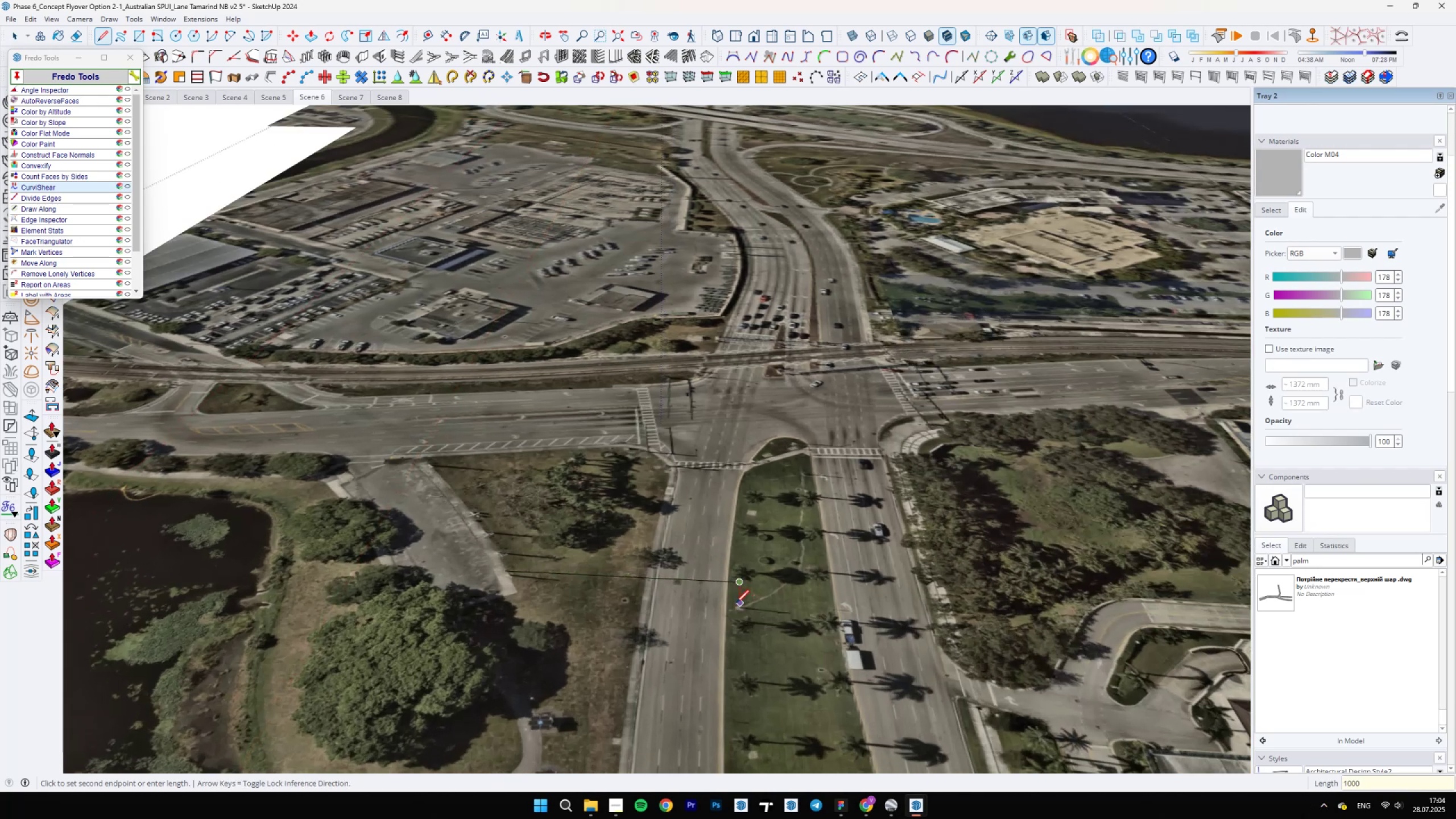 
hold_key(key=ShiftLeft, duration=0.39)
 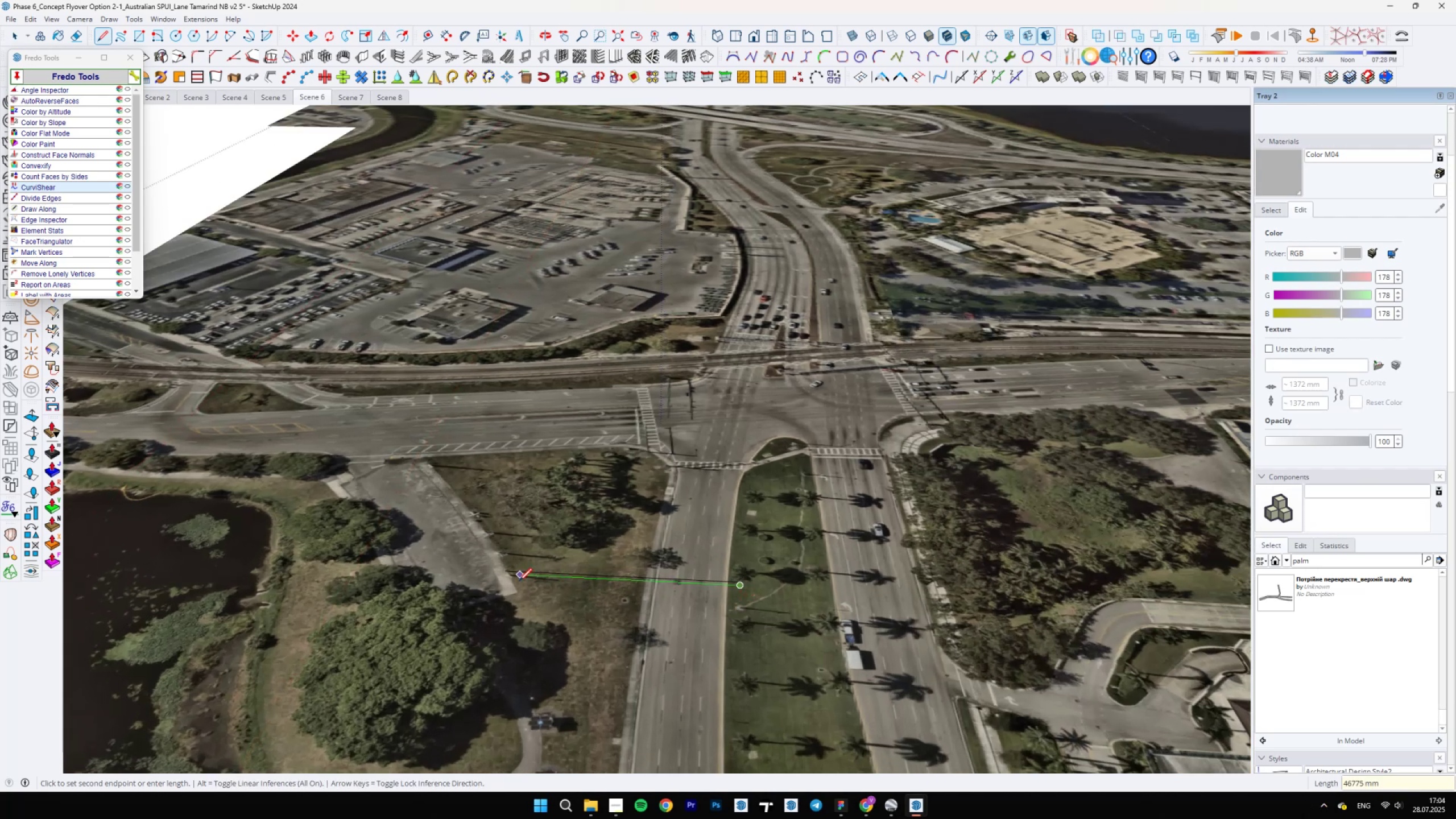 
scroll: coordinate [509, 579], scroll_direction: up, amount: 5.0
 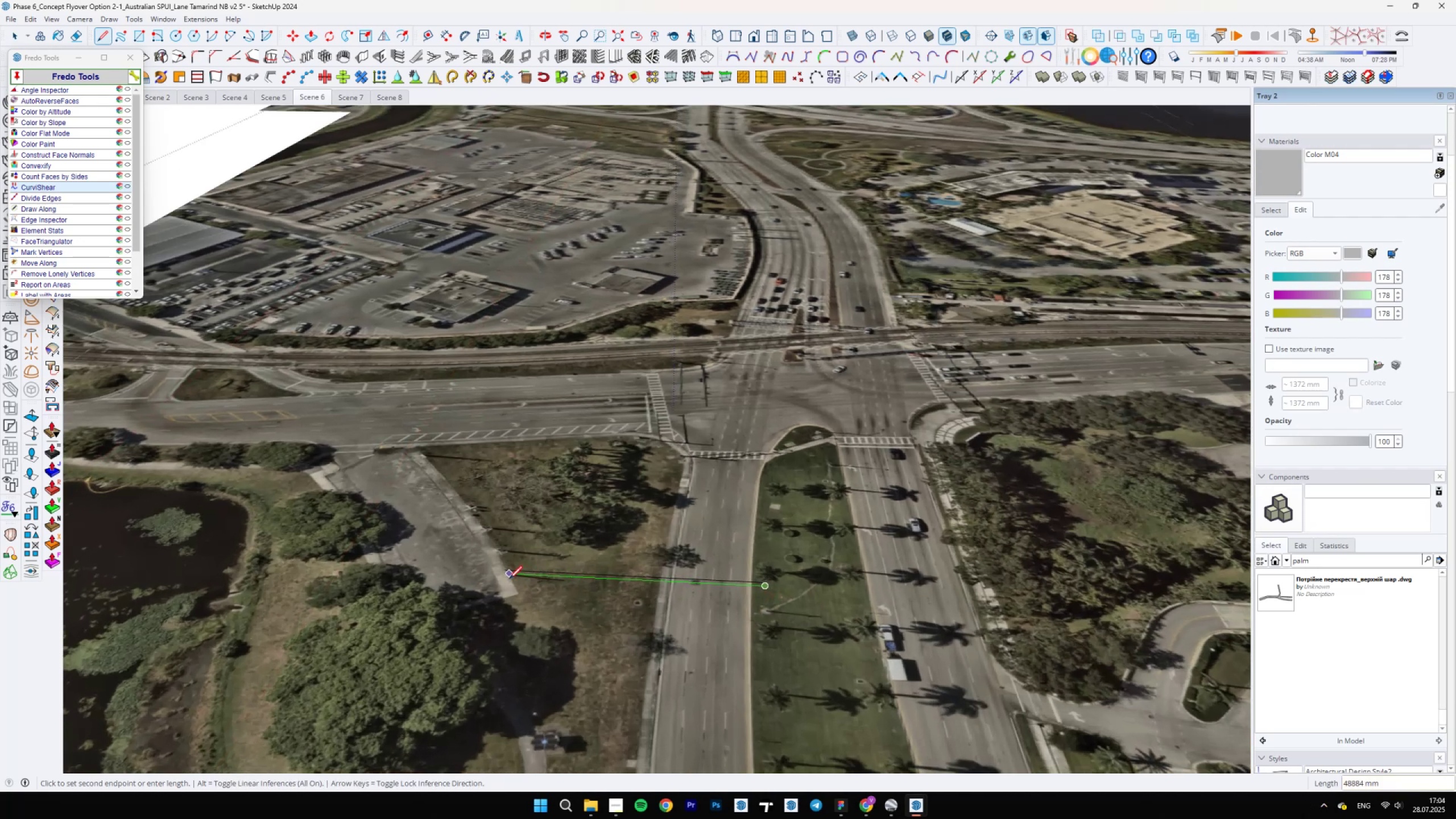 
hold_key(key=ShiftLeft, duration=1.2)
left_click([502, 563])
 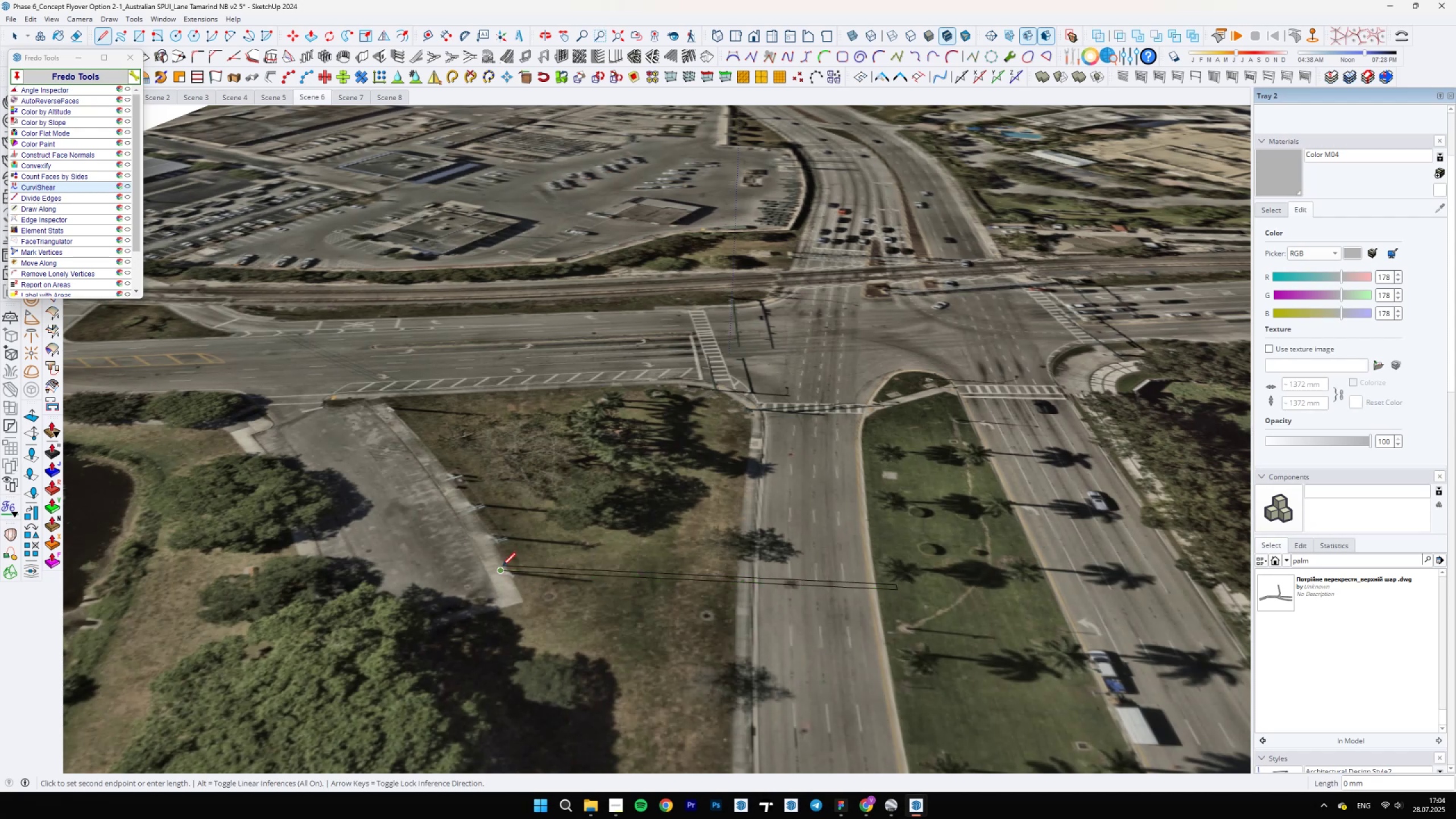 
scroll: coordinate [503, 564], scroll_direction: up, amount: 8.0
 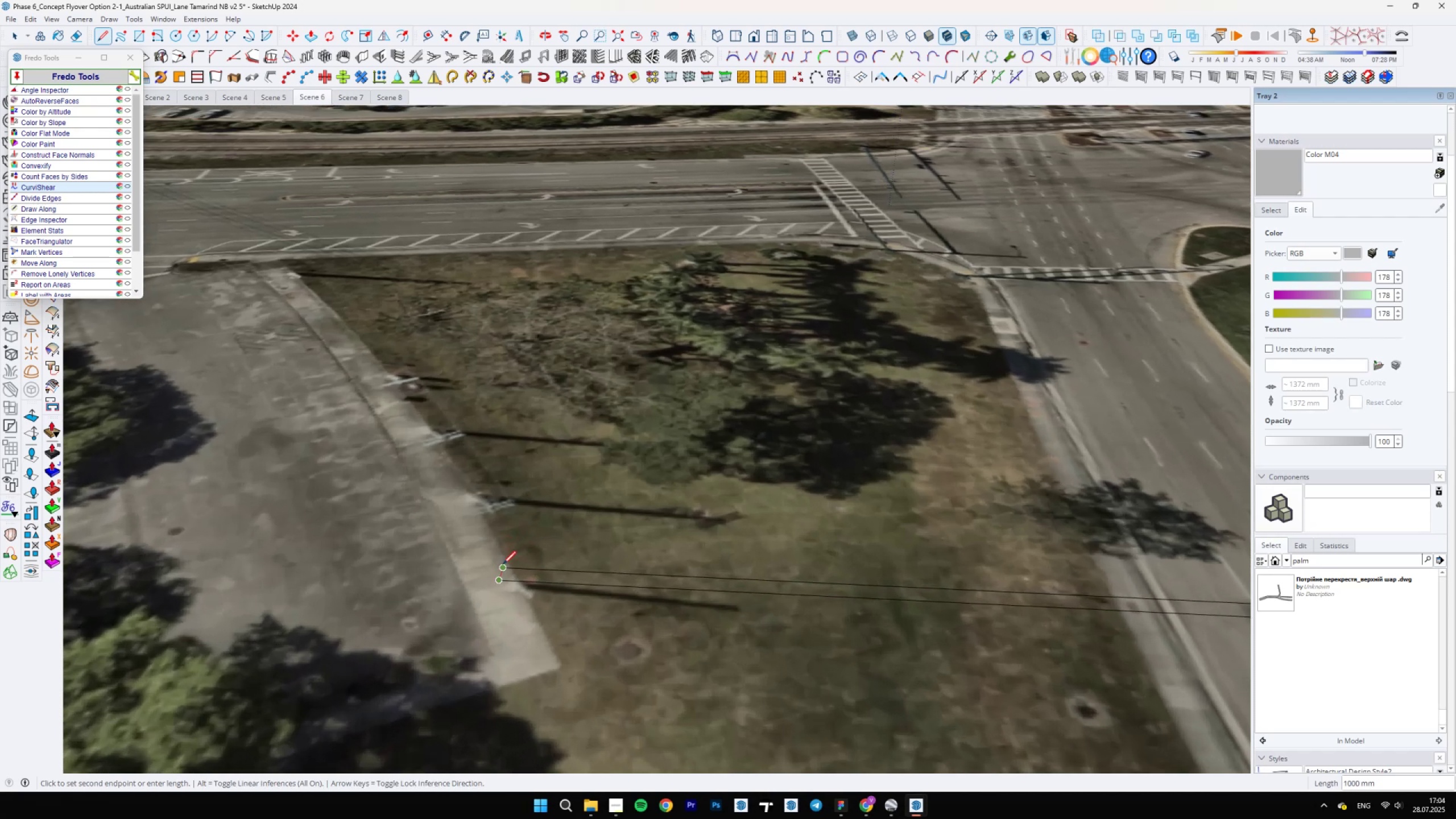 
left_click([503, 564])
 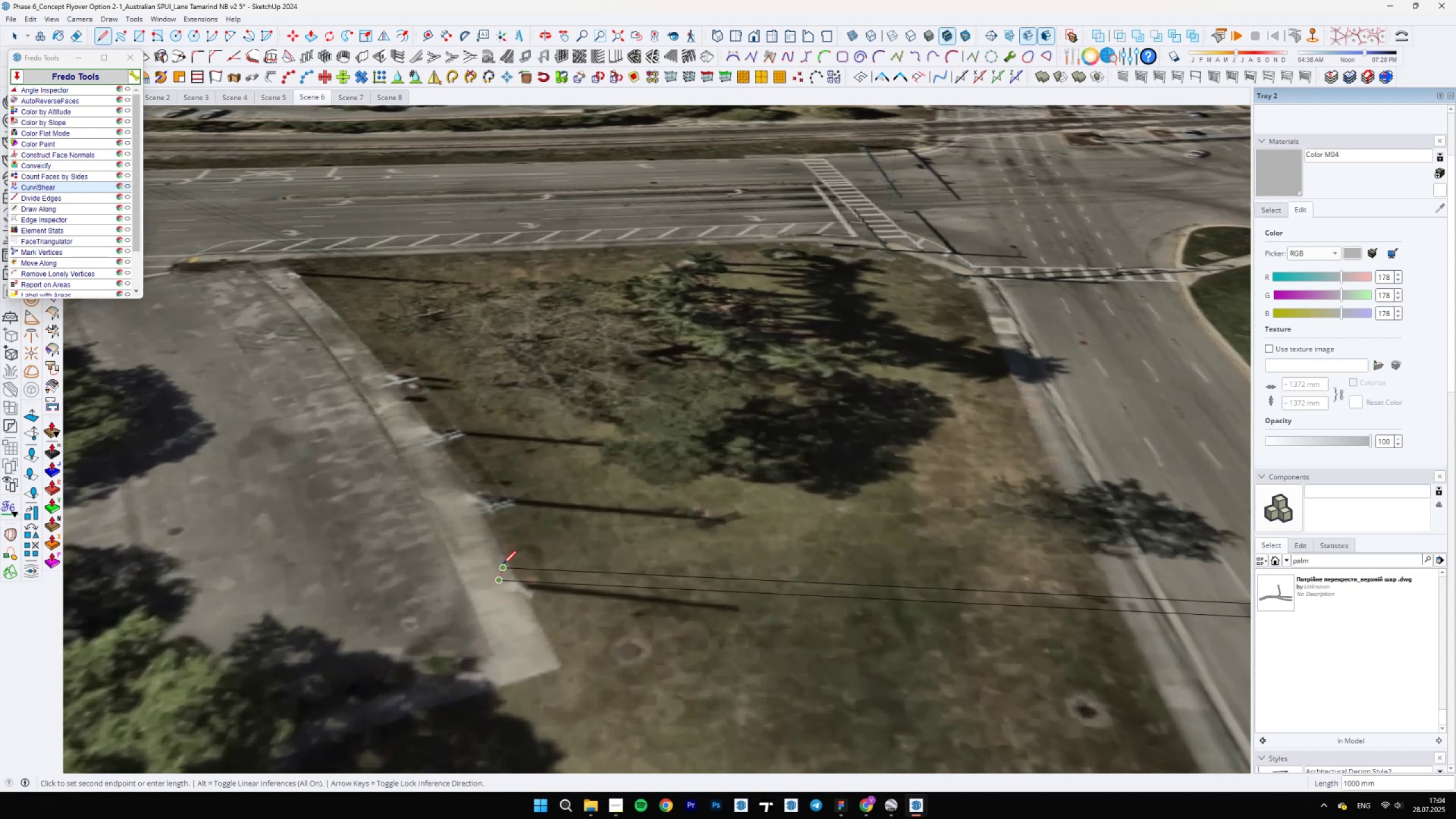 
key(Space)
 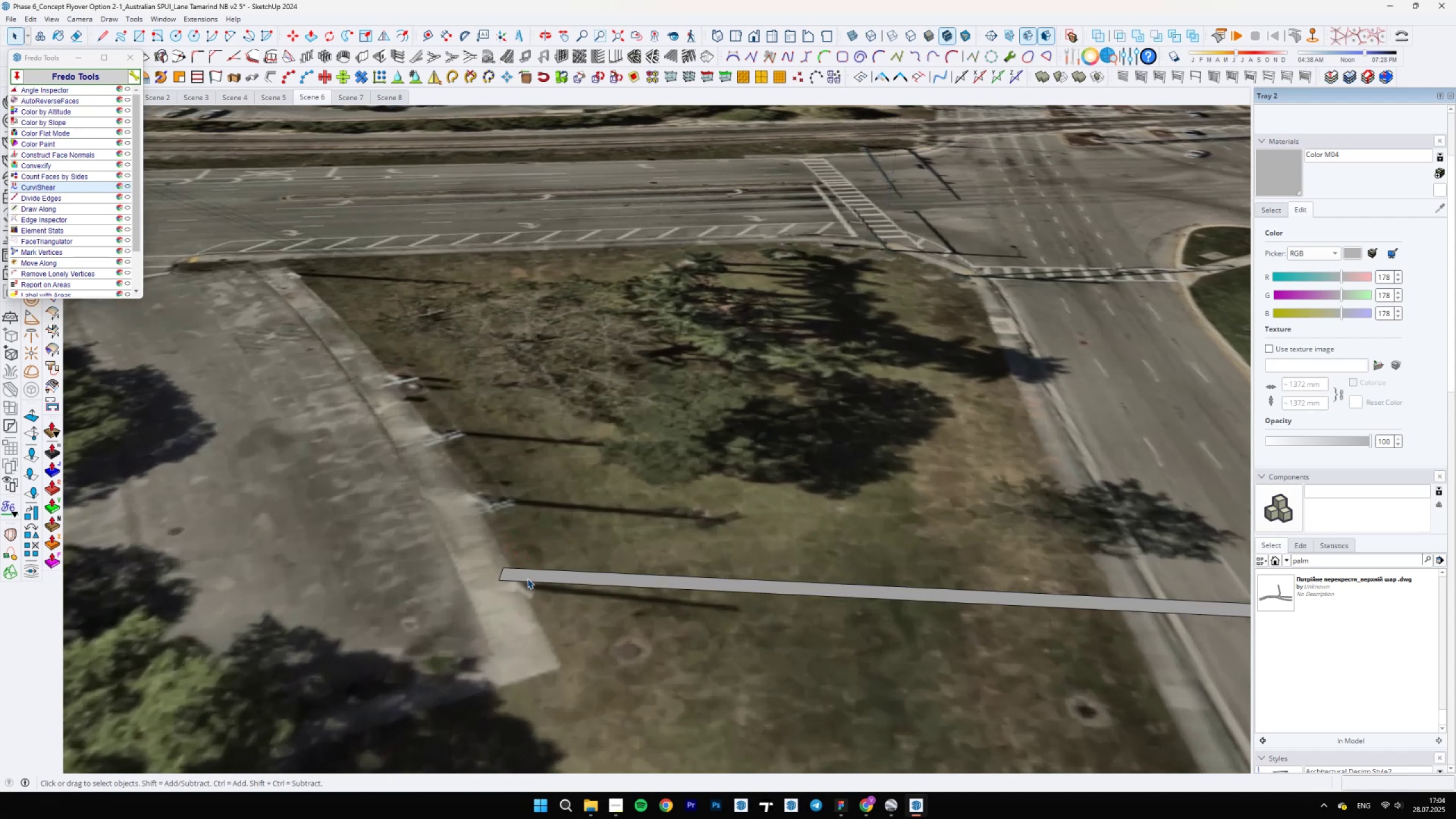 
double_click([527, 577])
 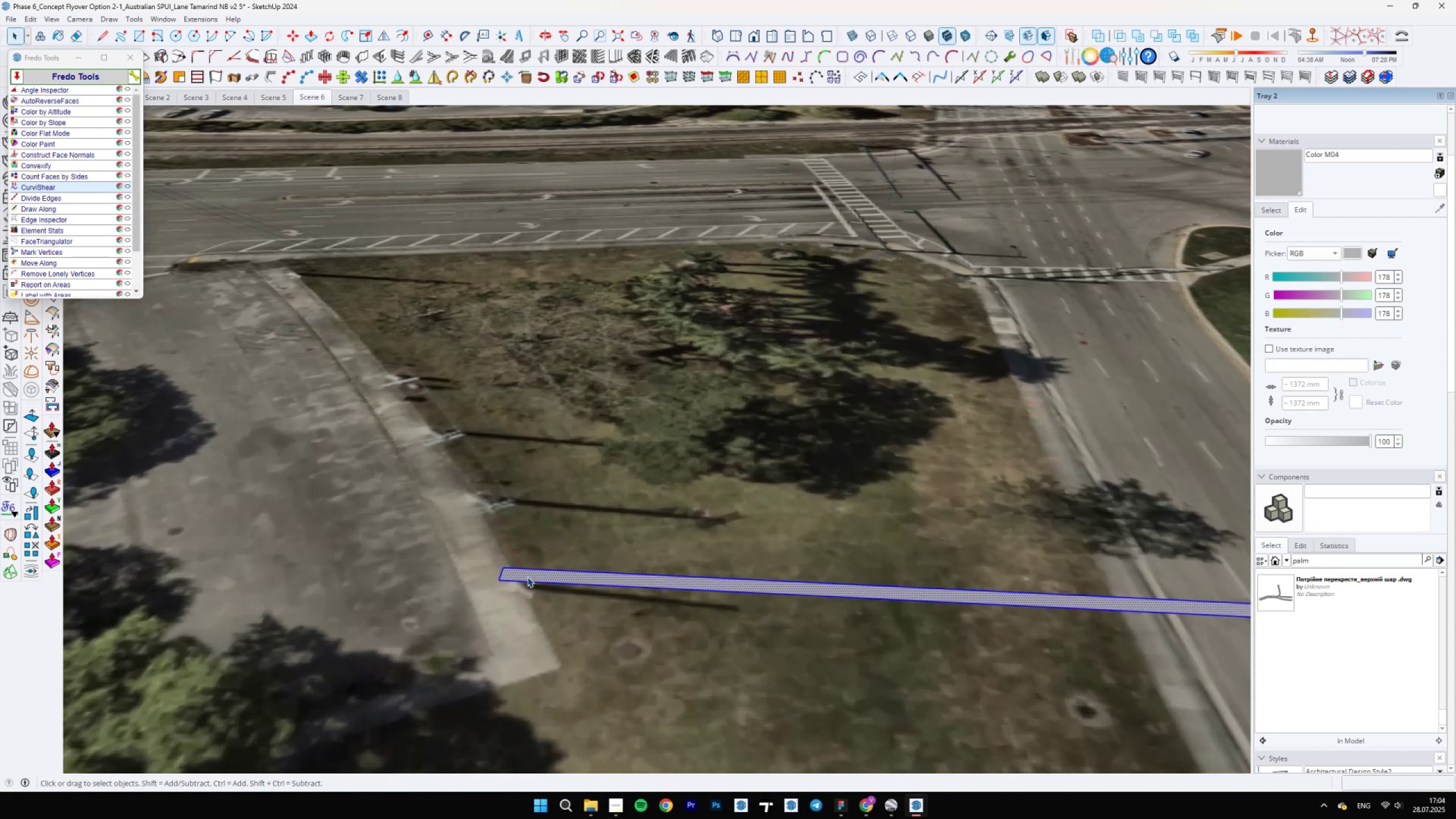 
right_click([527, 577])
 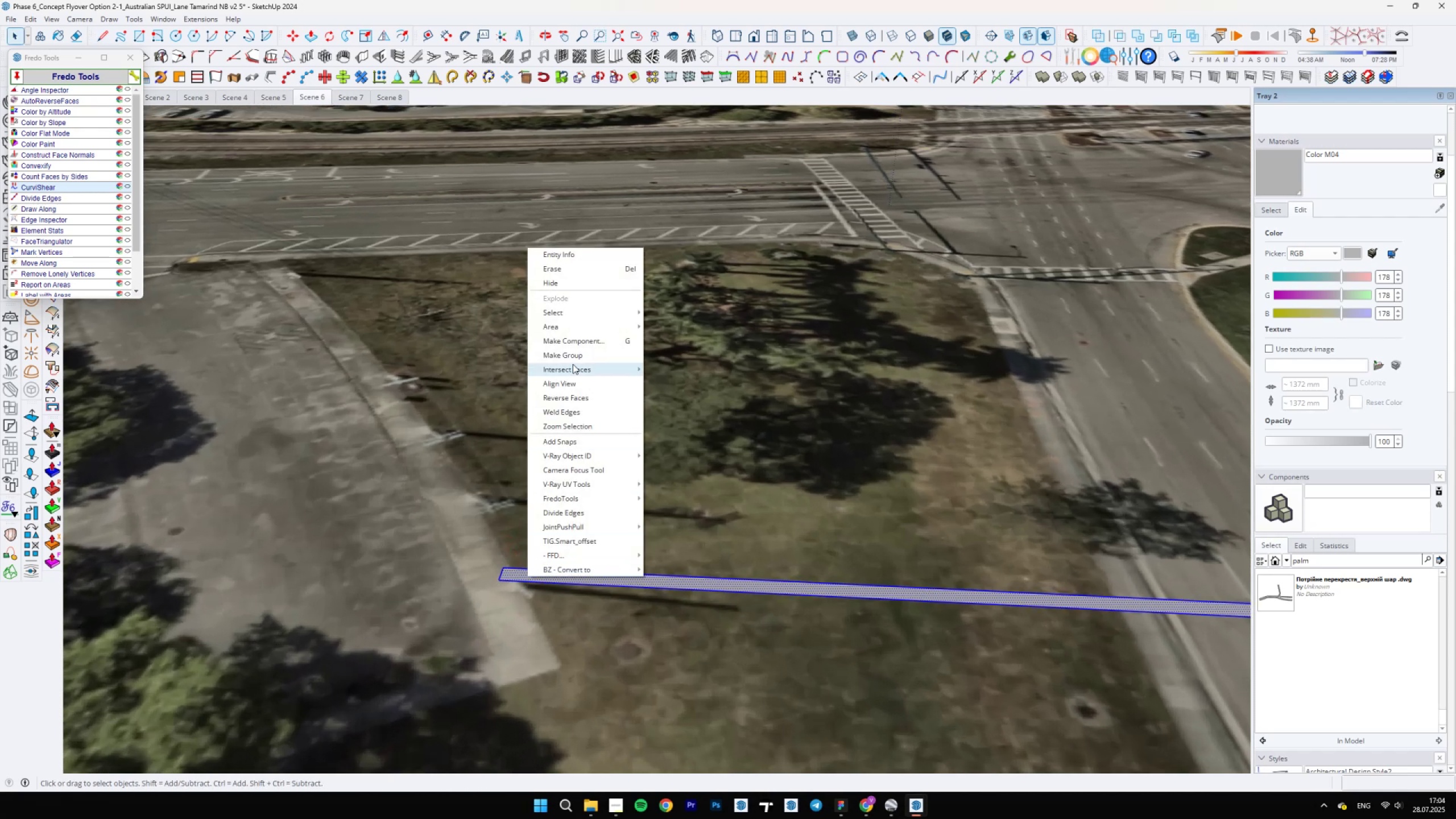 
scroll: coordinate [668, 578], scroll_direction: down, amount: 3.0
 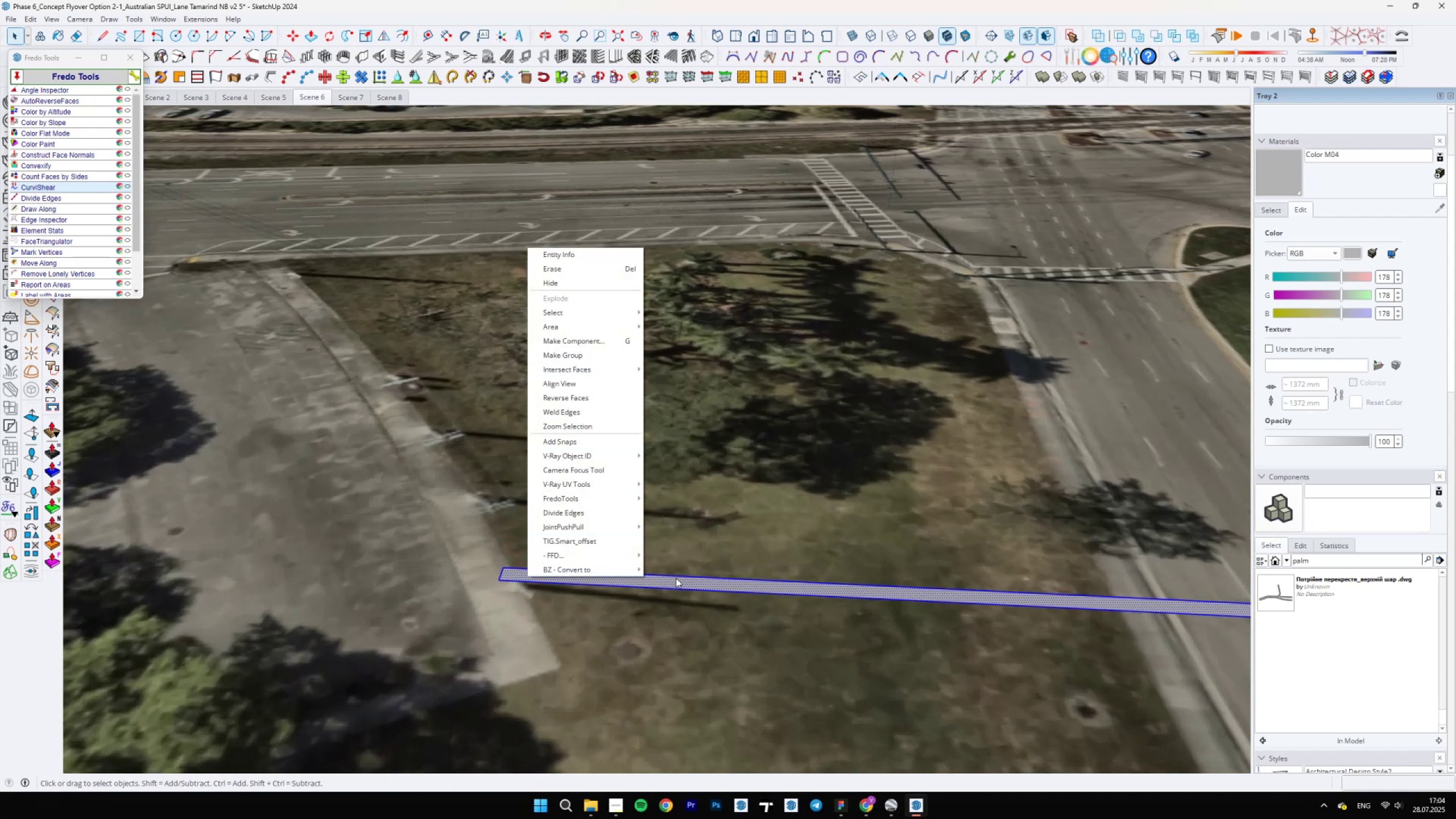 
left_click([676, 578])
 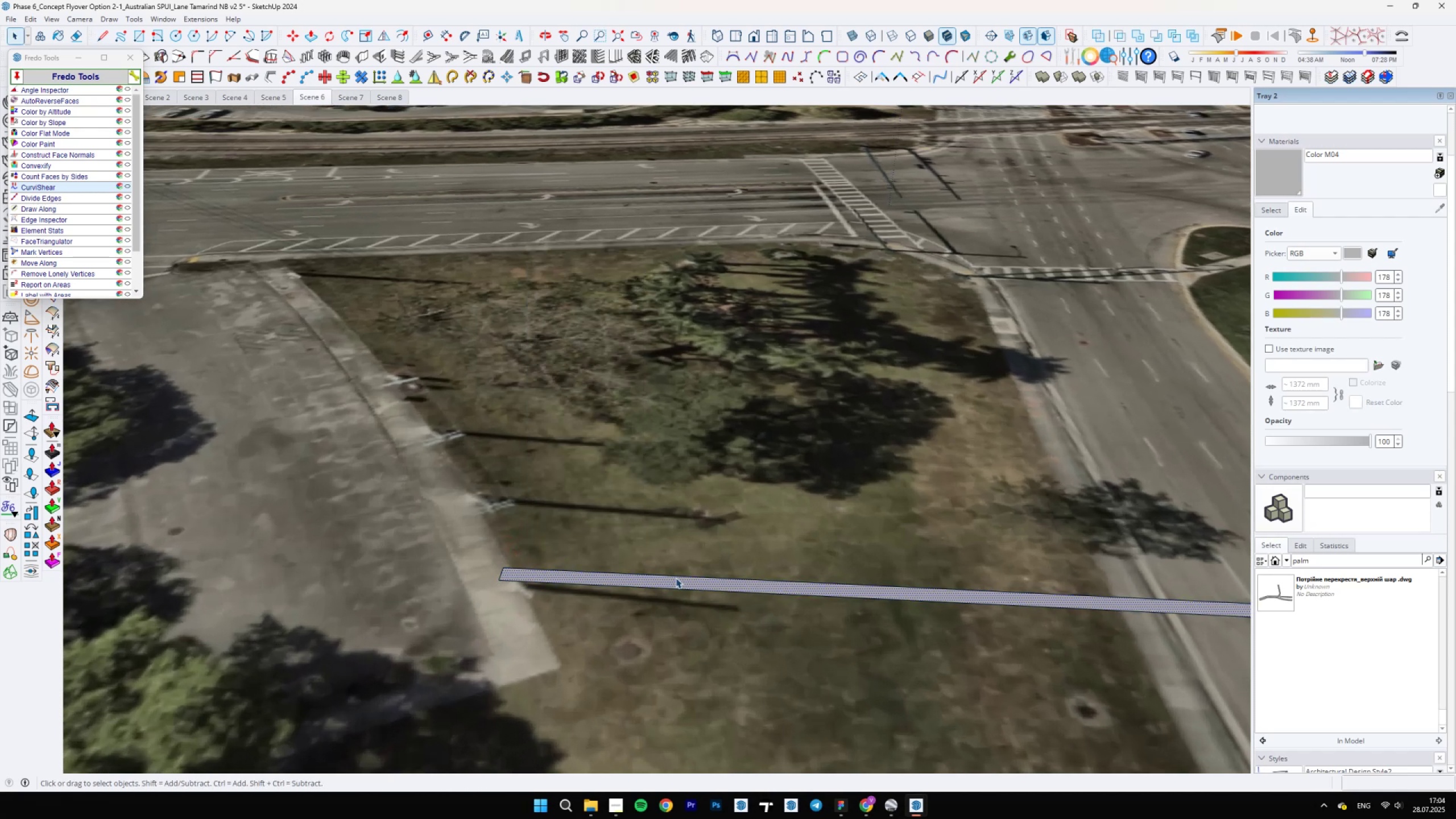 
scroll: coordinate [661, 510], scroll_direction: down, amount: 10.0
 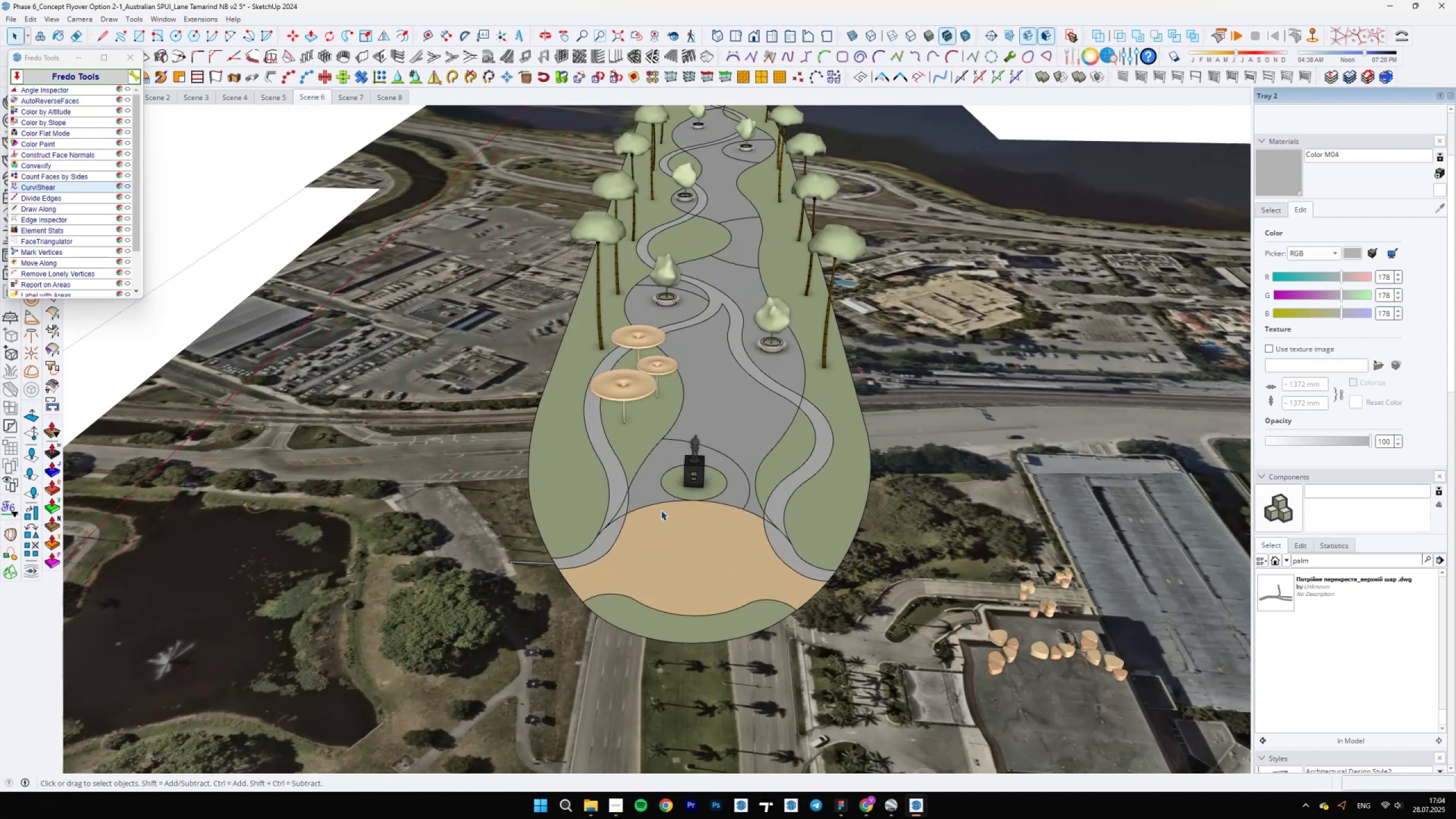 
key(B)
 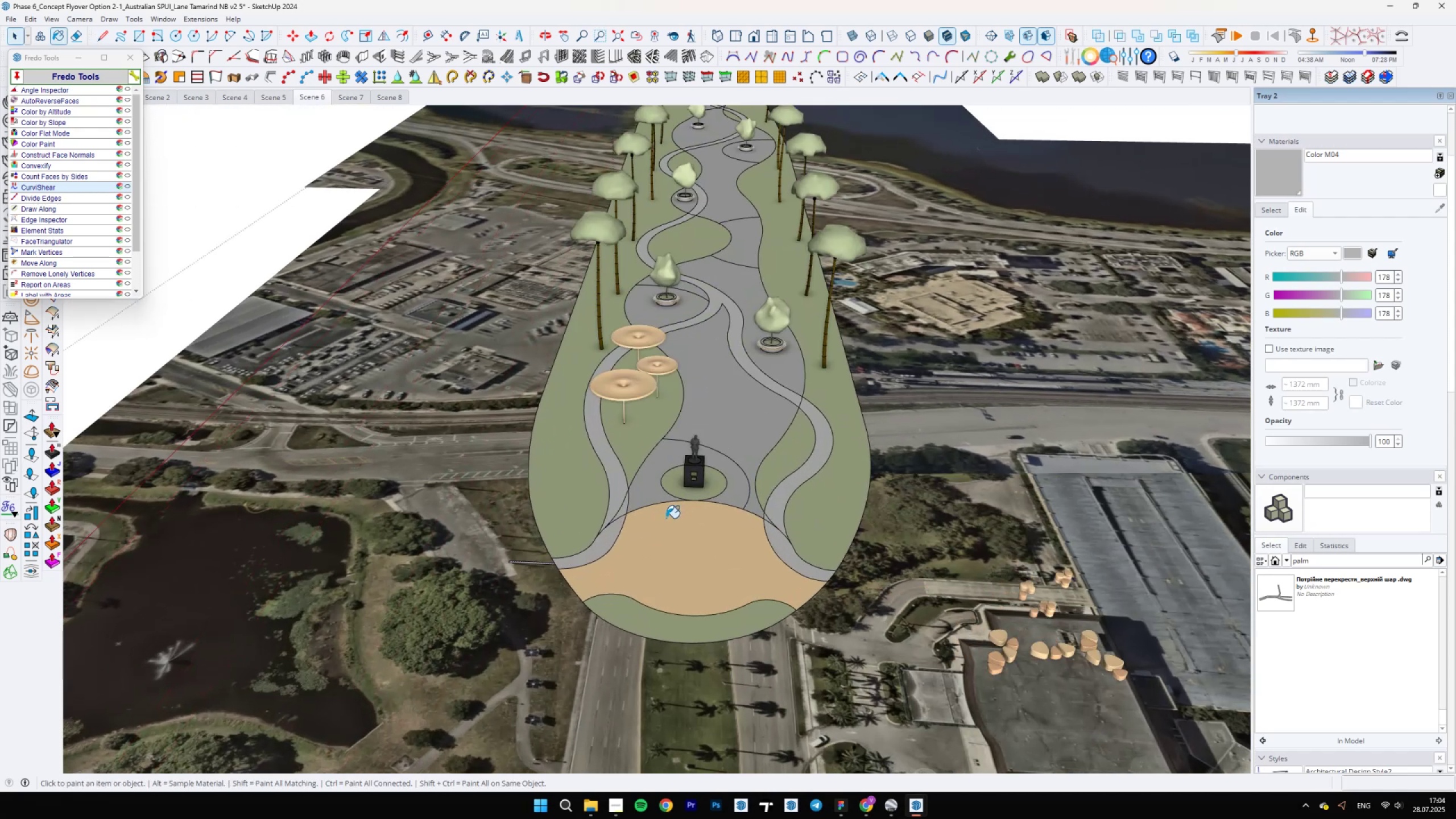 
hold_key(key=AltLeft, duration=0.51)
left_click([677, 529])
 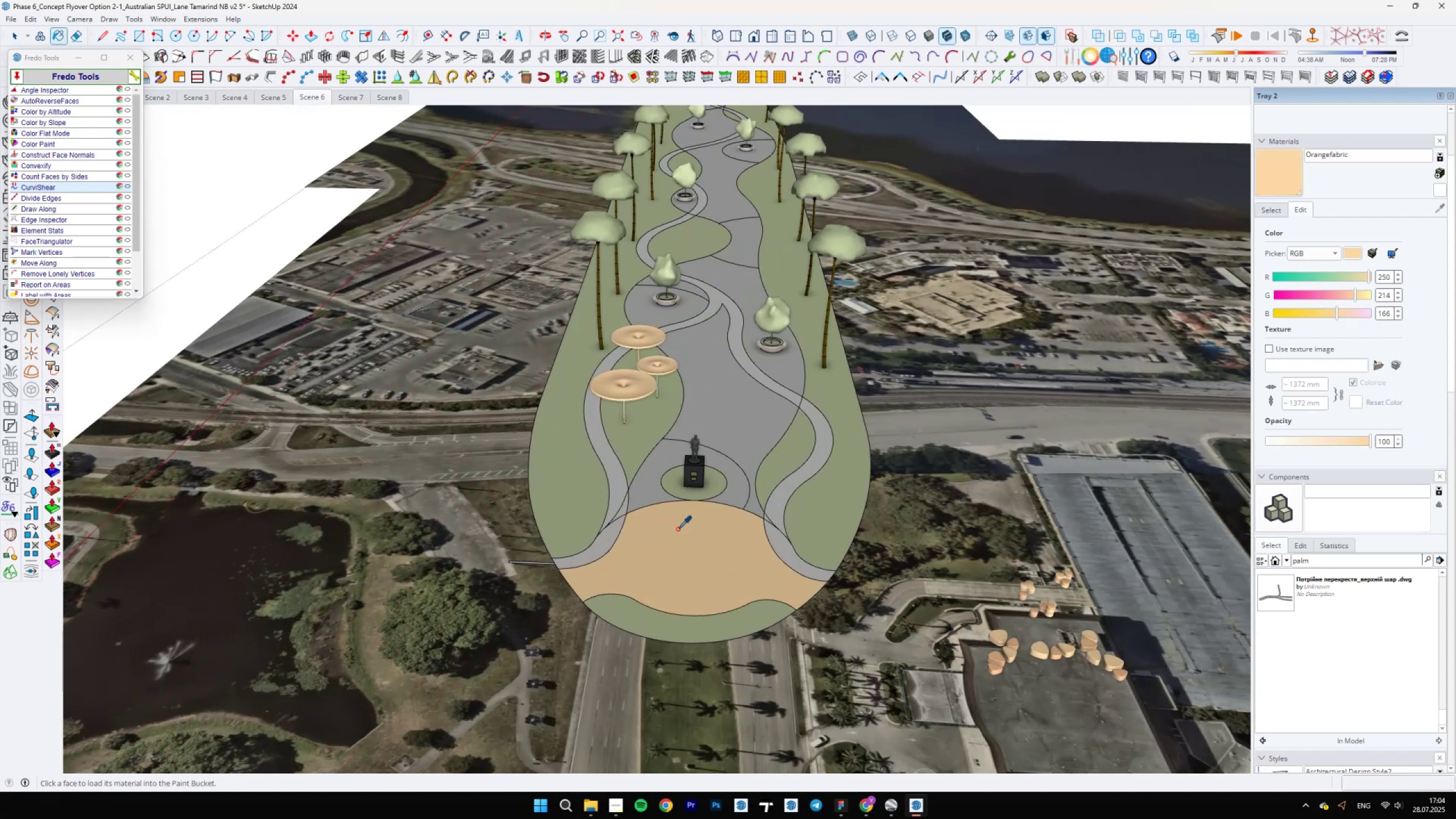 
hold_key(key=ShiftLeft, duration=0.78)
 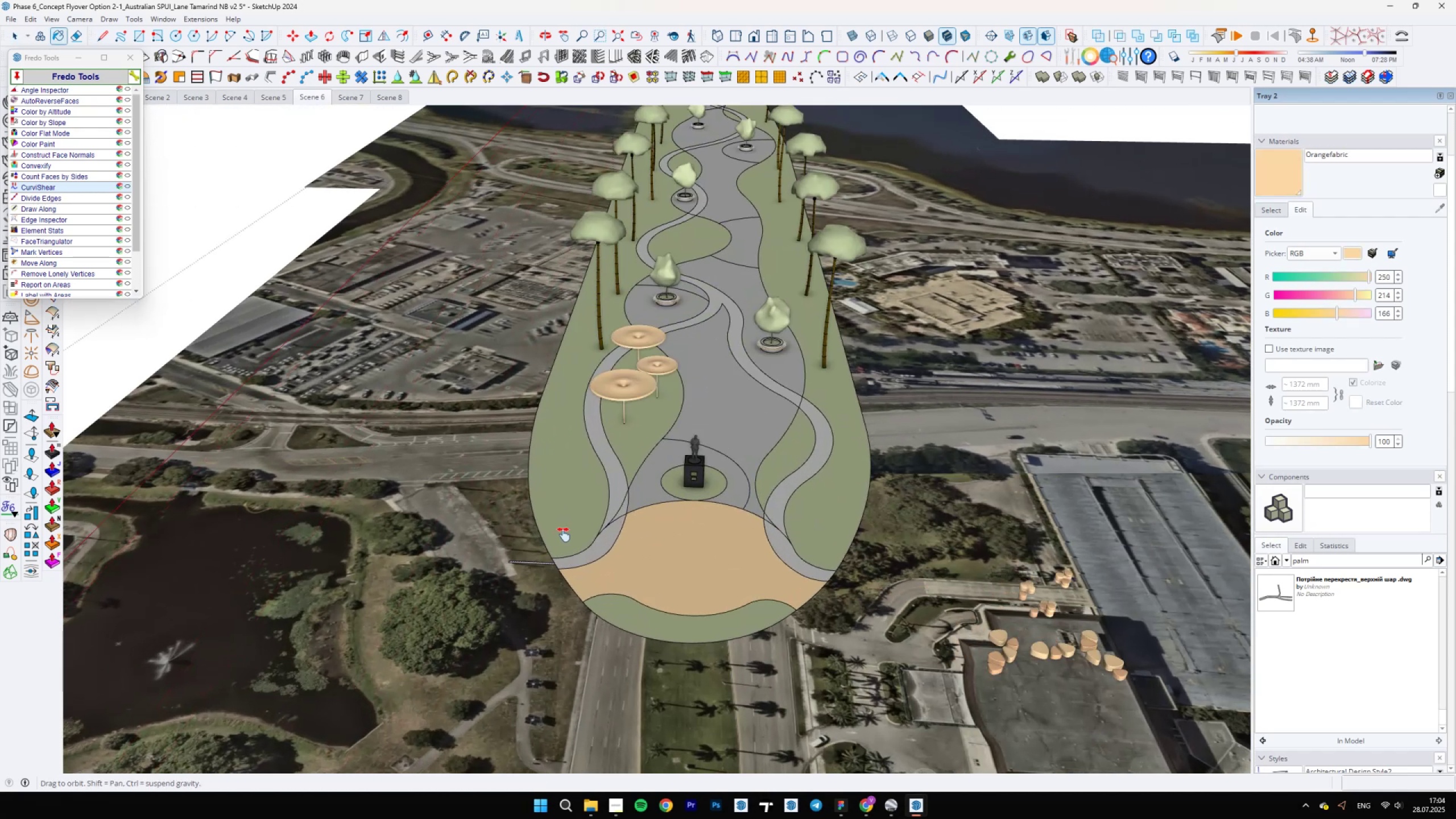 
scroll: coordinate [656, 570], scroll_direction: up, amount: 16.0
 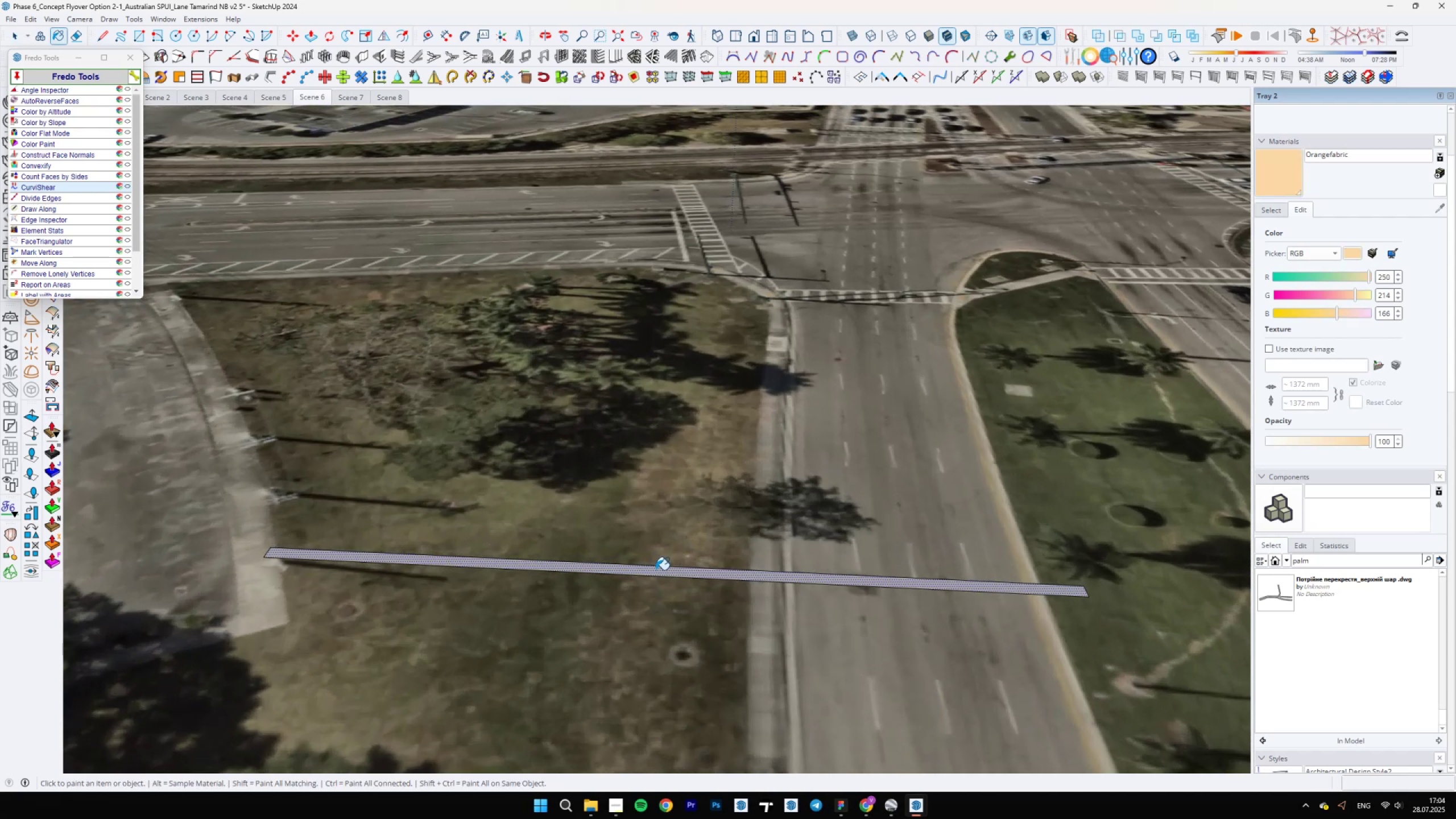 
left_click([656, 570])
 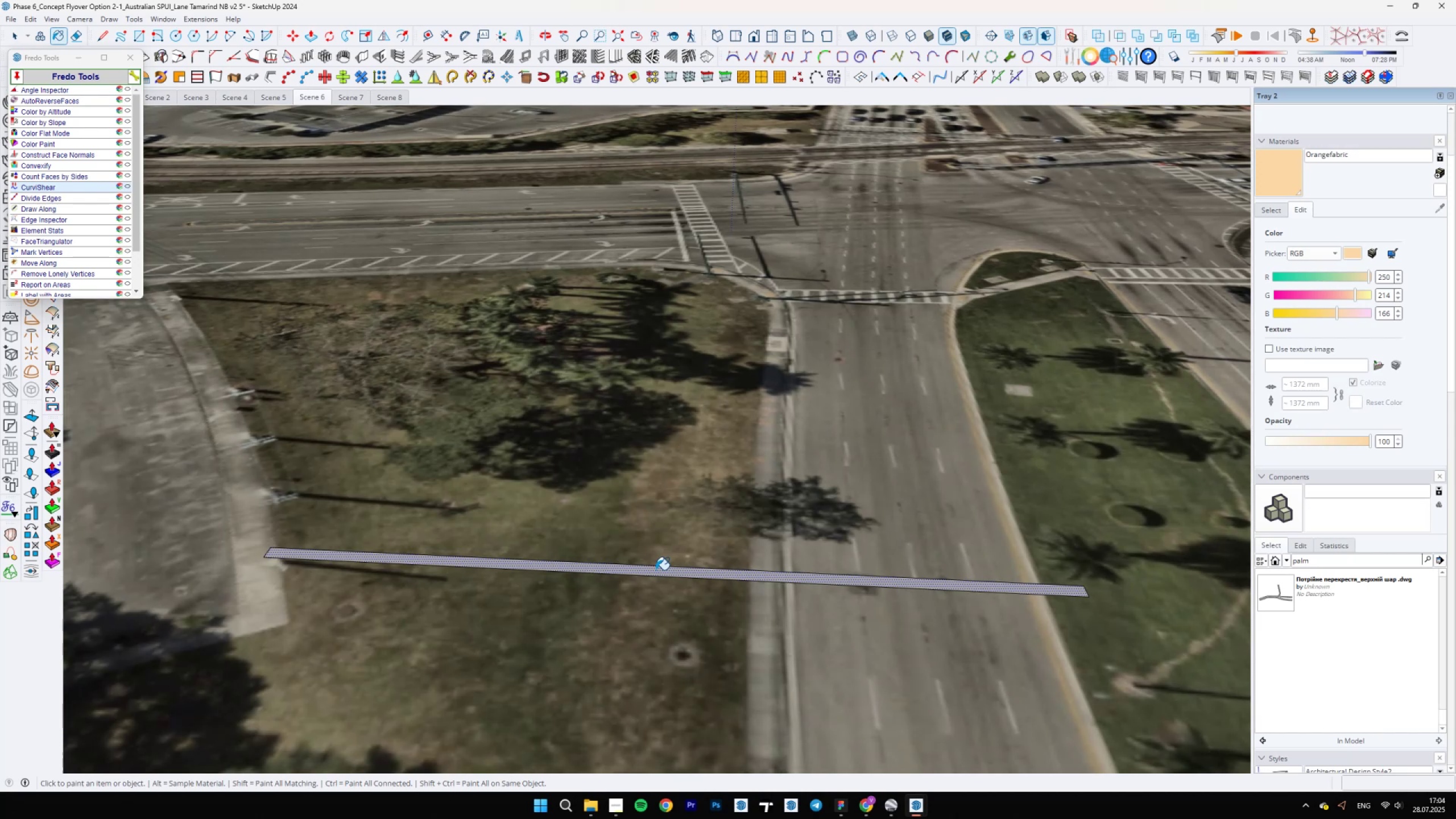 
key(Space)
 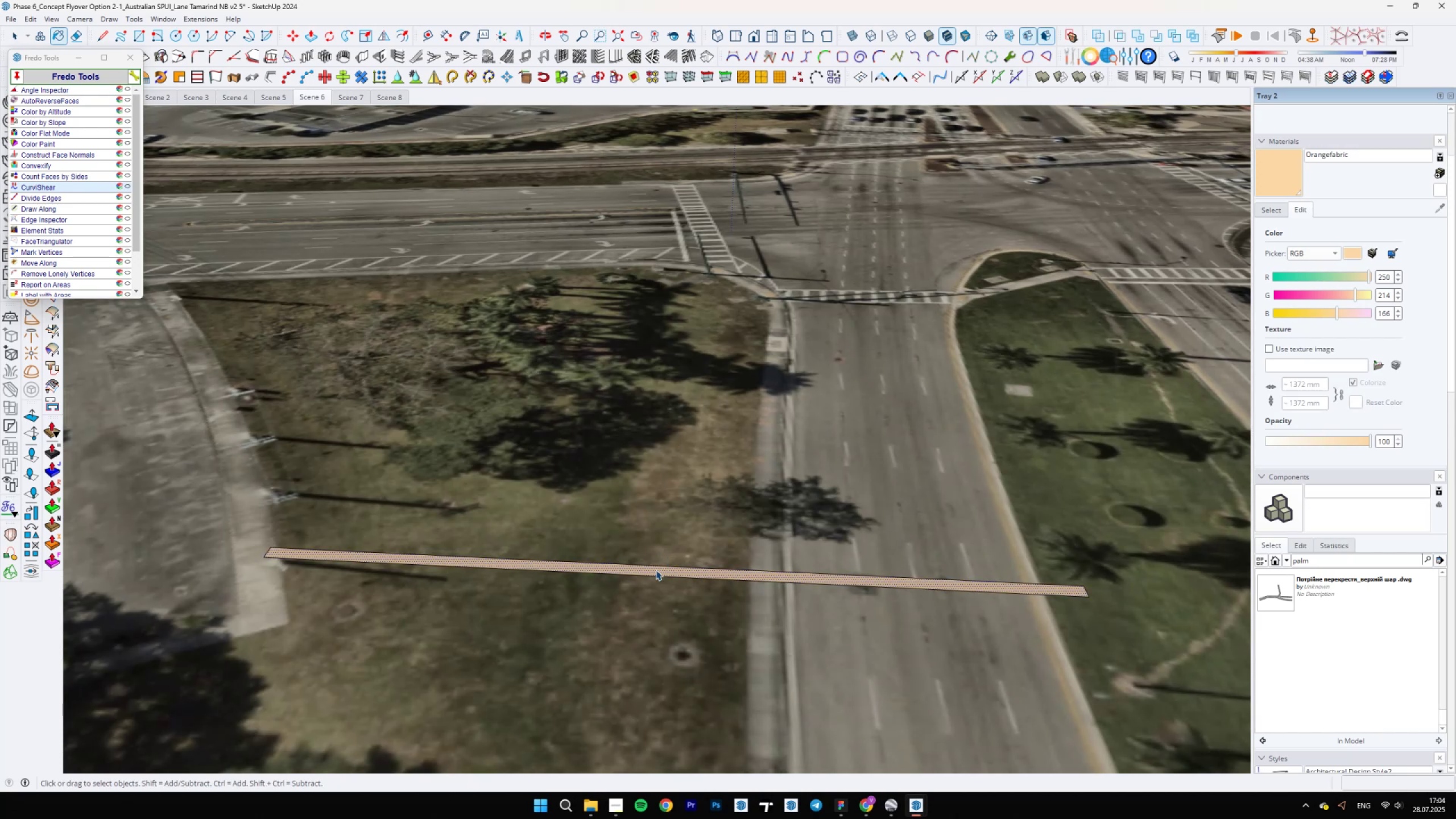 
right_click([656, 570])
 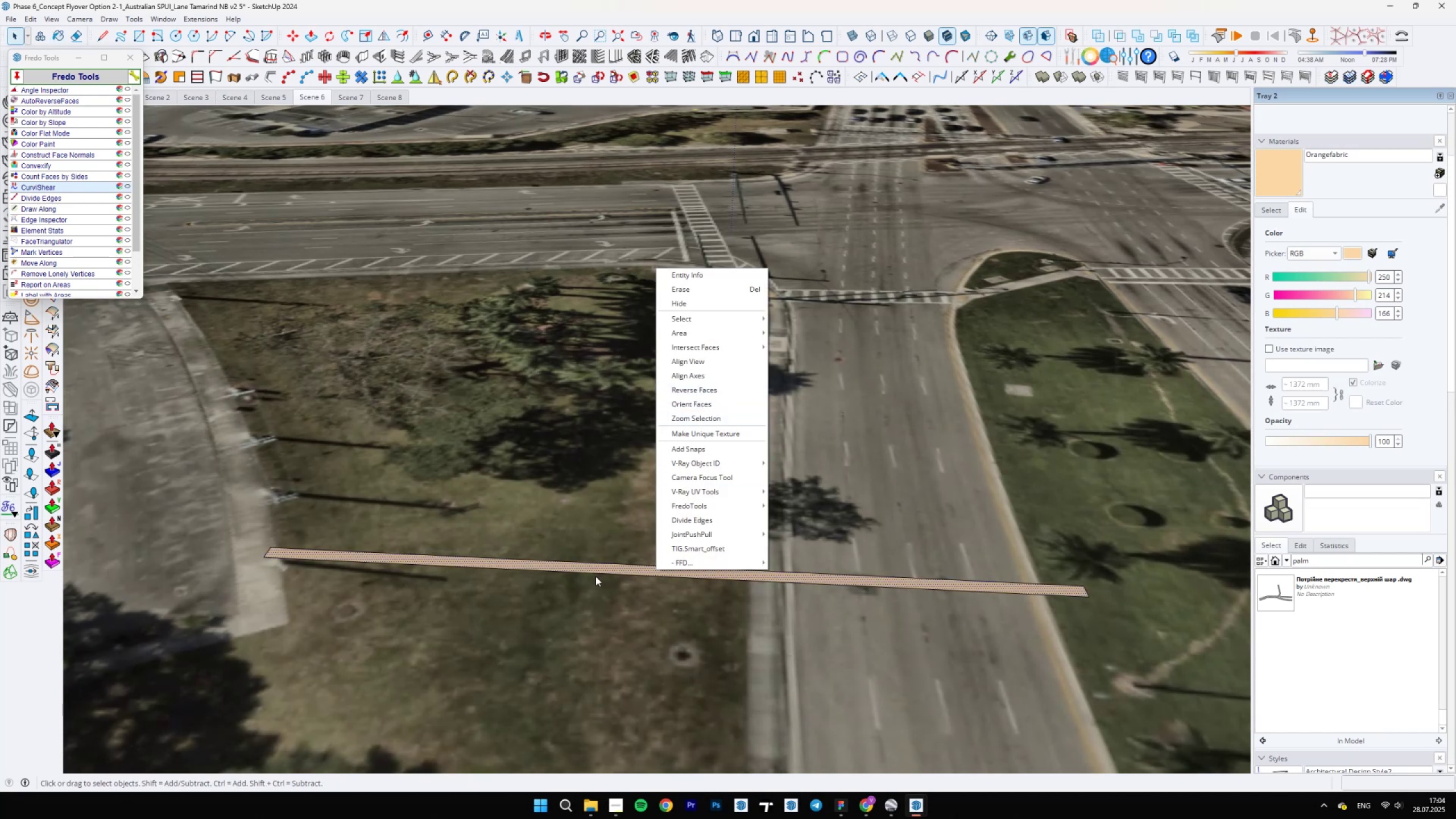 
double_click([592, 568])
 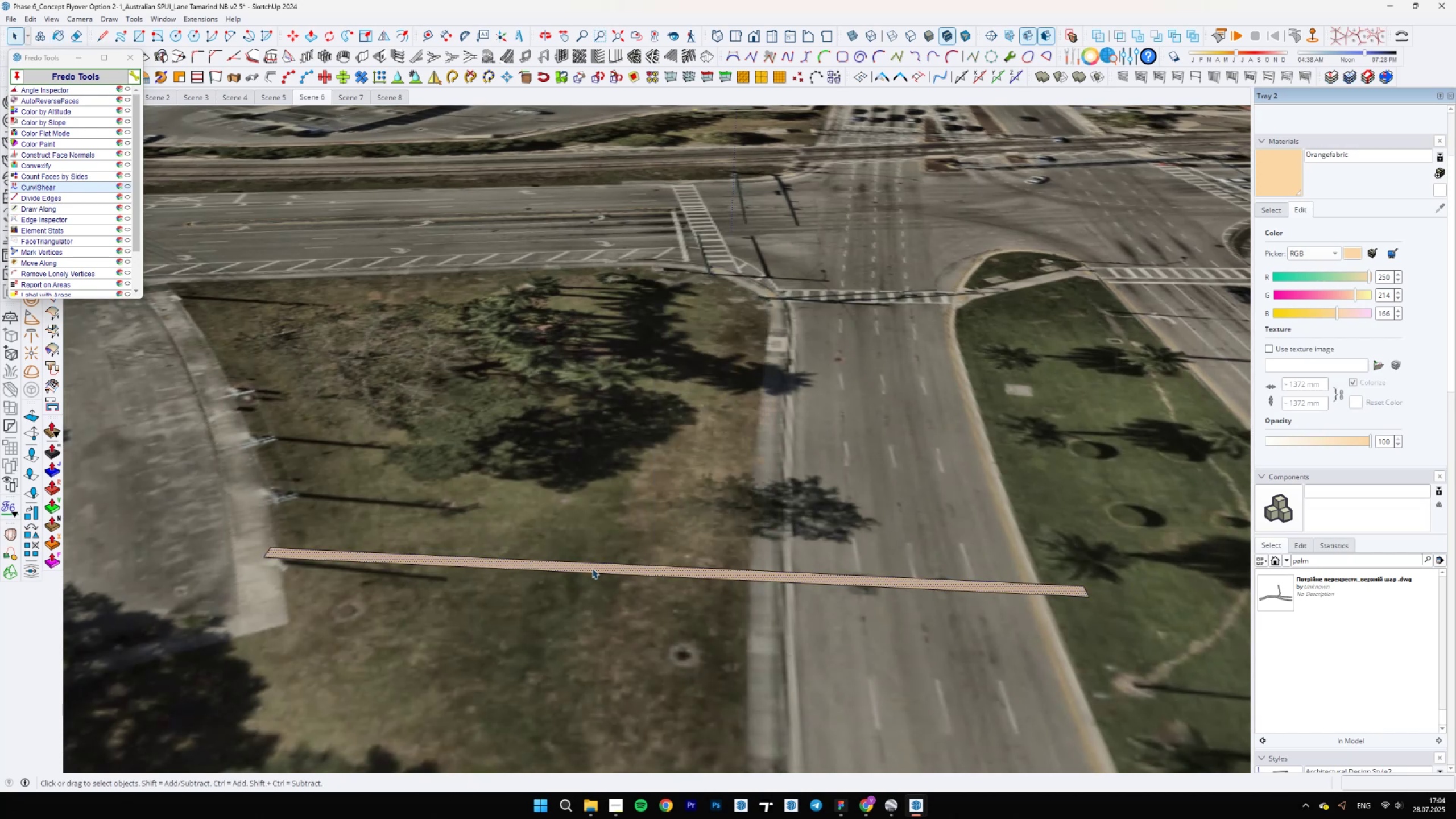 
left_click([592, 568])
 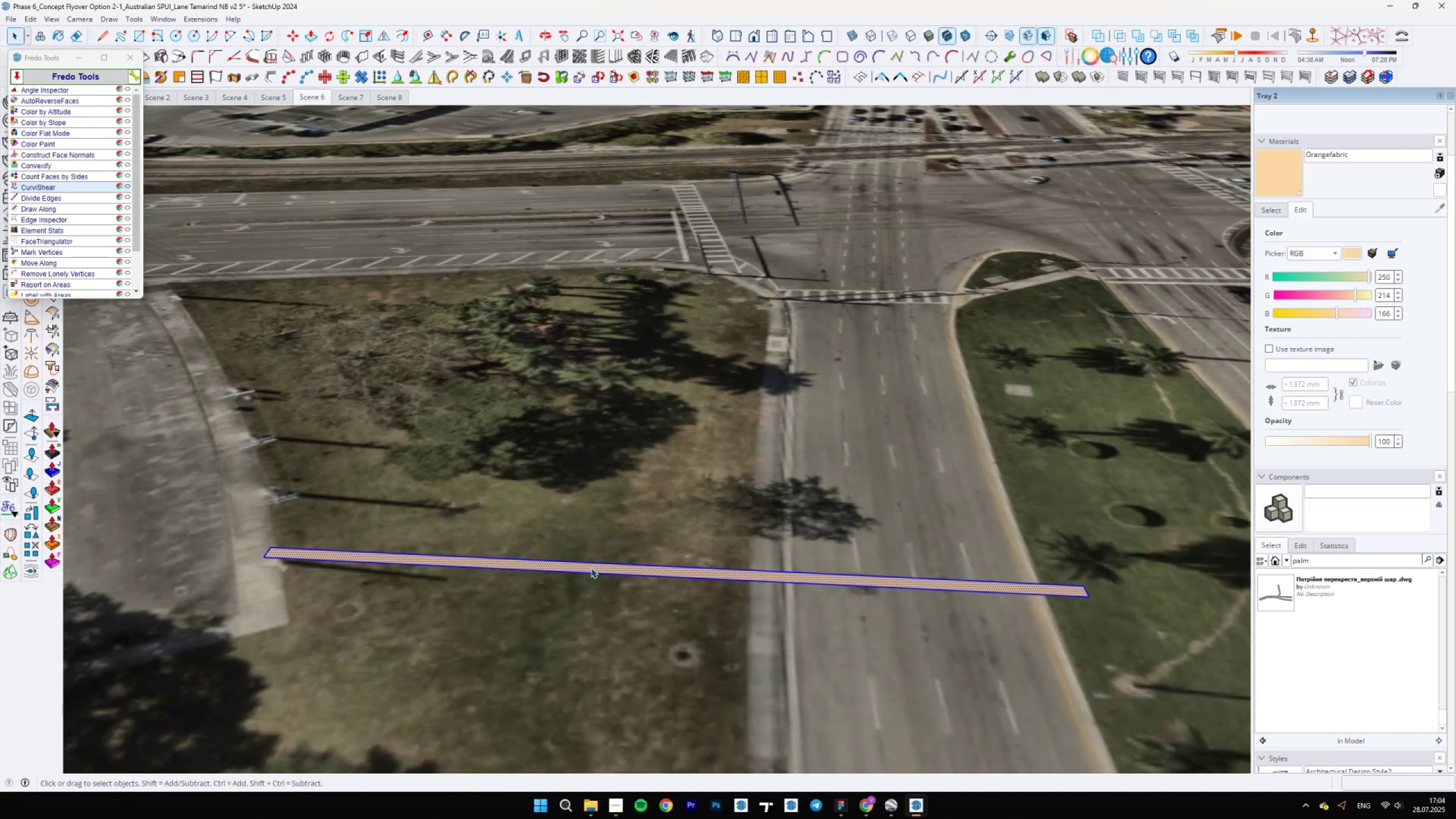 
right_click([591, 568])
 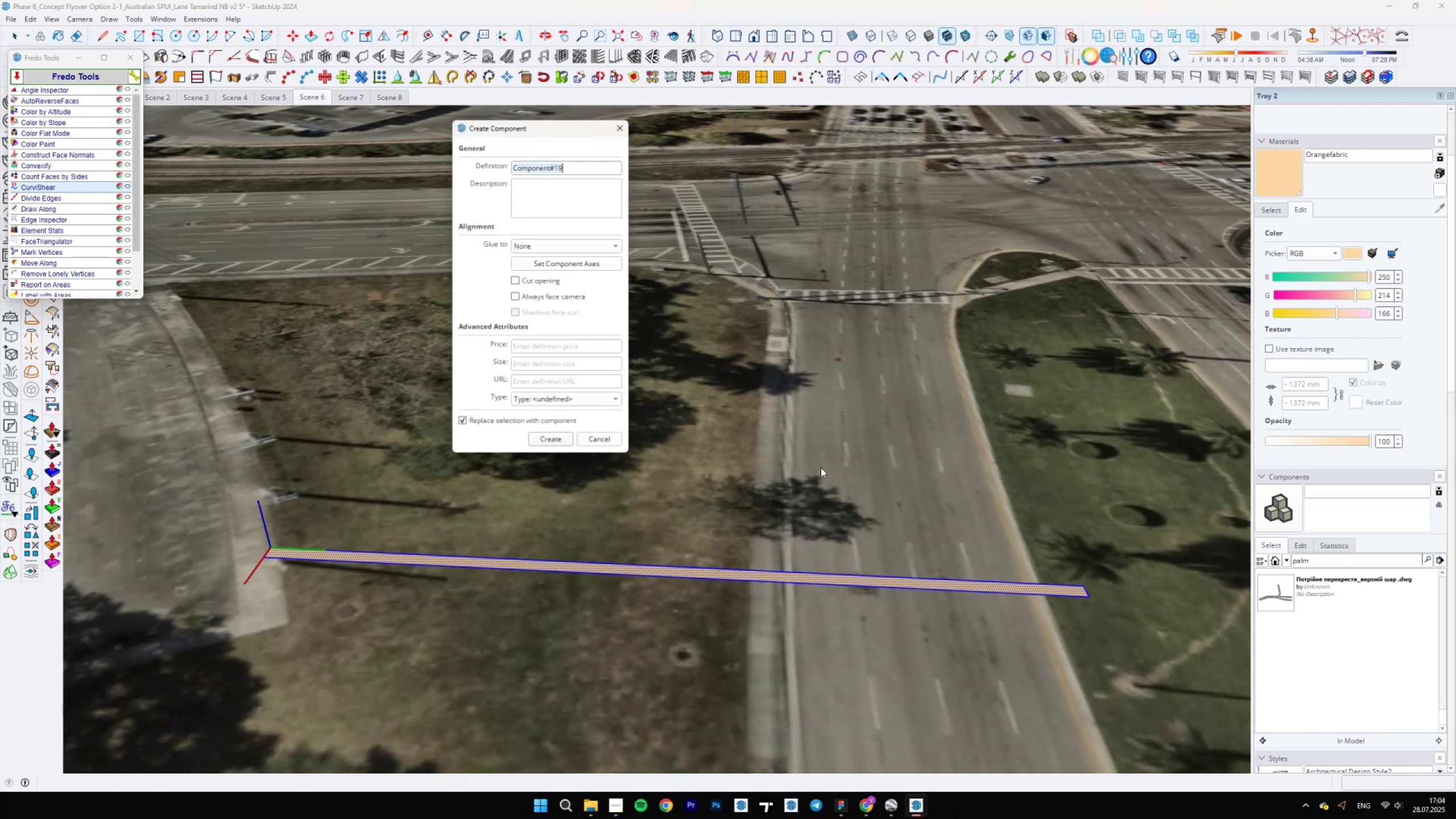 
left_click([548, 439])
 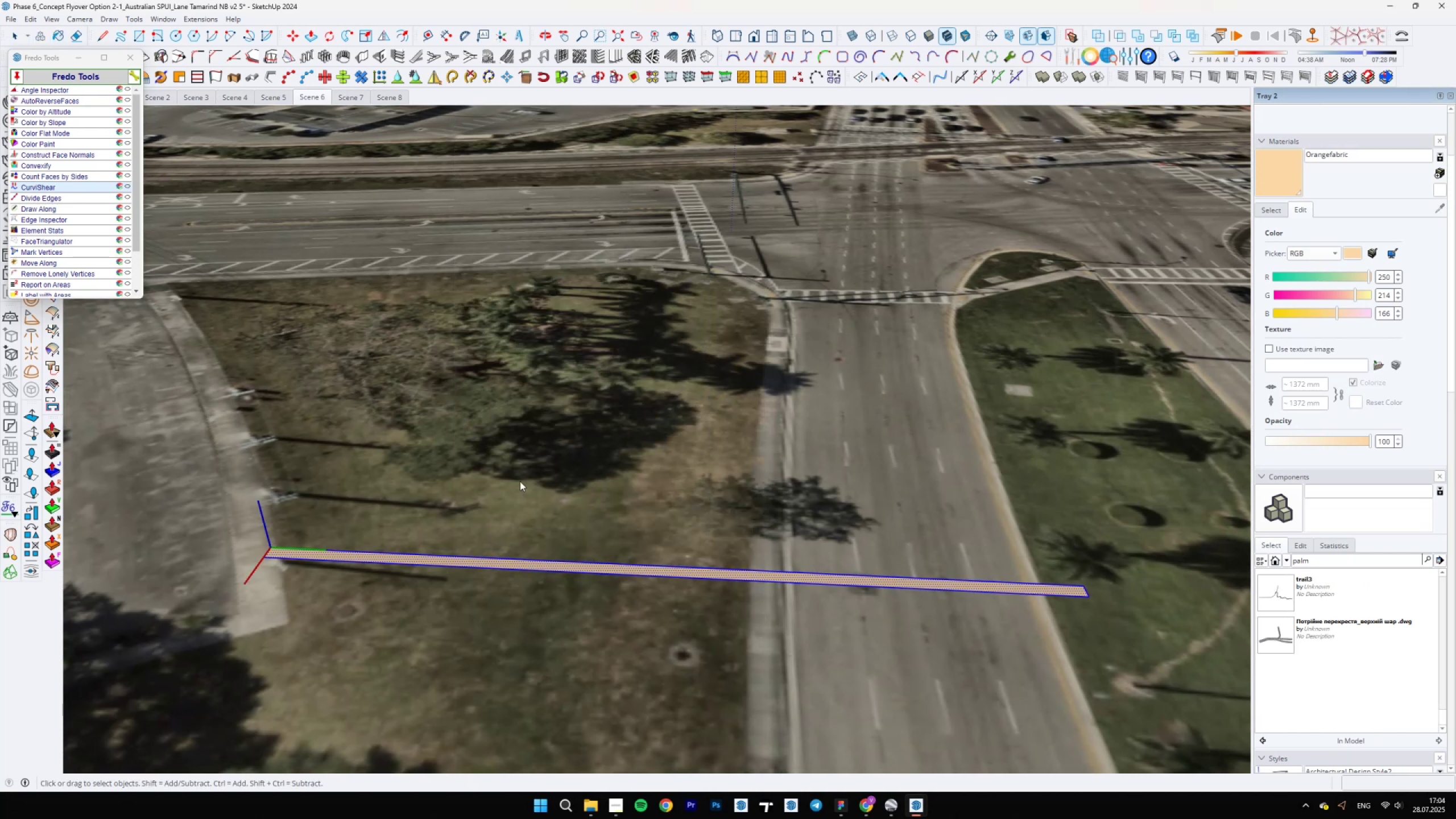 
scroll: coordinate [399, 558], scroll_direction: none, amount: 0.0
 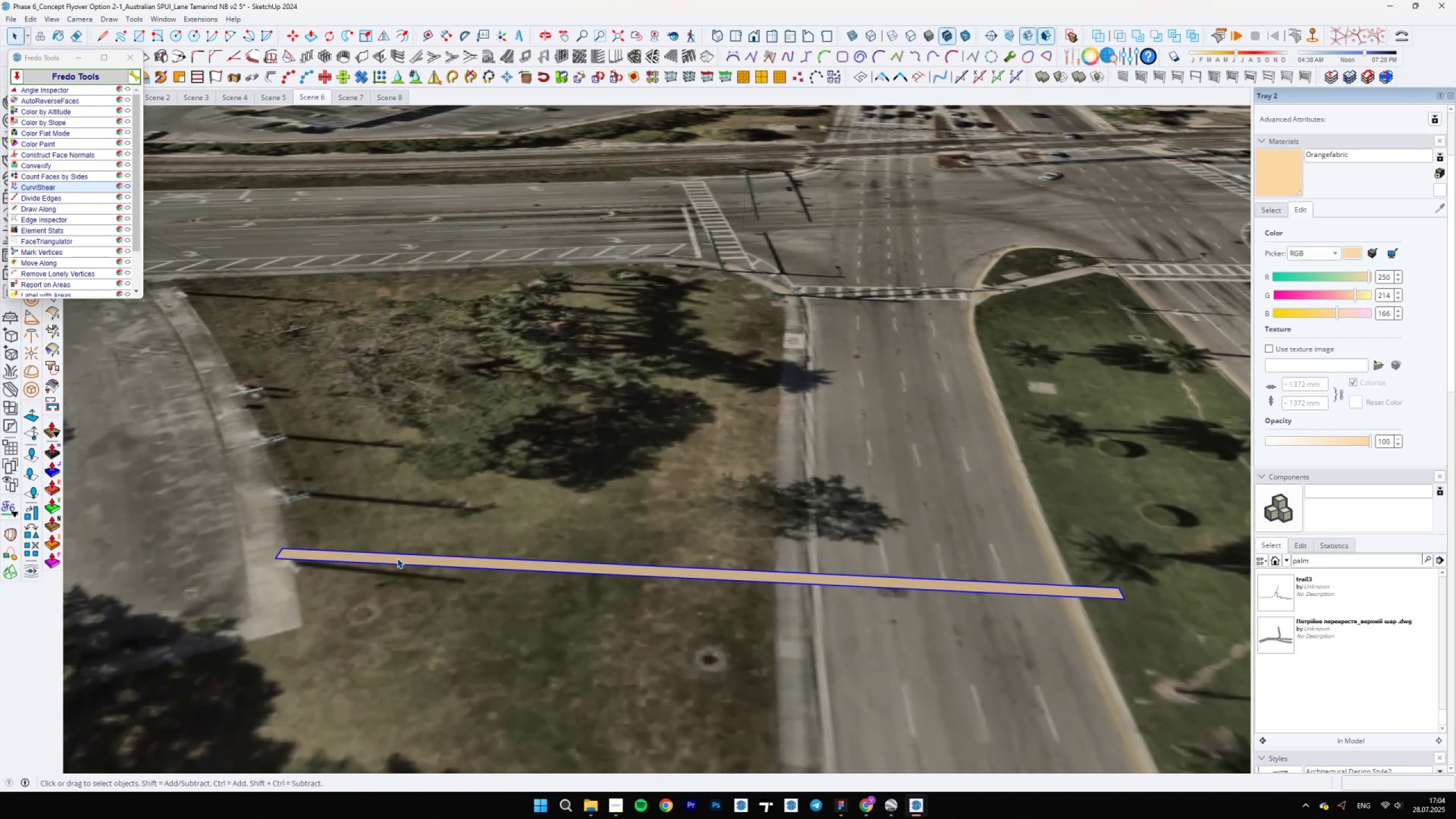 
key(M)
 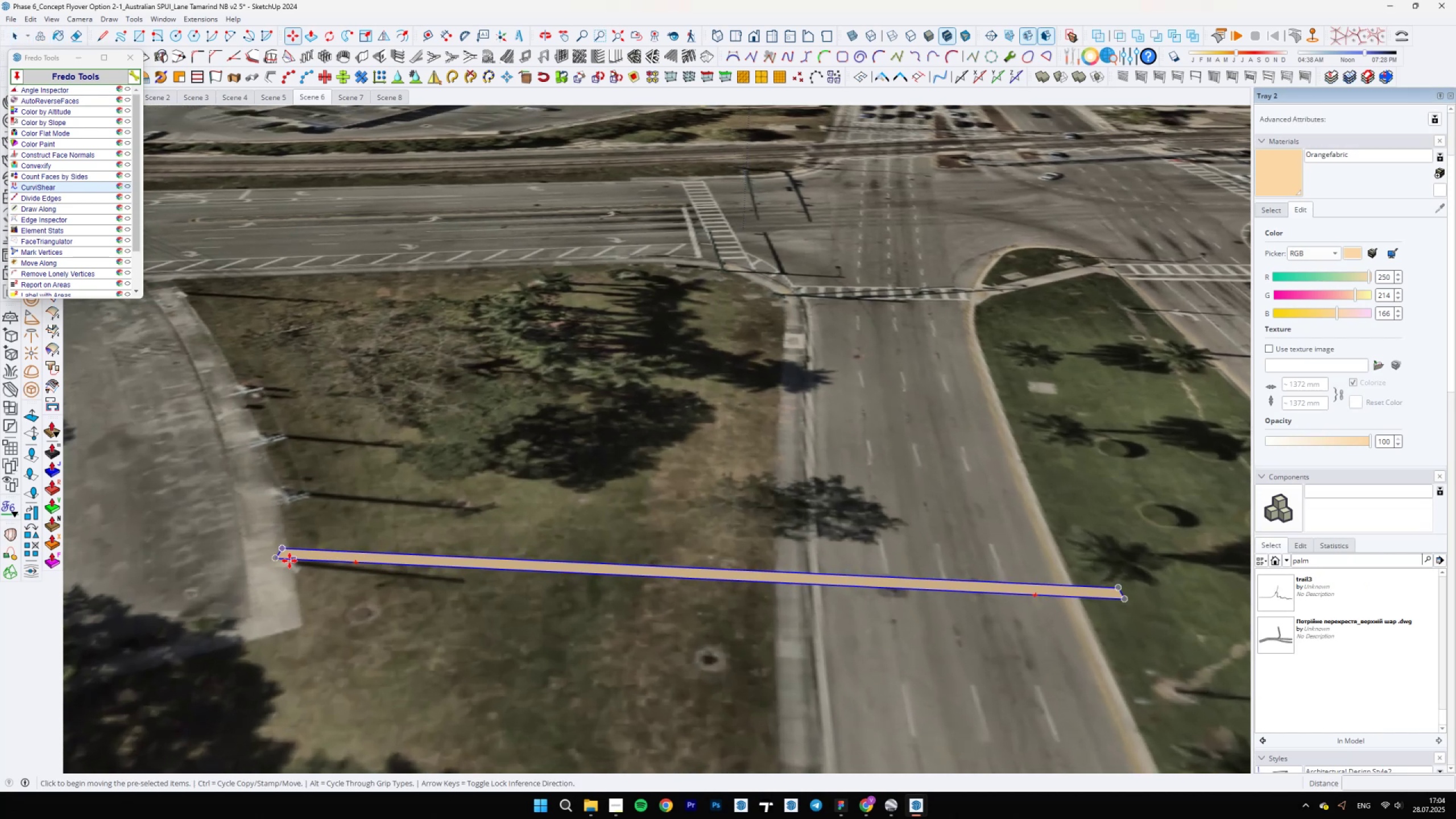 
scroll: coordinate [763, 496], scroll_direction: down, amount: 7.0
 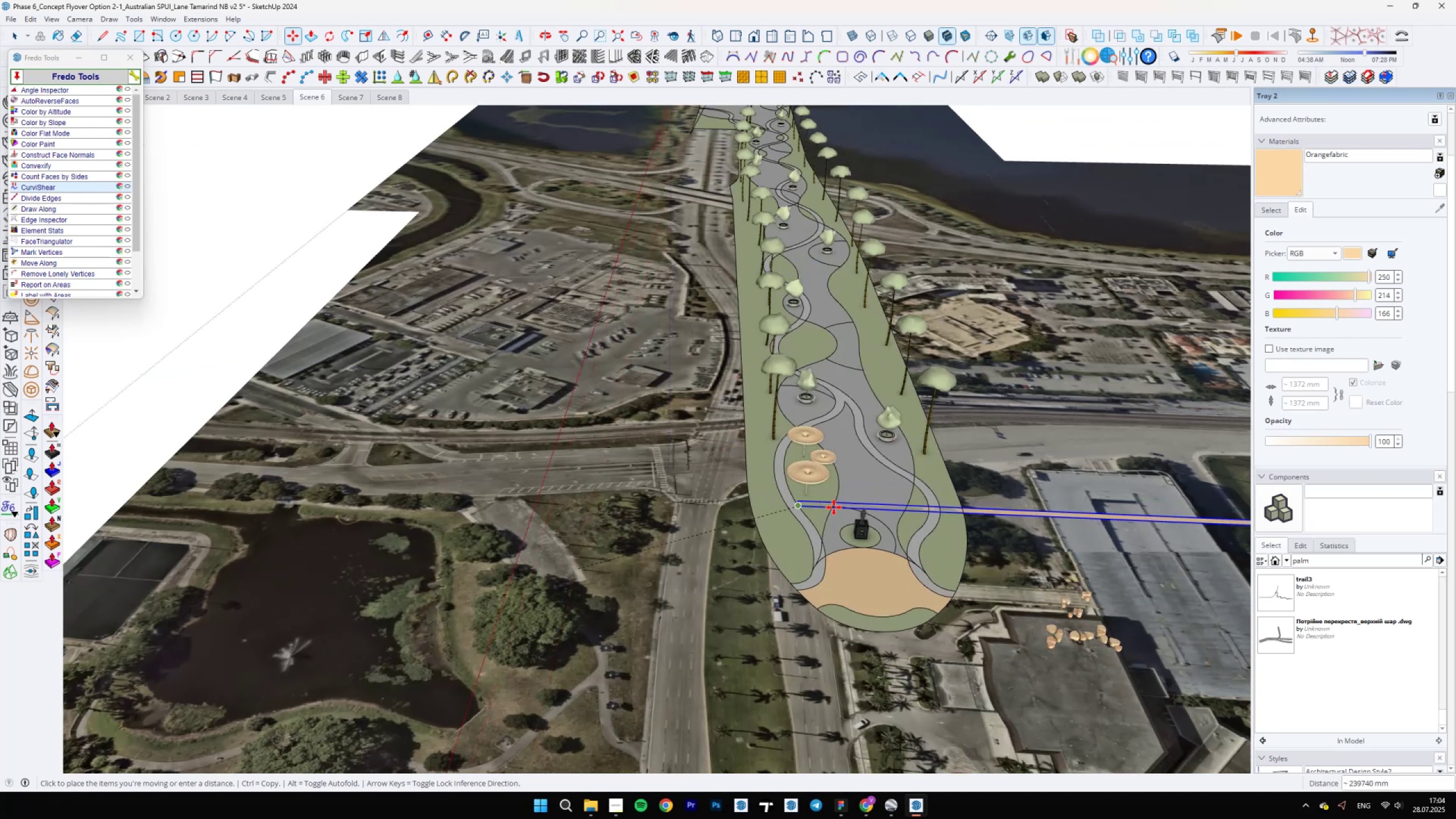 
scroll: coordinate [809, 493], scroll_direction: up, amount: 9.0
 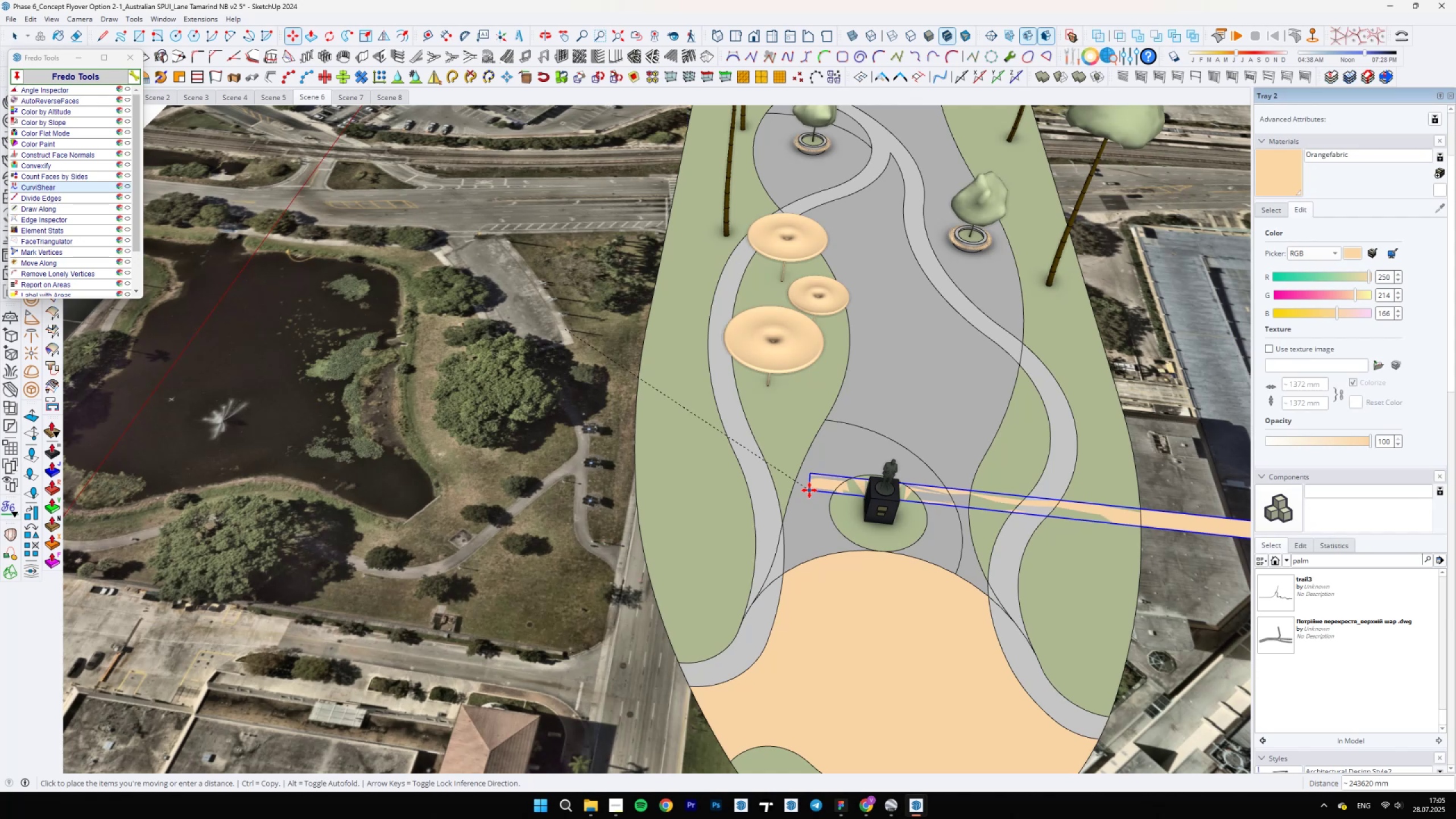 
wait(22.97)
 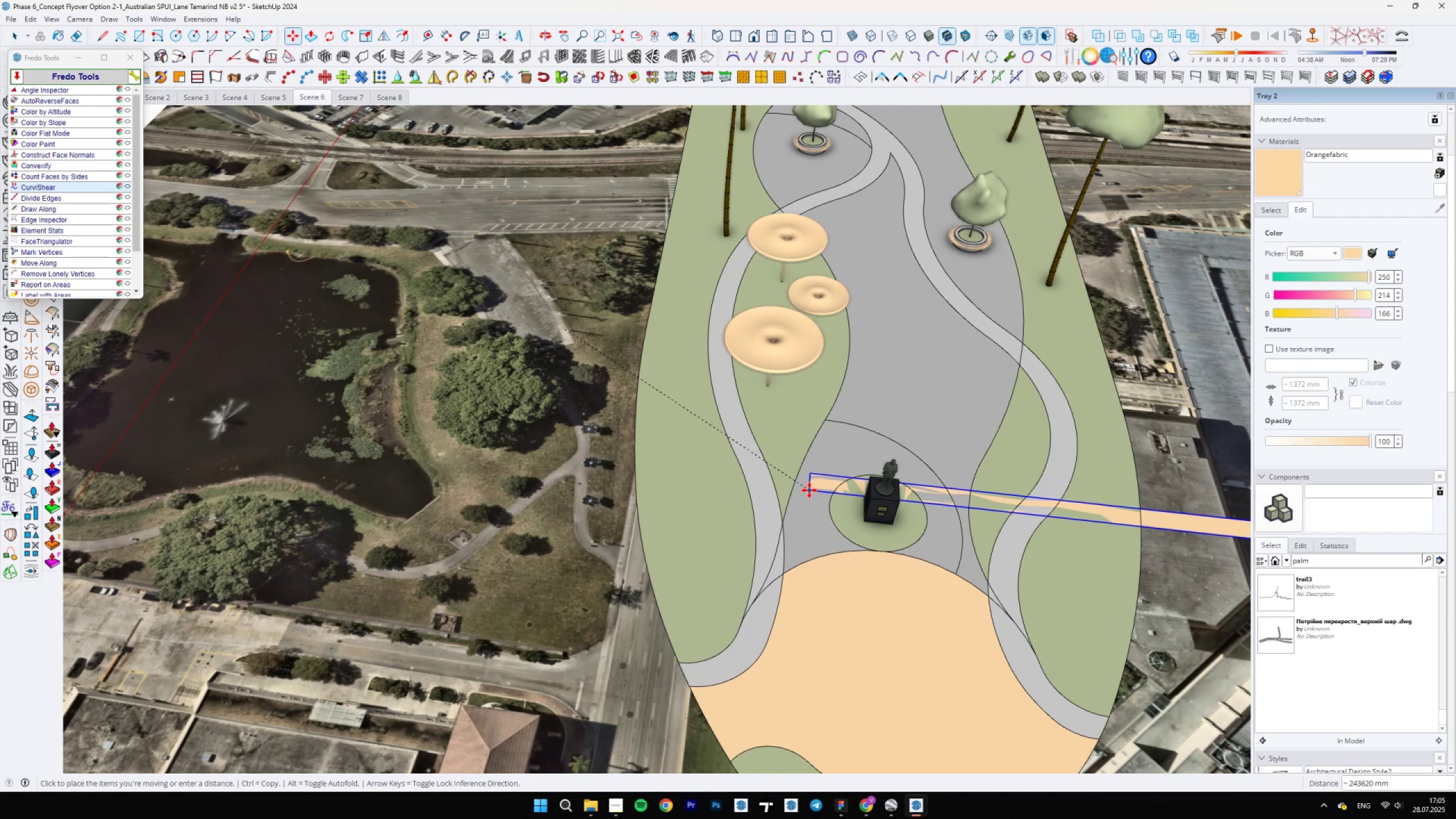 
left_click([772, 485])
 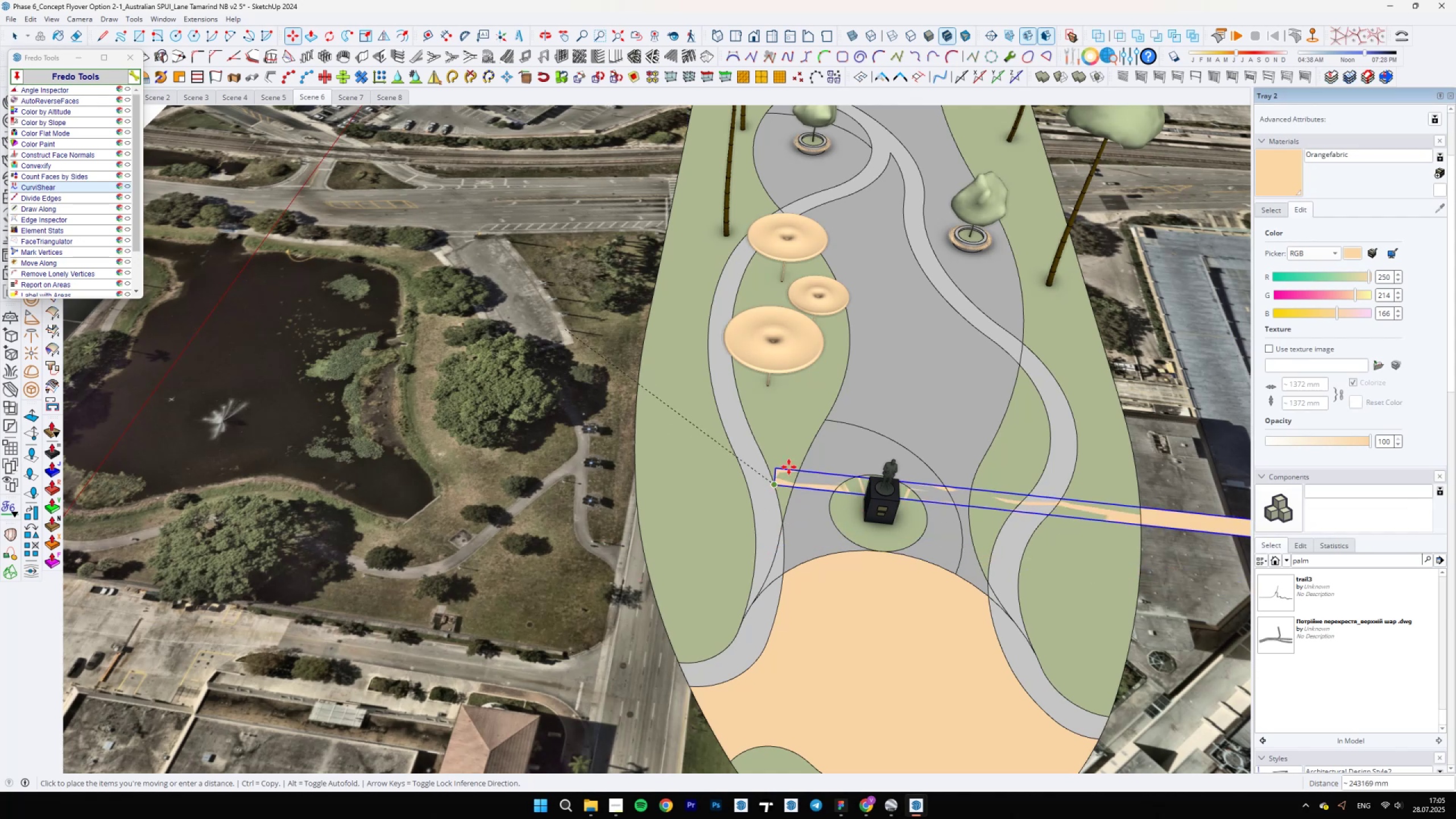 
scroll: coordinate [799, 478], scroll_direction: up, amount: 11.0
 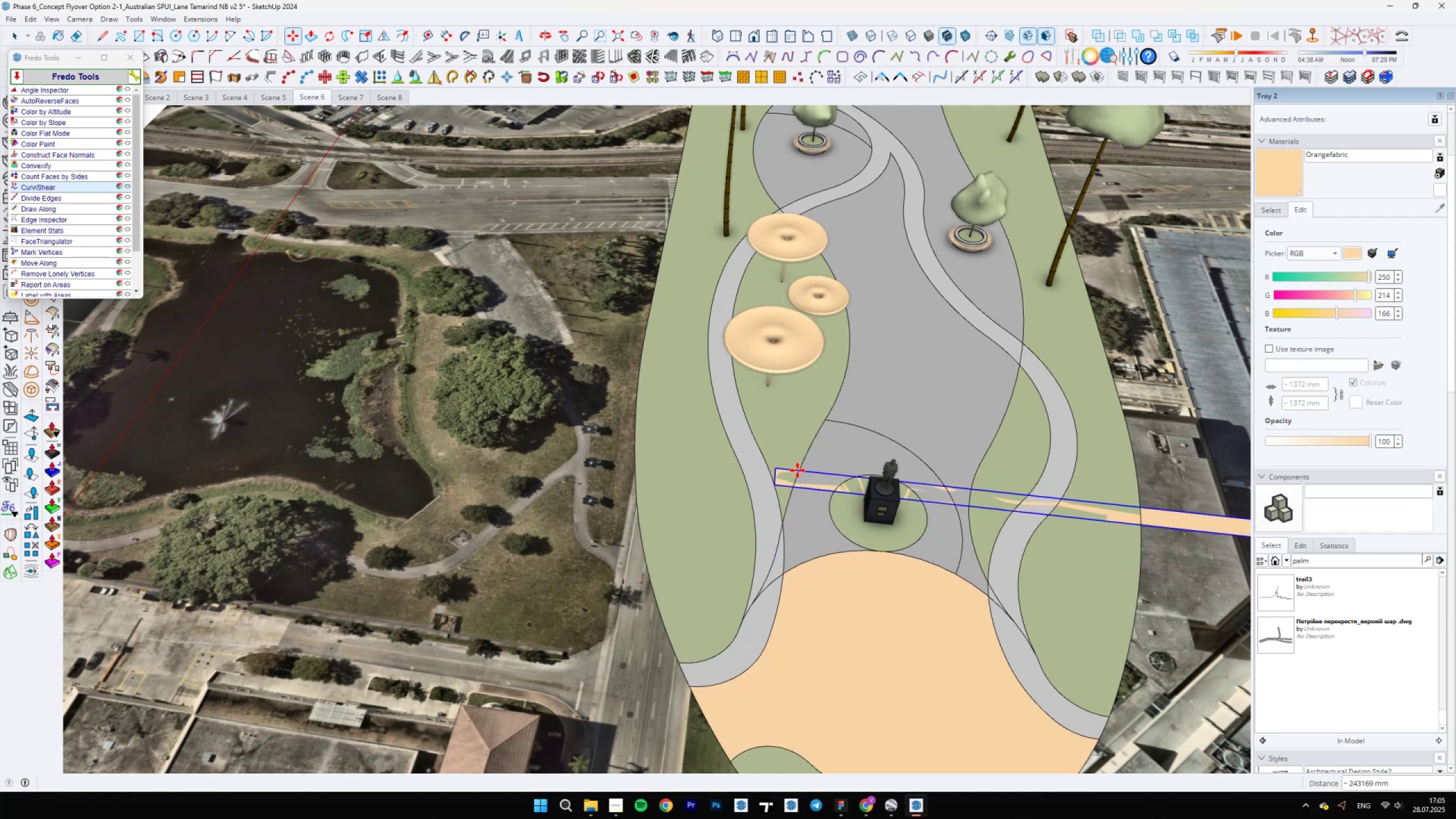 
key(Space)
 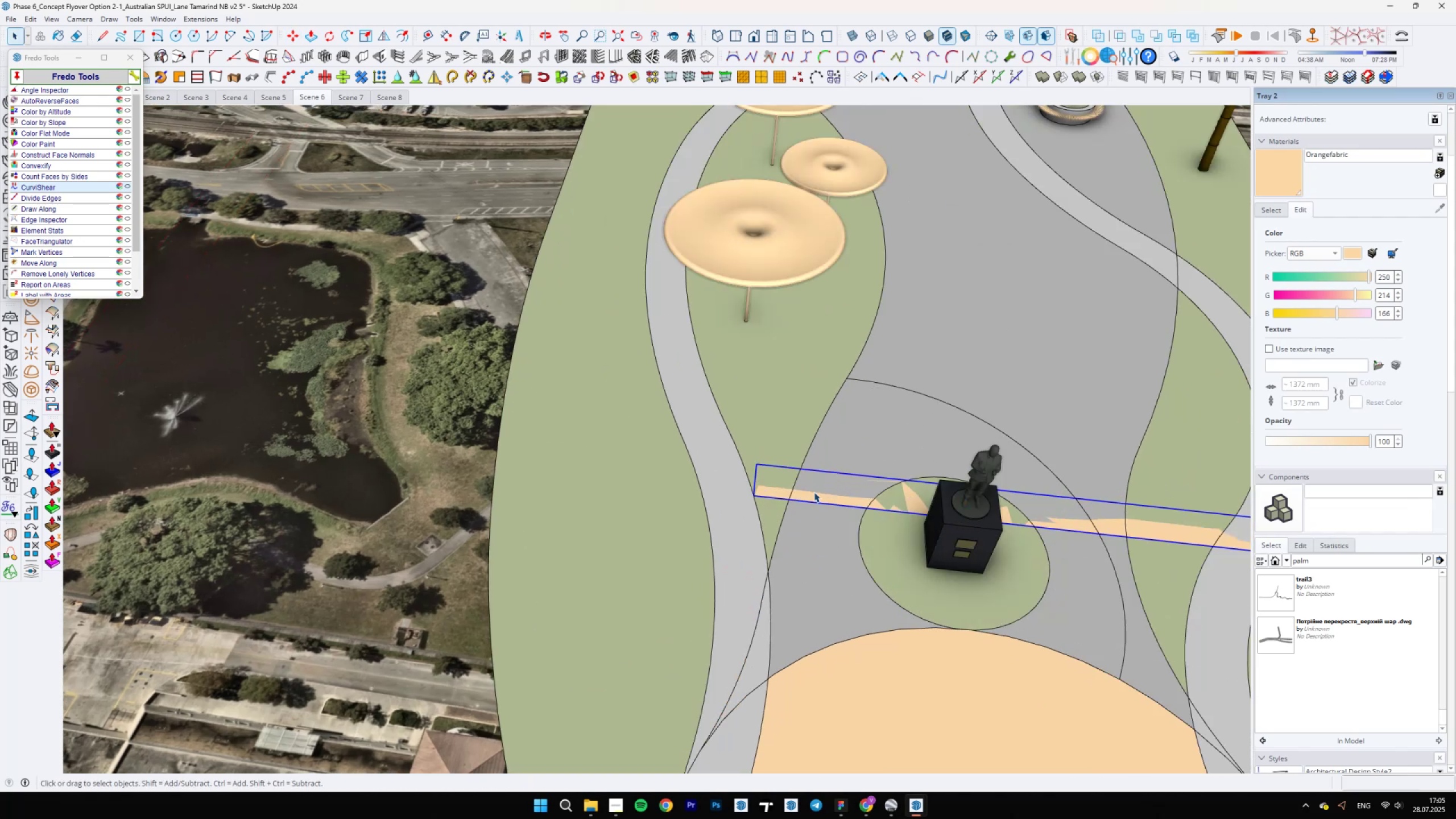 
double_click([817, 492])
 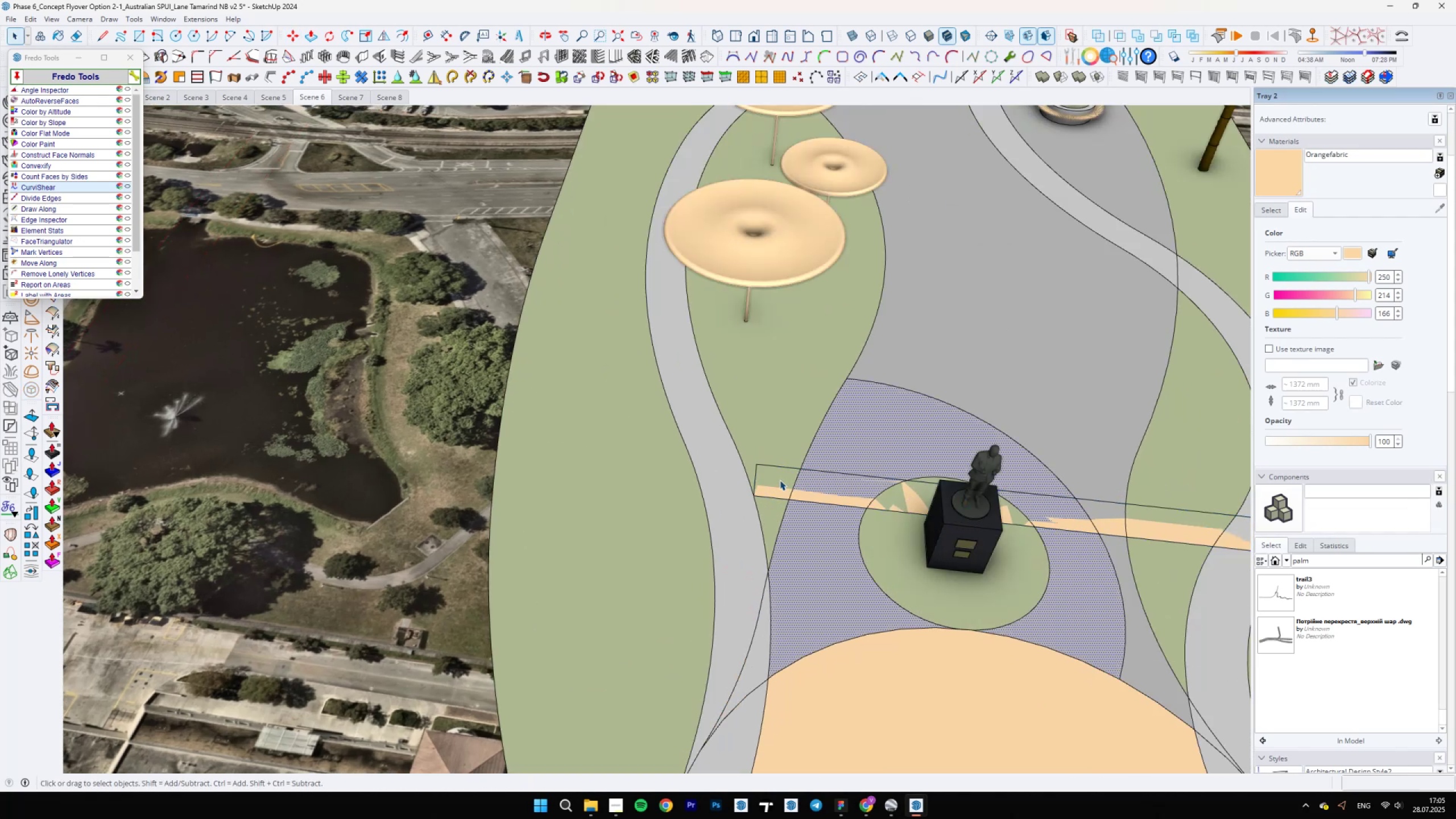 
scroll: coordinate [752, 494], scroll_direction: down, amount: 11.0
 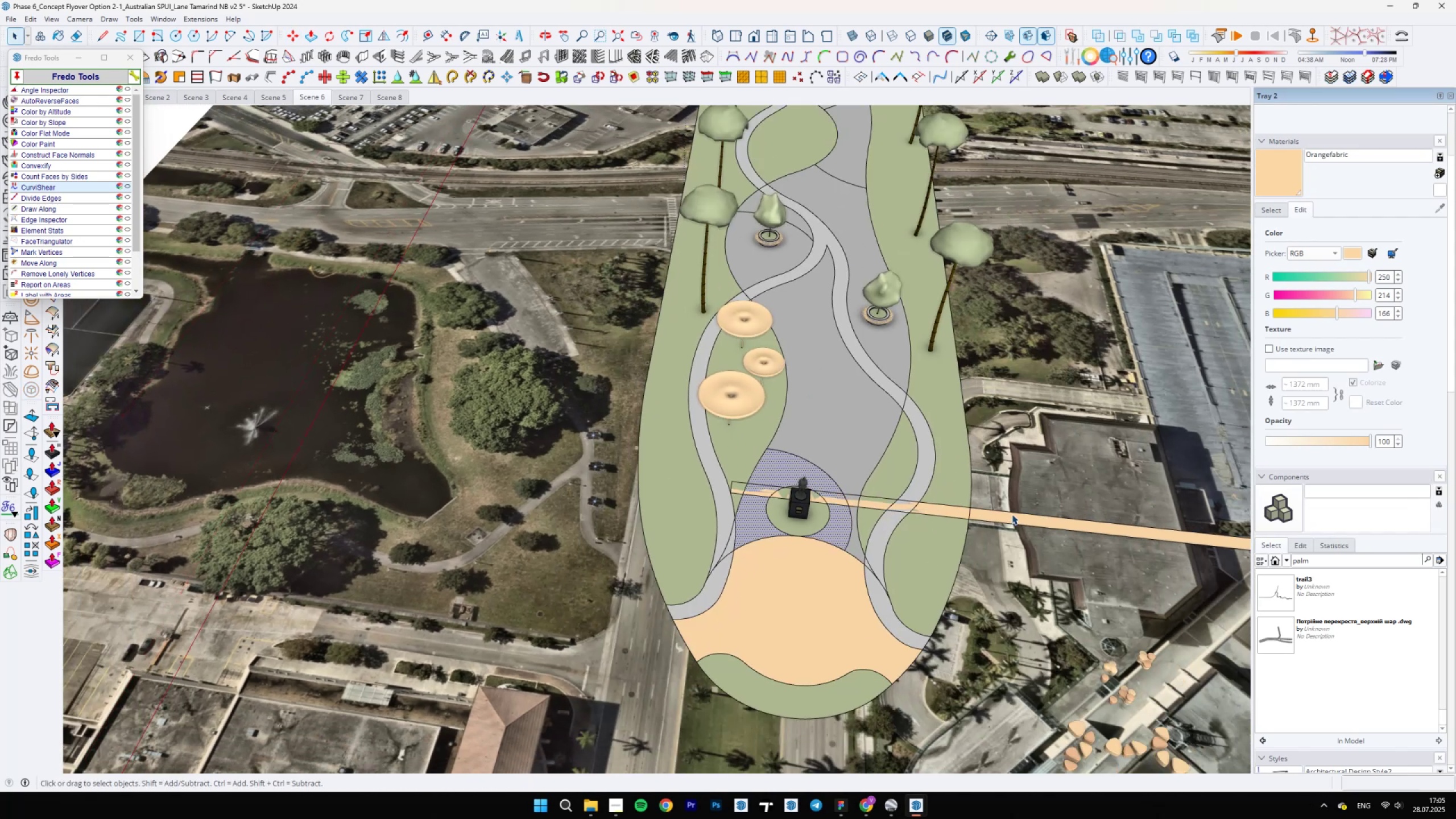 
double_click([1012, 514])
 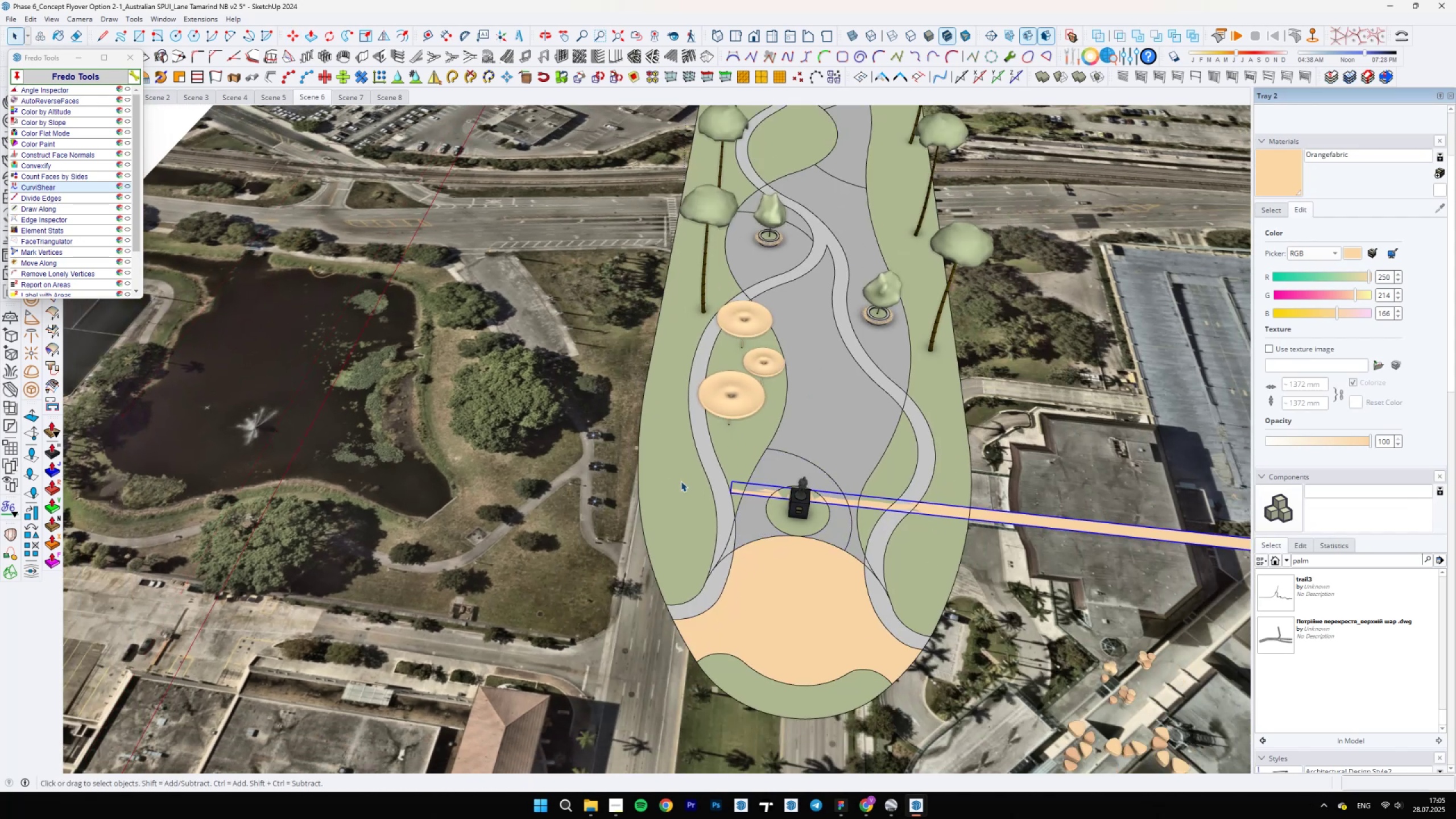 
scroll: coordinate [710, 485], scroll_direction: down, amount: 13.0
 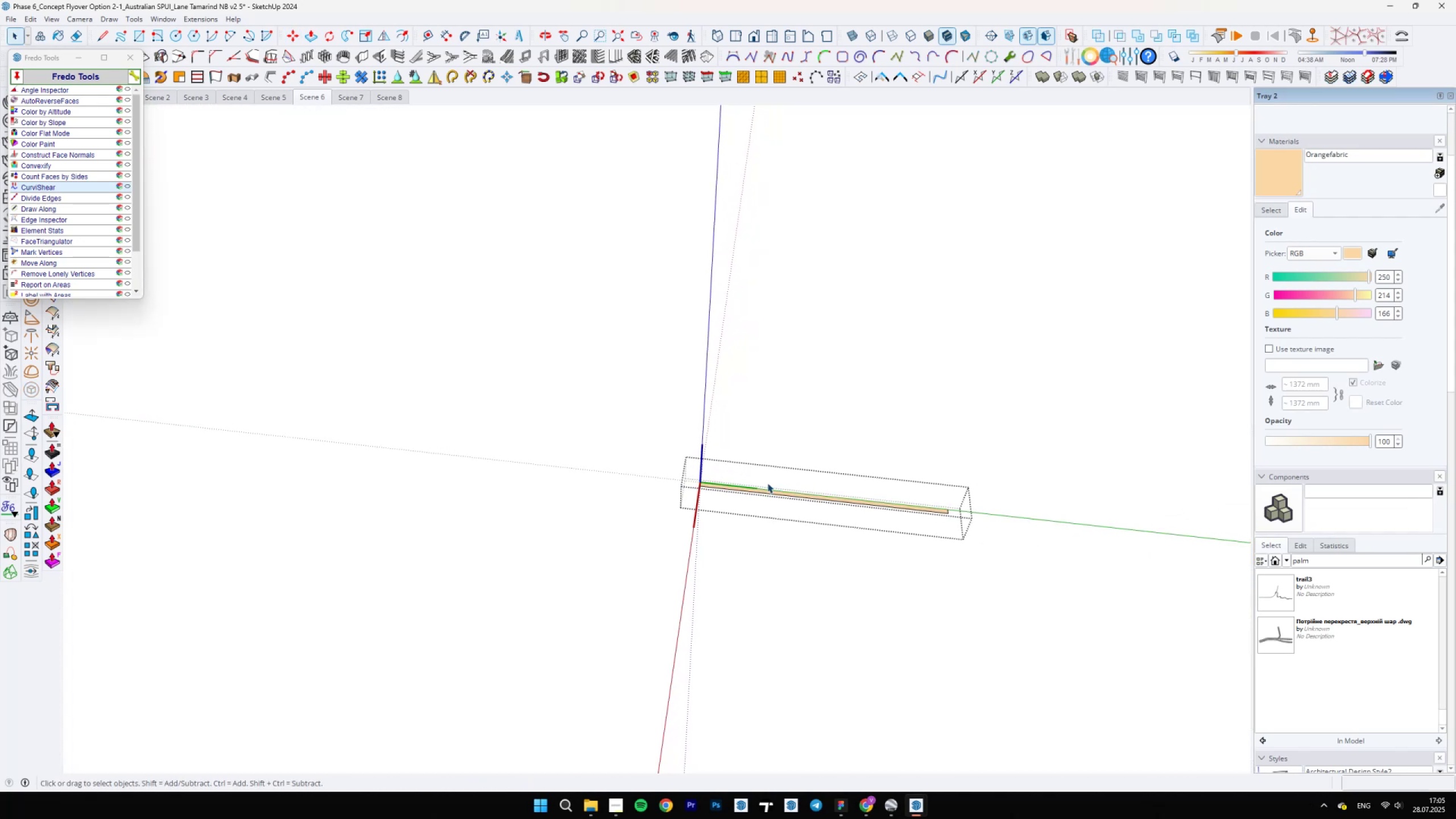 
left_click_drag(start_coordinate=[798, 419], to_coordinate=[1073, 653])
 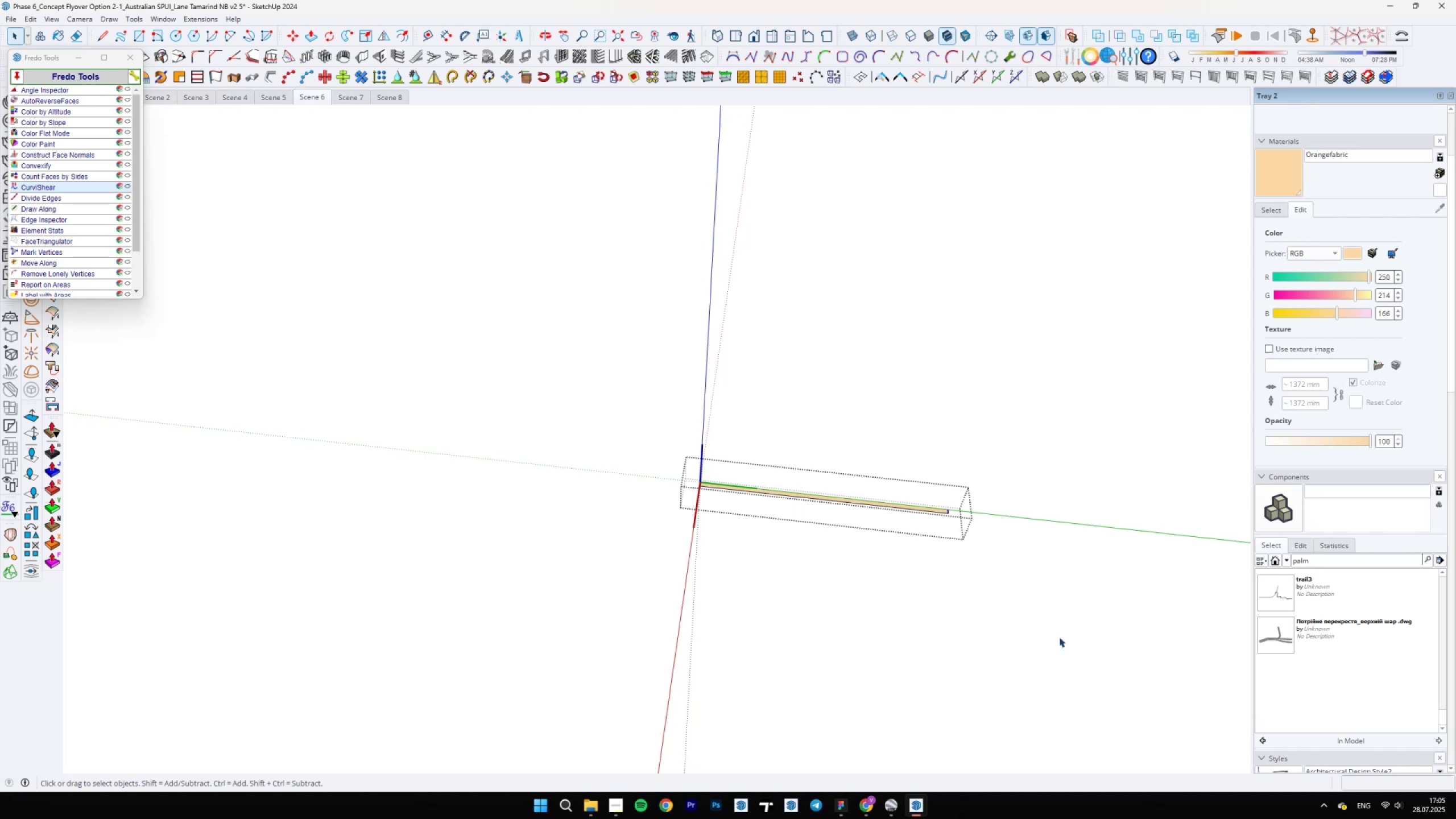 
scroll: coordinate [900, 495], scroll_direction: up, amount: 6.0
 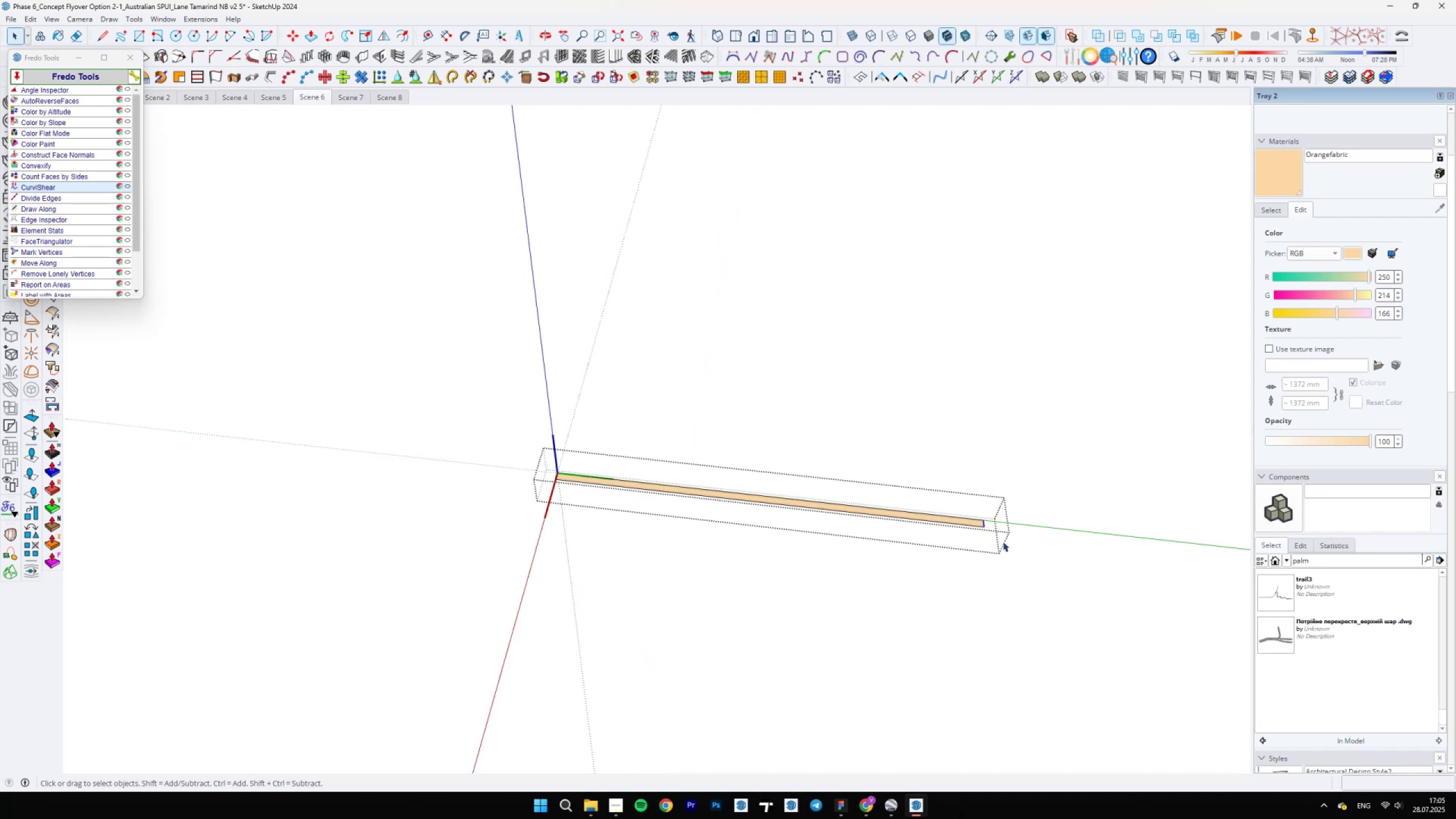 
type(m40000)
 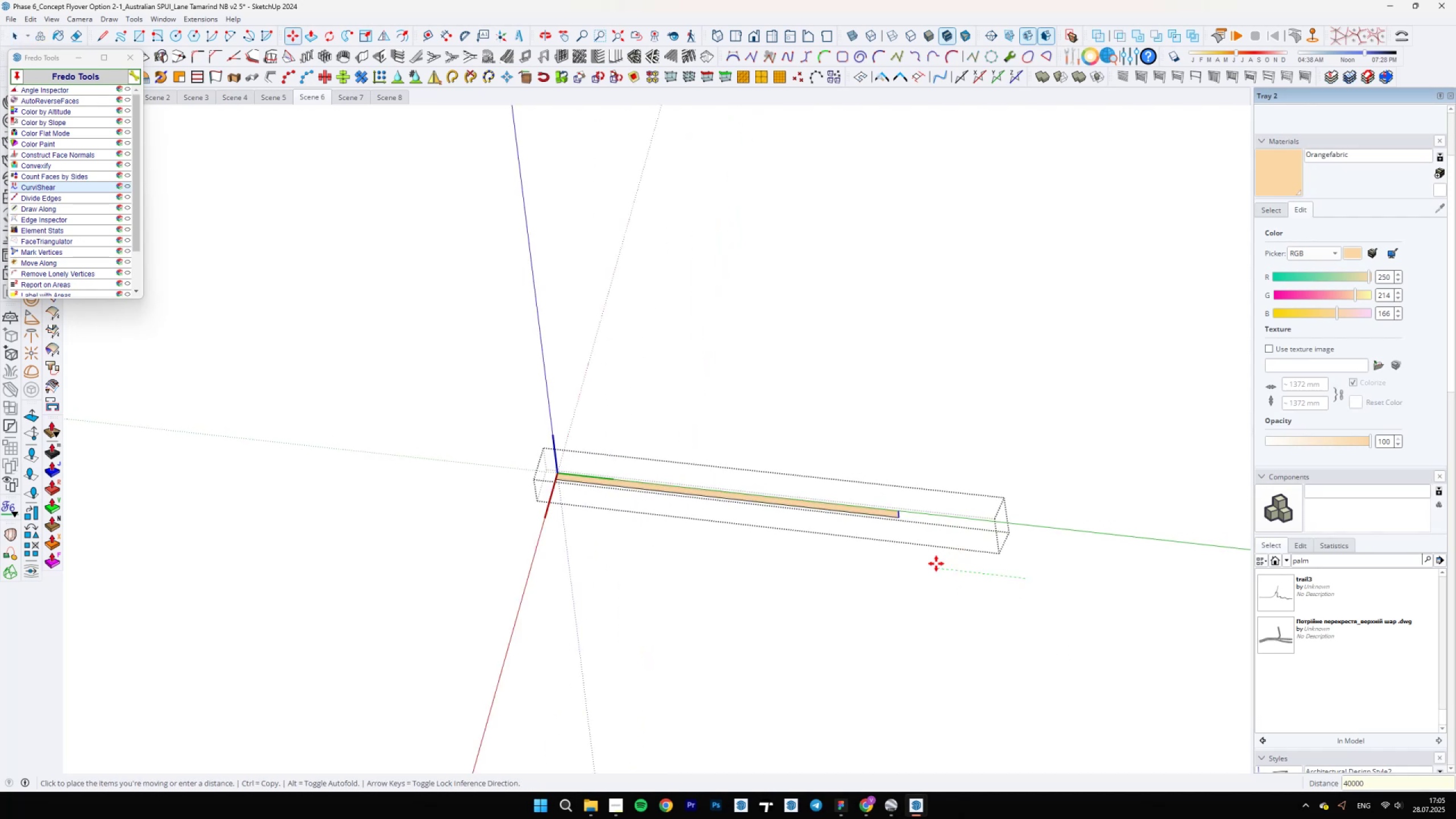 
key(Enter)
 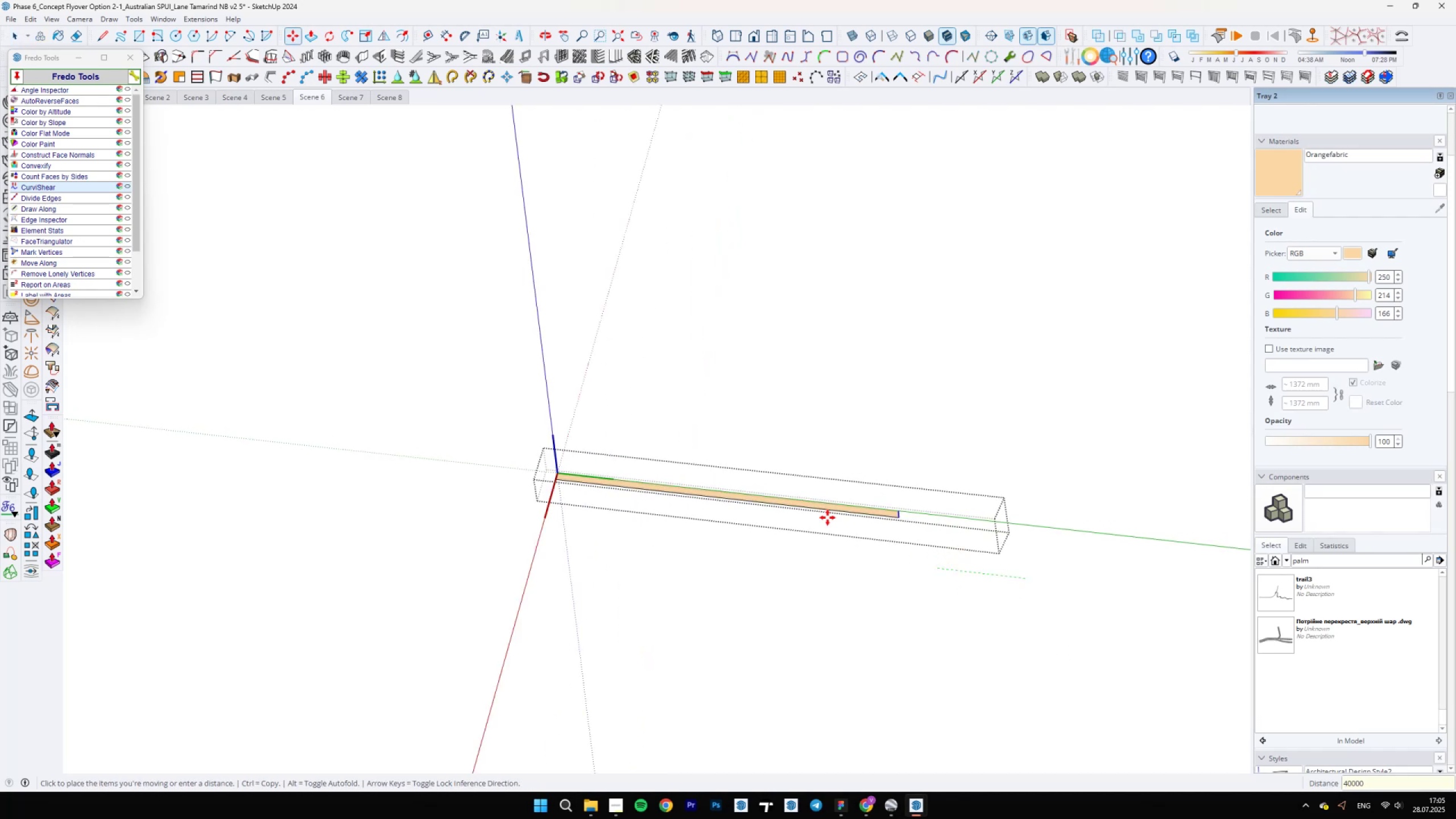 
key(Space)
 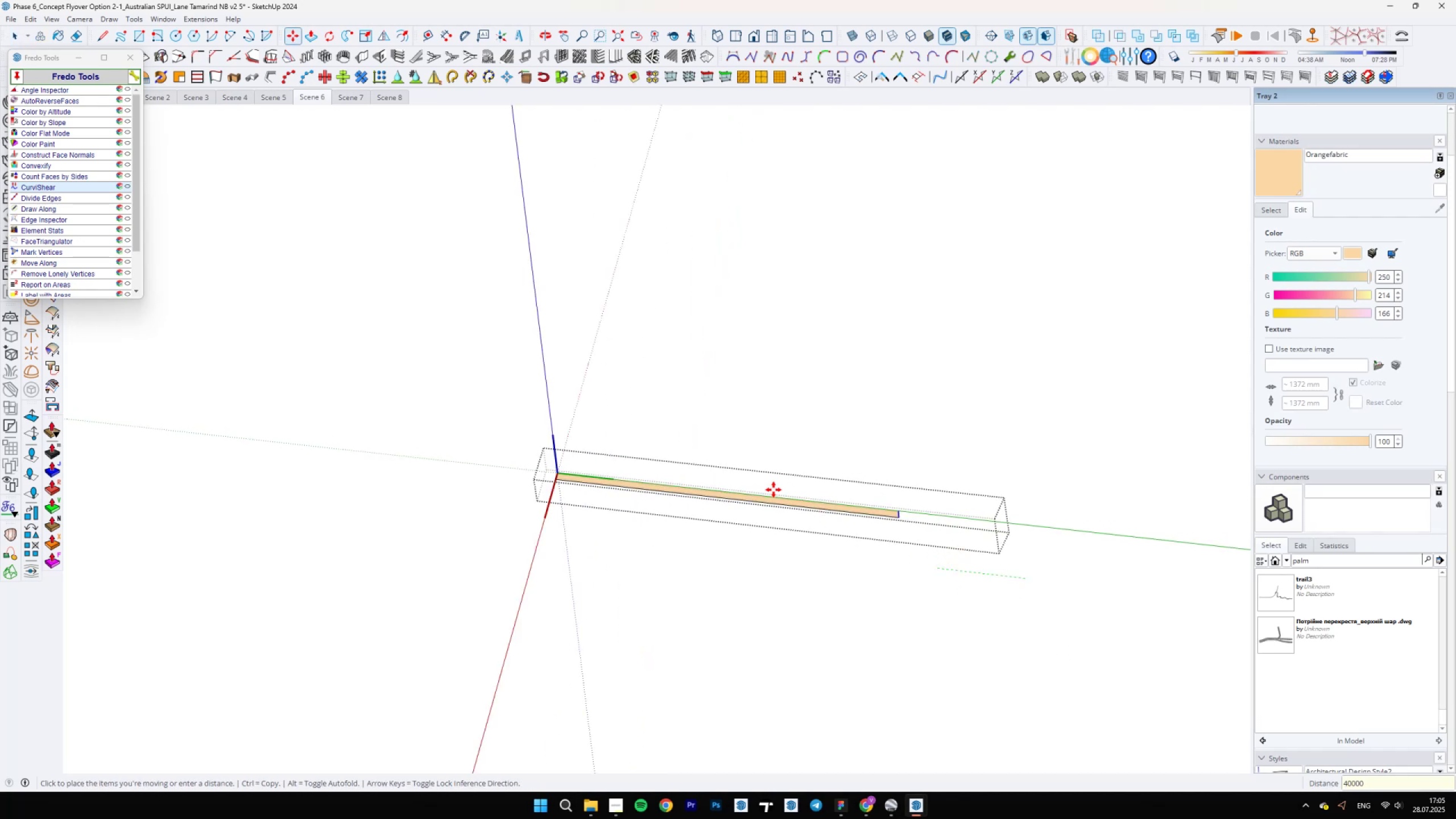 
key(Escape)
 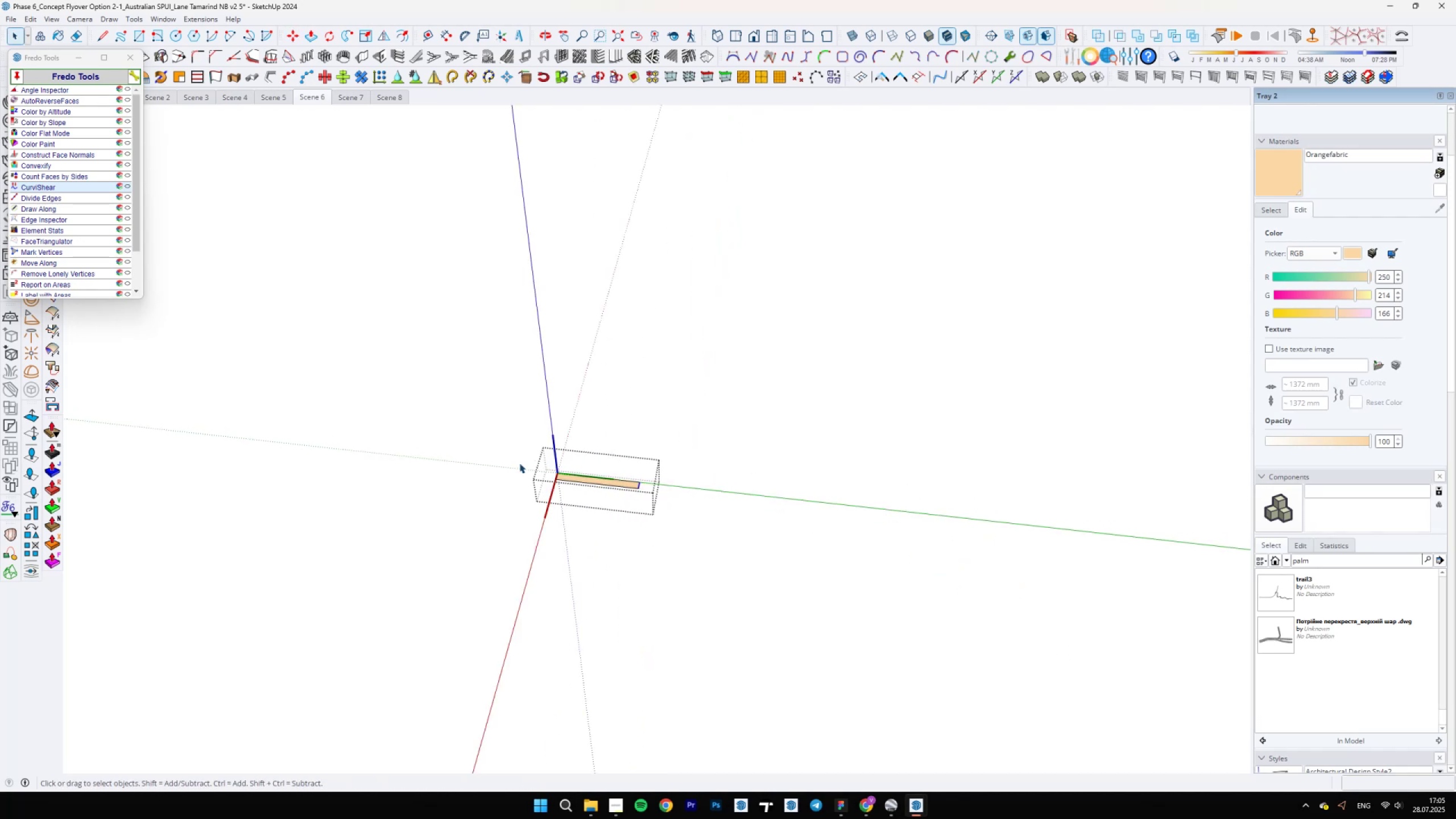 
scroll: coordinate [515, 468], scroll_direction: down, amount: 5.0
 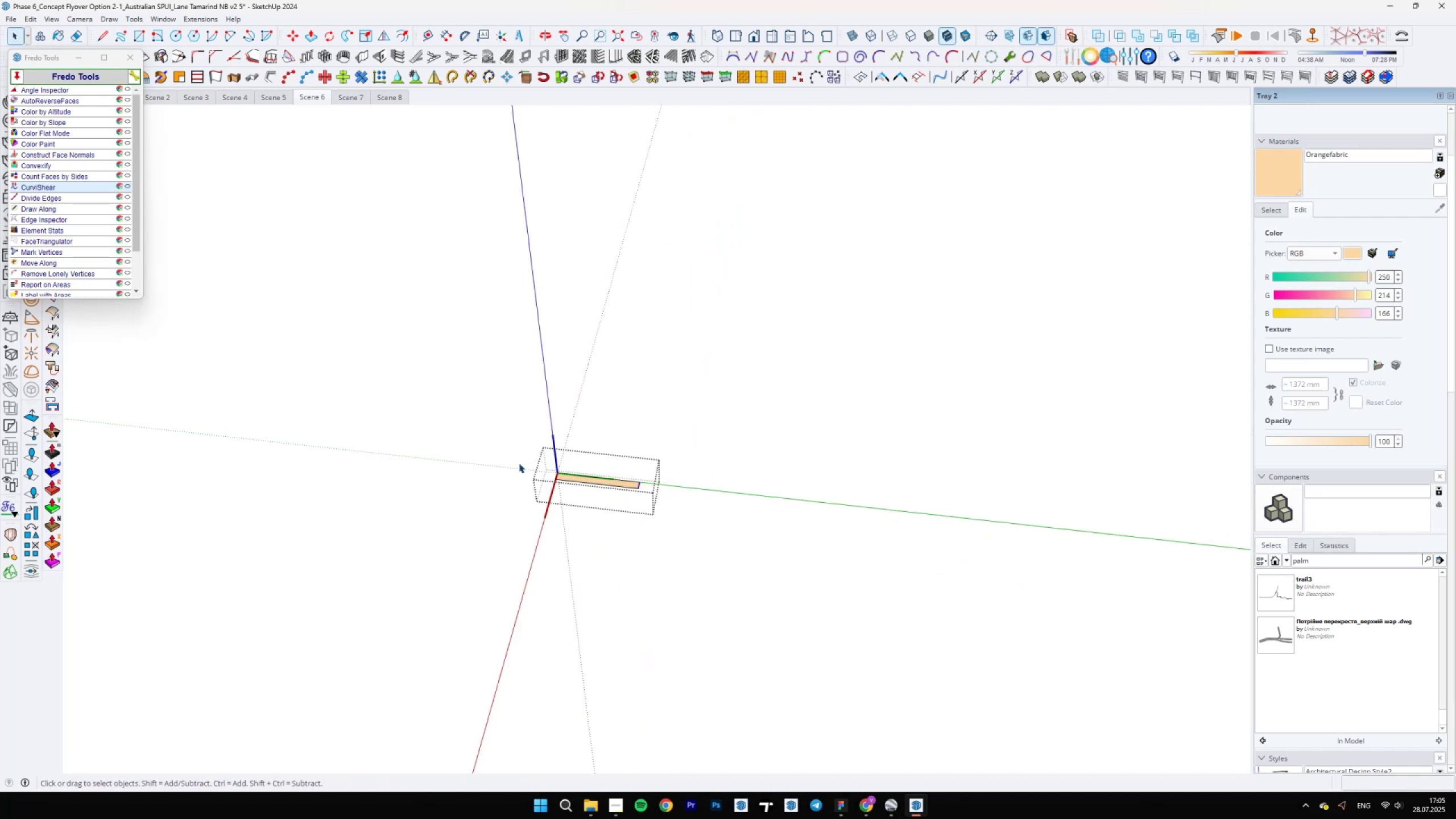 
scroll: coordinate [633, 494], scroll_direction: up, amount: 13.0
 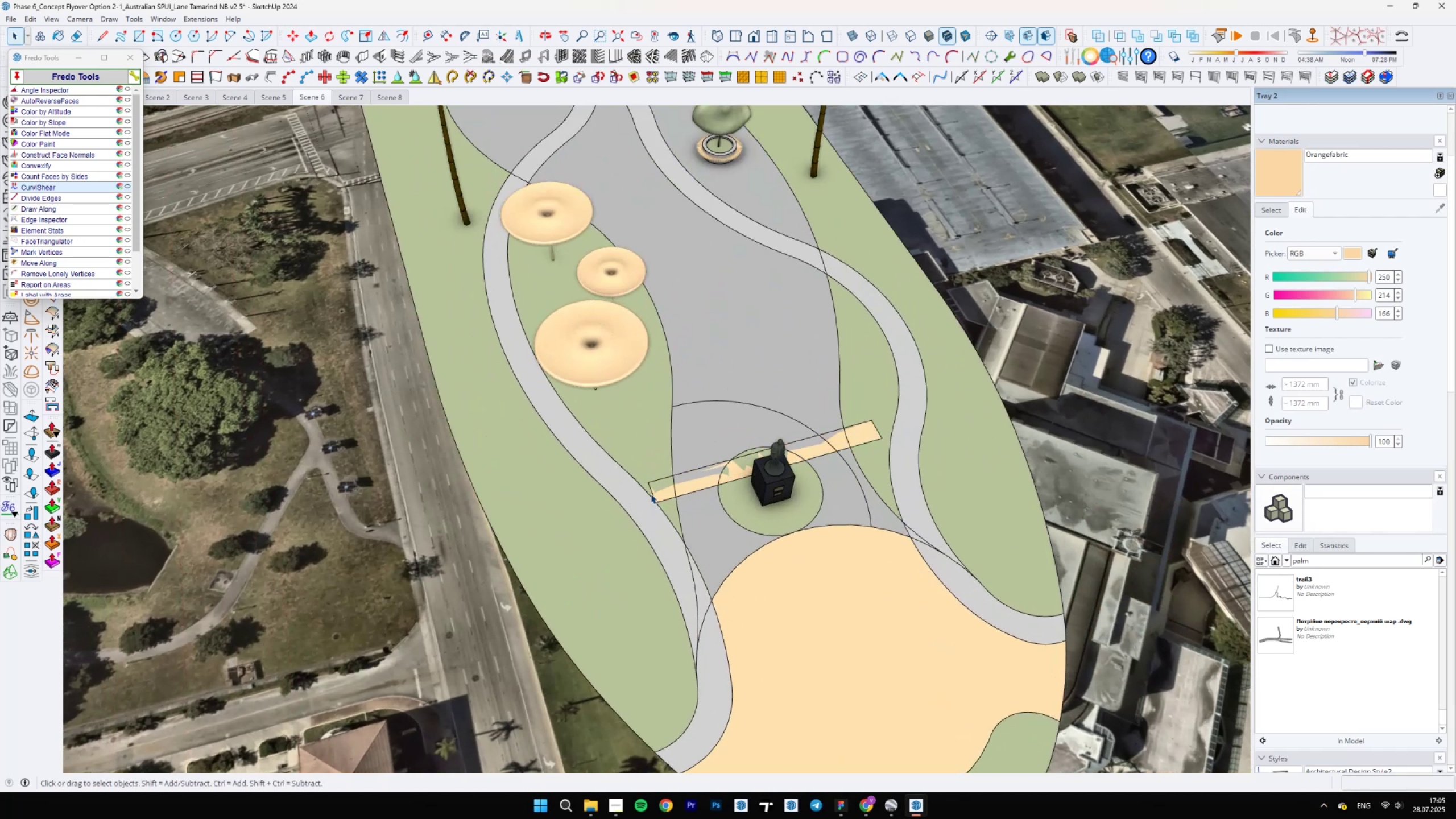 
left_click([663, 493])
 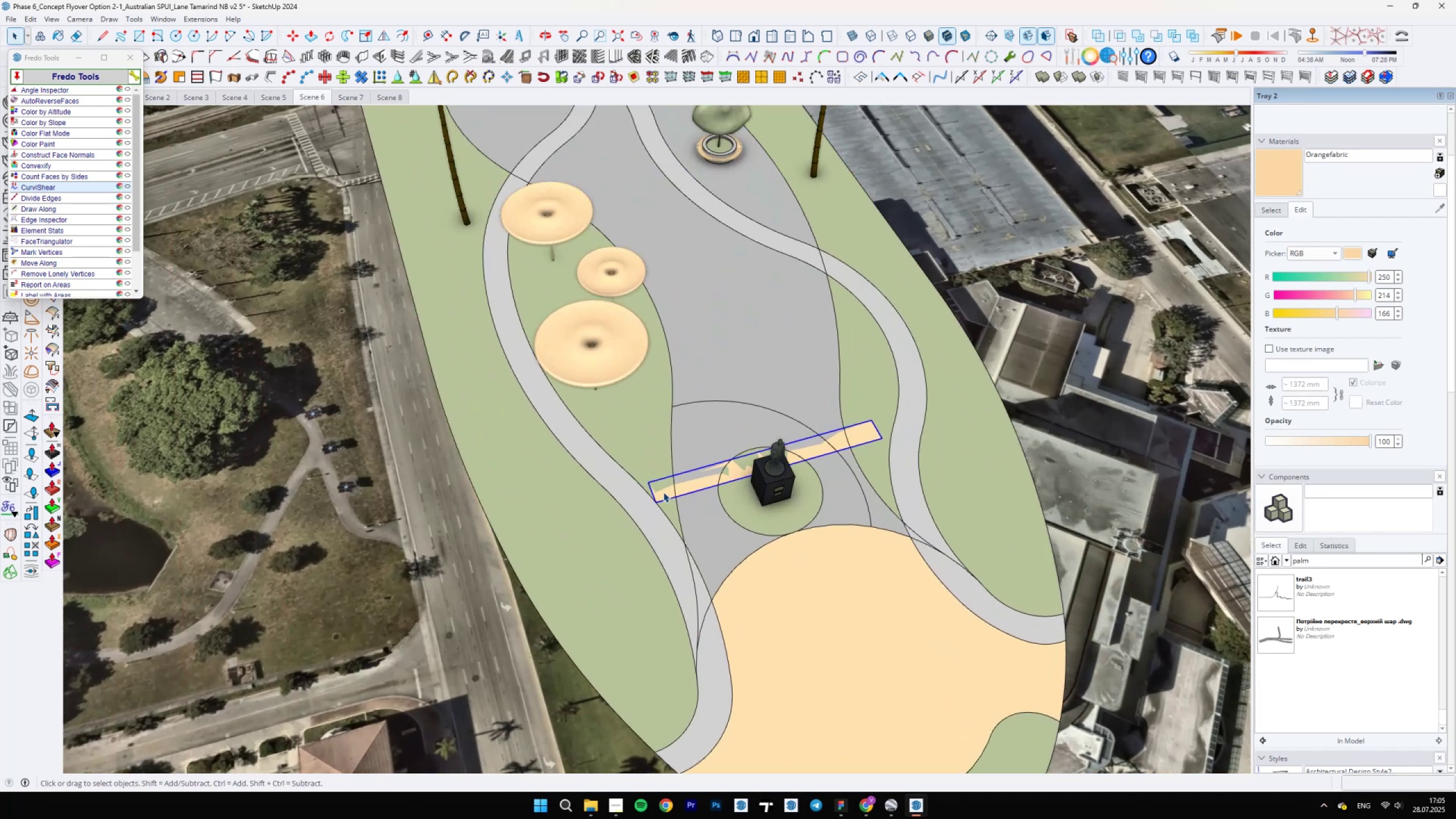 
scroll: coordinate [662, 492], scroll_direction: up, amount: 5.0
 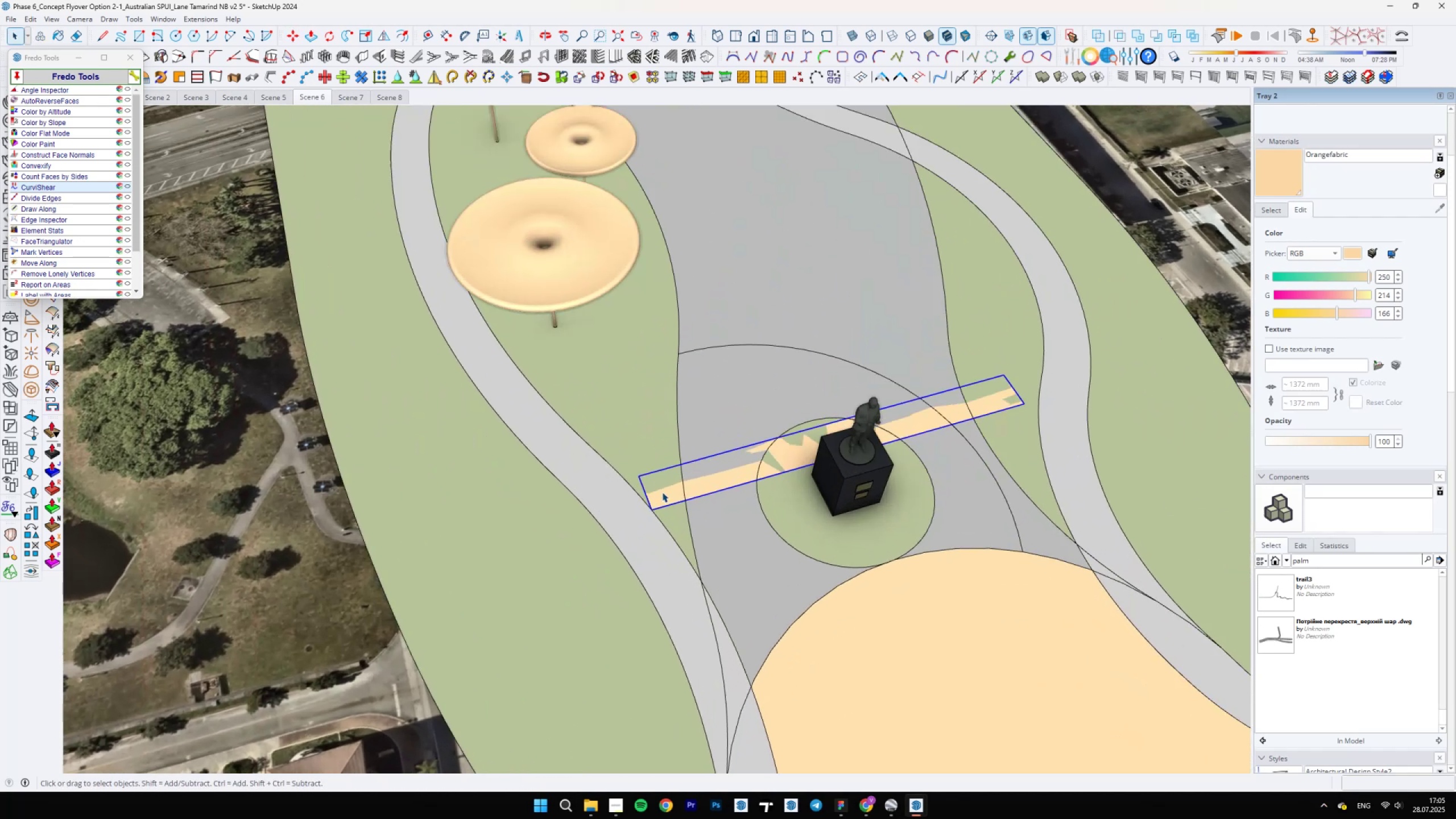 
key(Q)
 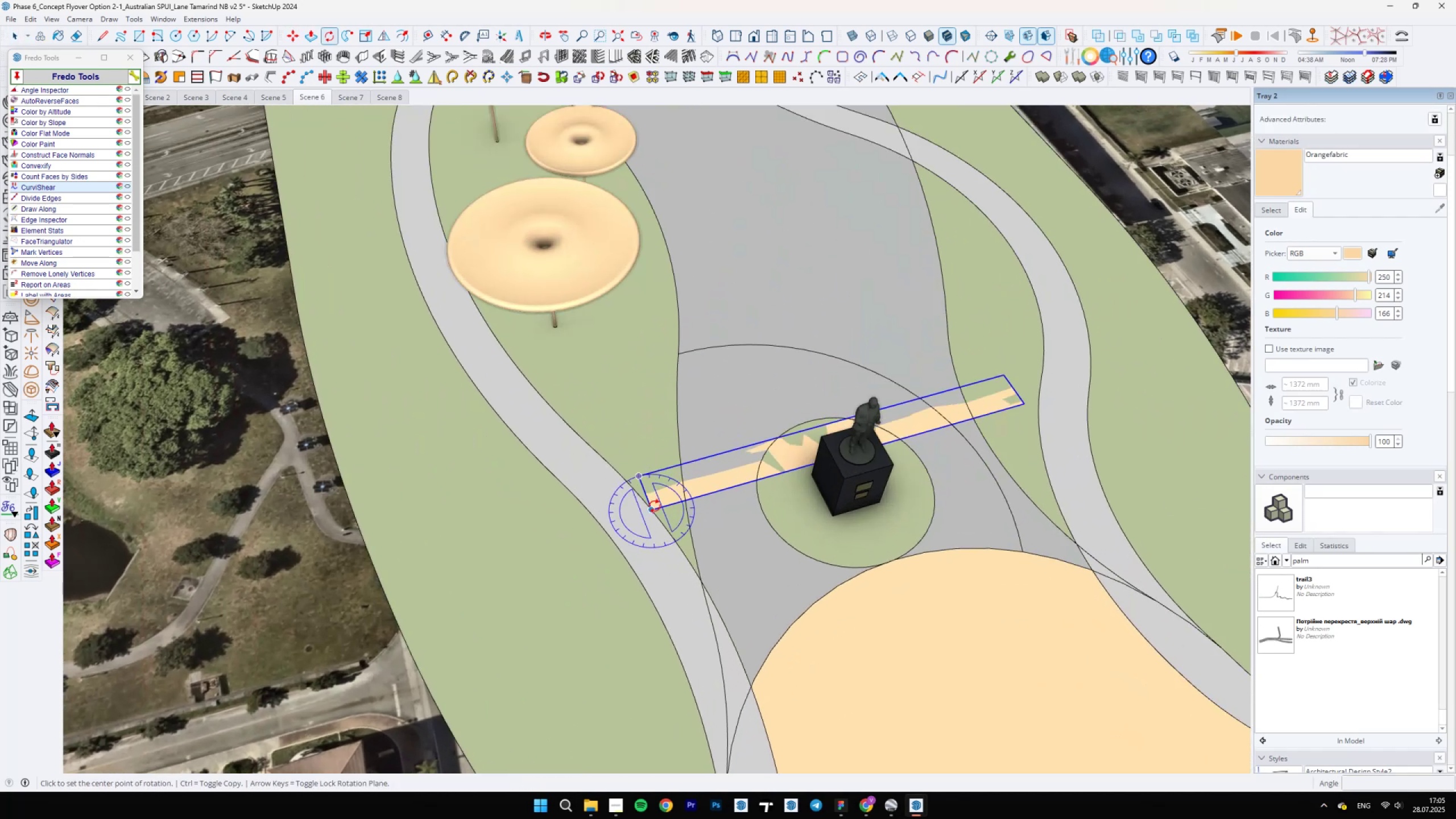 
left_click([655, 506])
 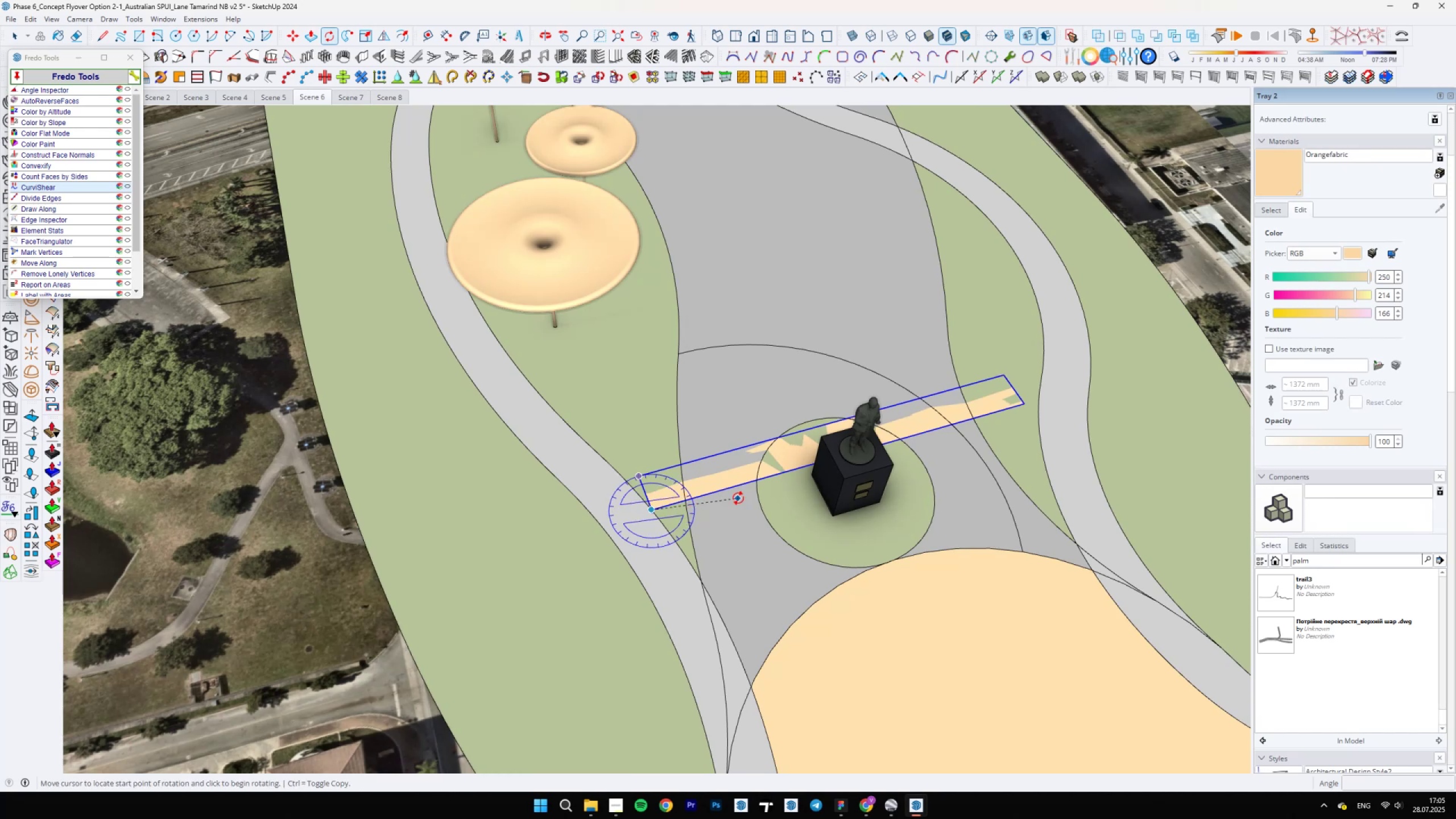 
left_click([729, 488])
 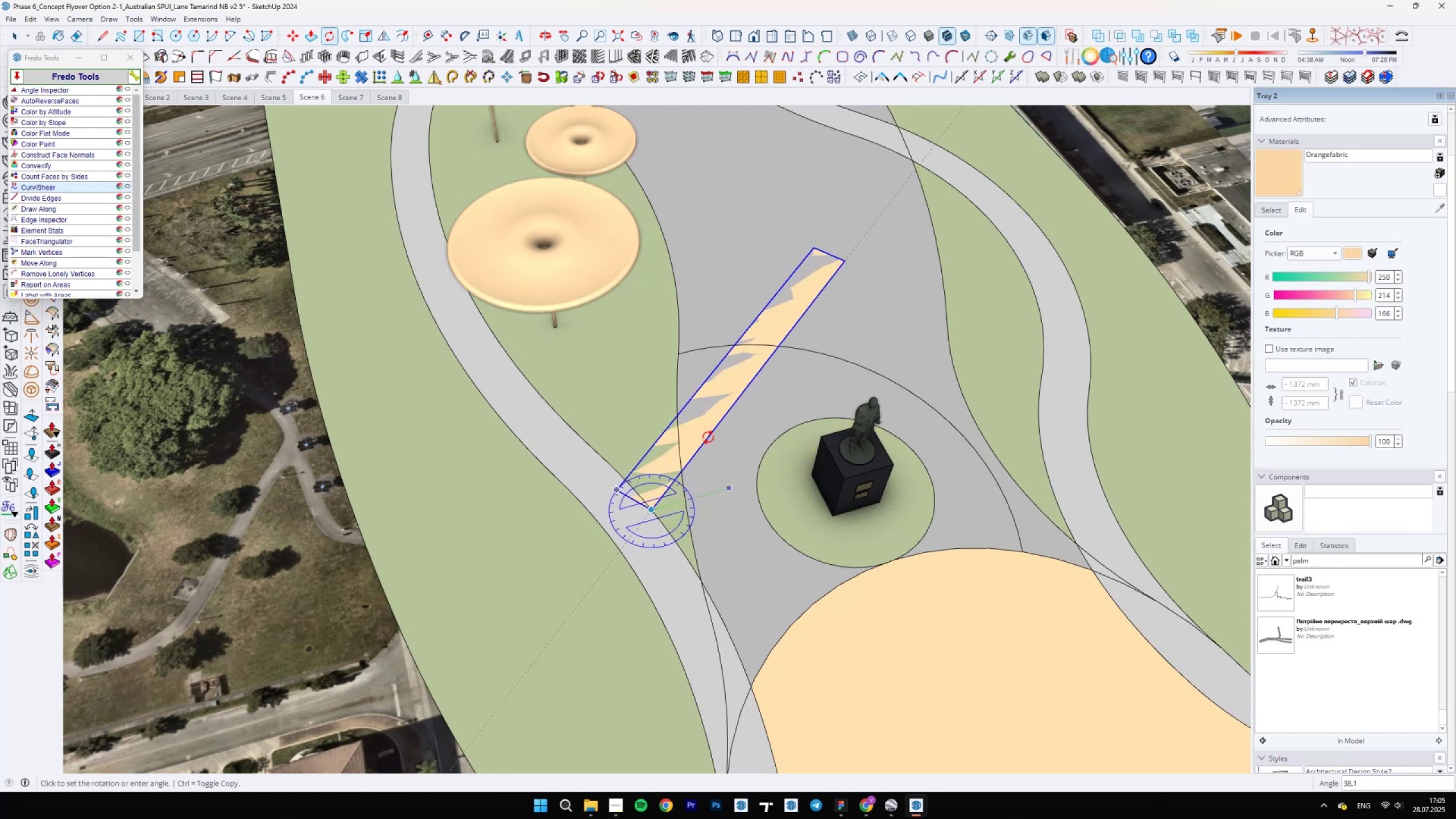 
type(45)
 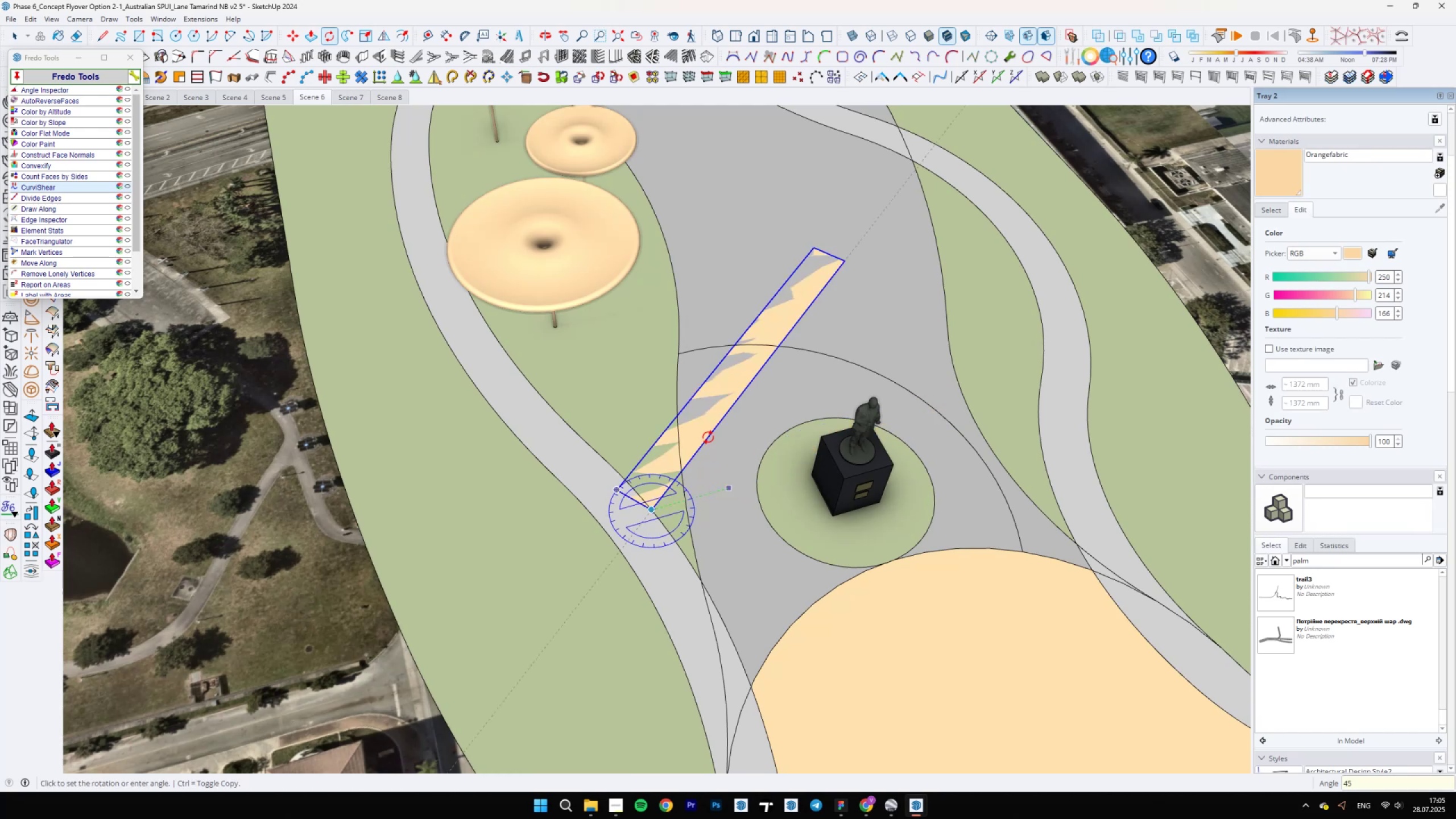 
key(Enter)
 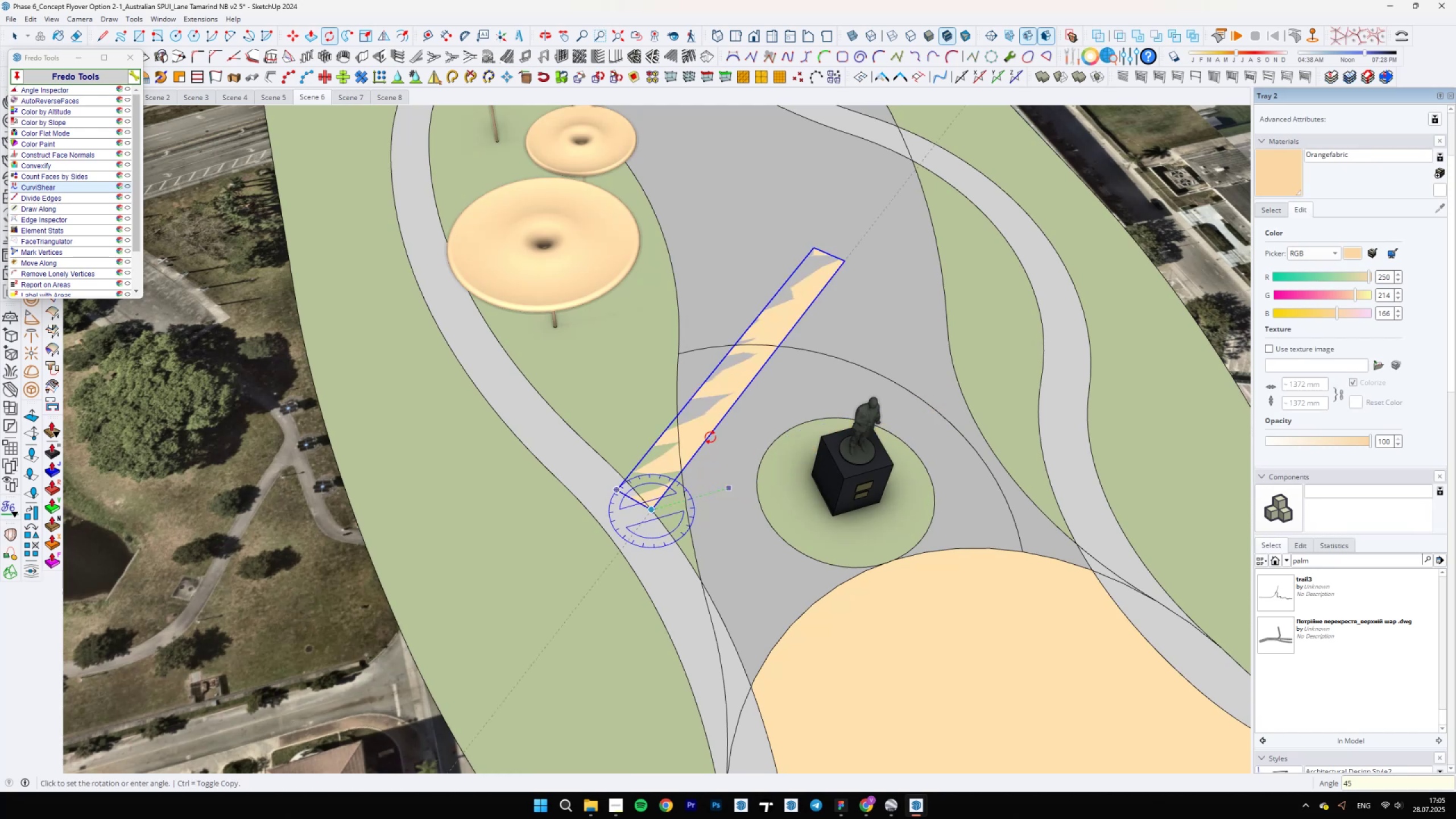 
key(Space)
 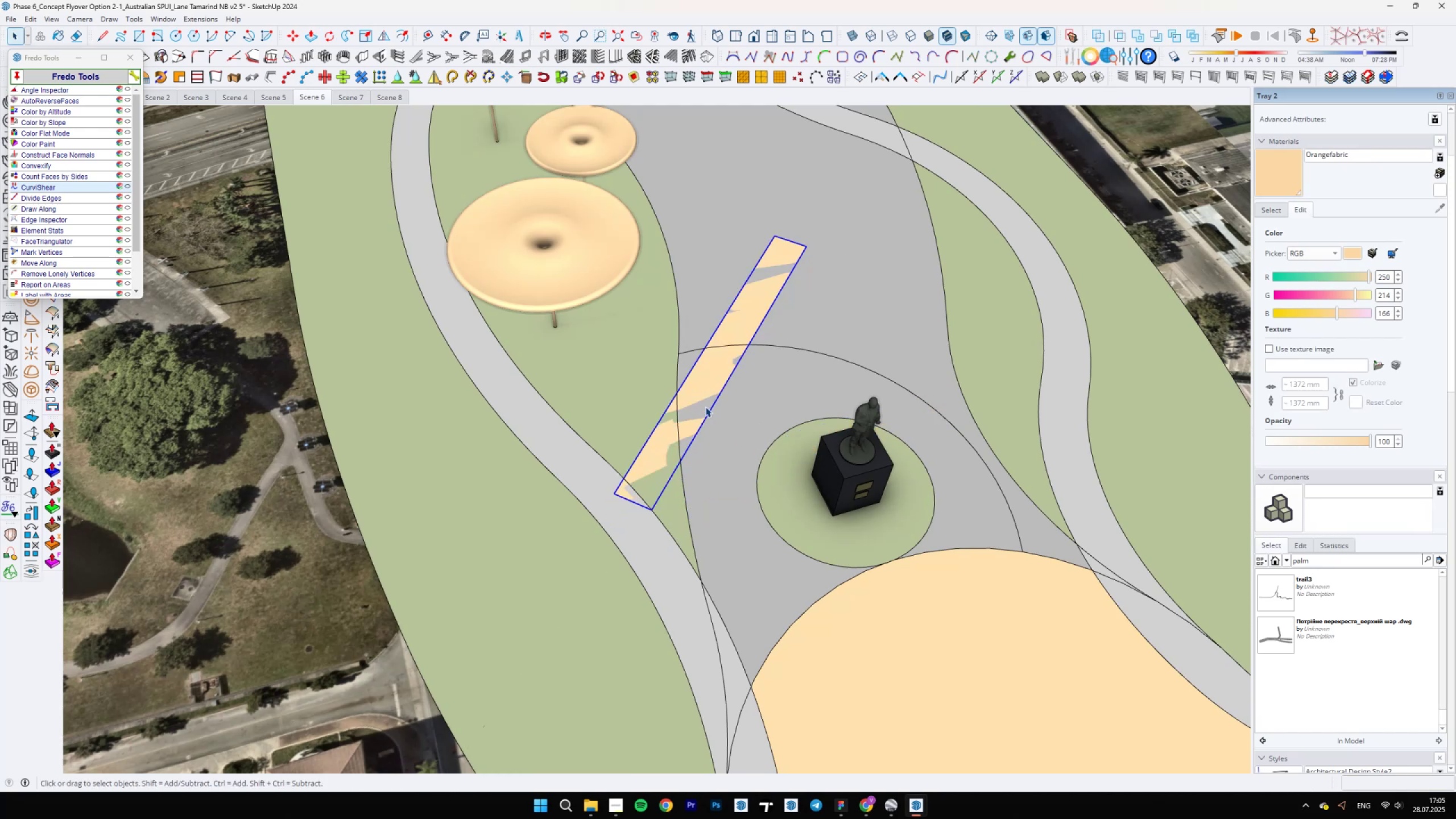 
double_click([705, 406])
 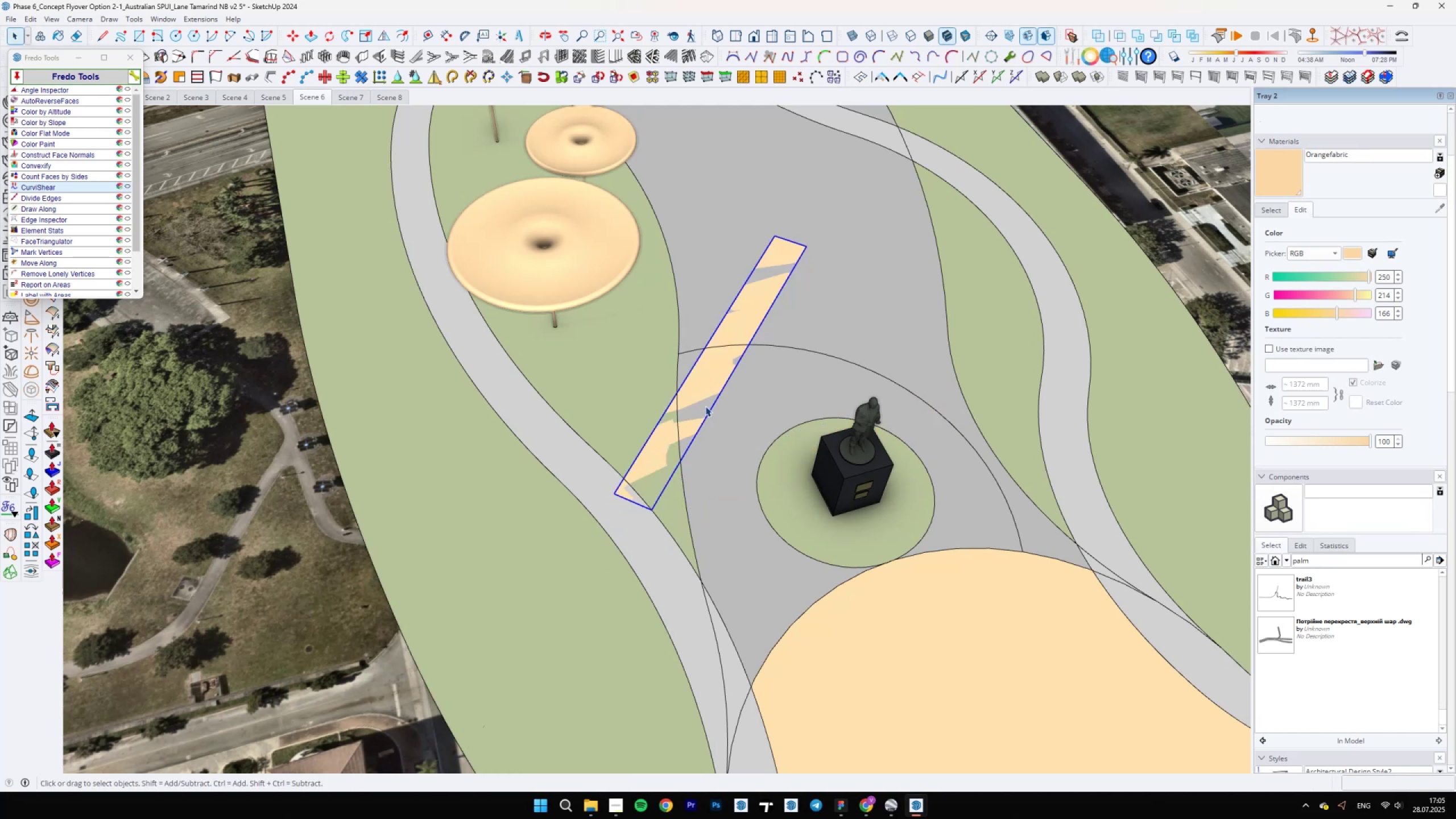 
scroll: coordinate [705, 406], scroll_direction: down, amount: 3.0
 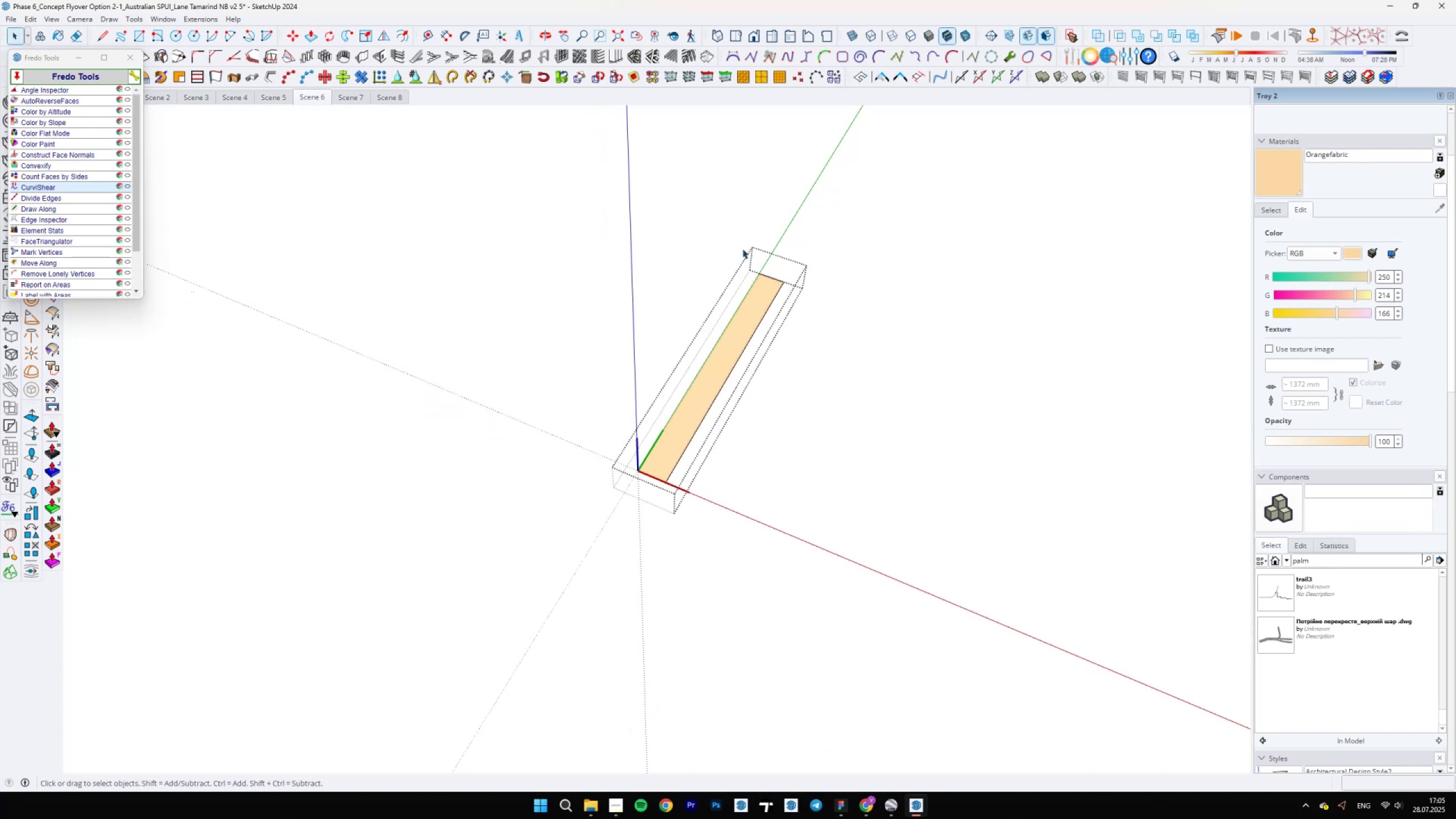 
left_click_drag(start_coordinate=[732, 245], to_coordinate=[738, 255])
 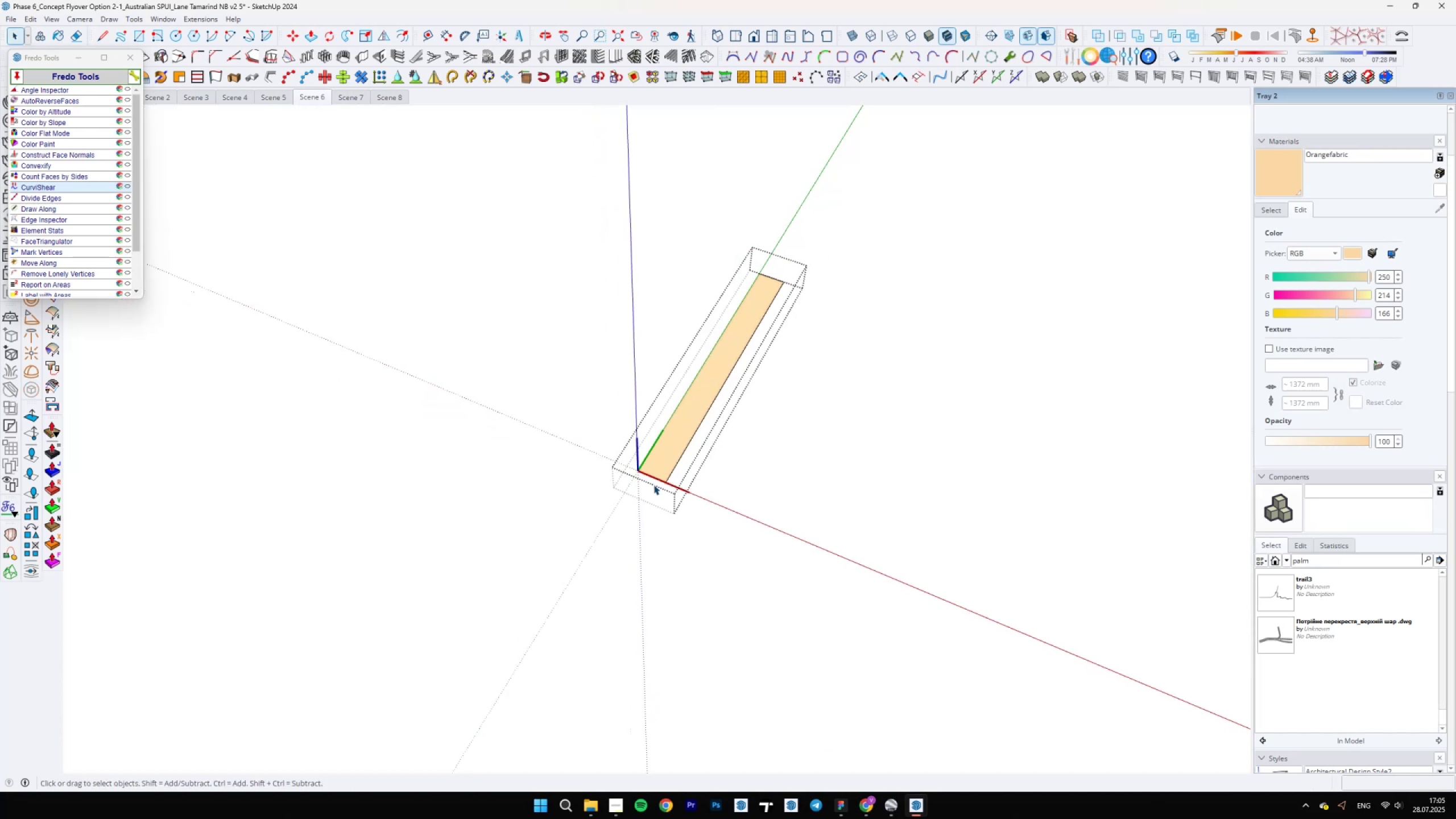 
left_click_drag(start_coordinate=[679, 466], to_coordinate=[672, 464])
 